 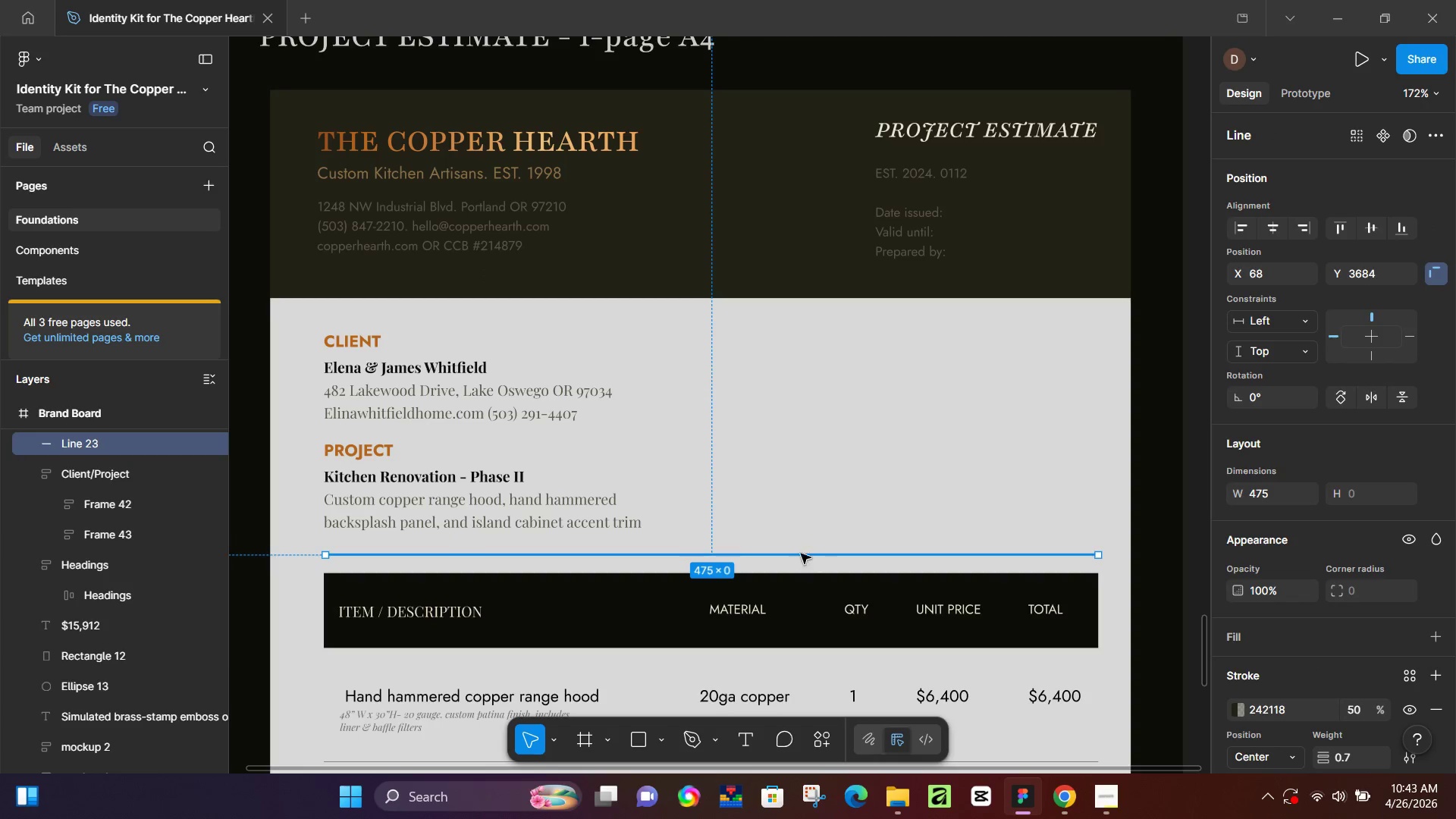 
left_click([414, 495])
 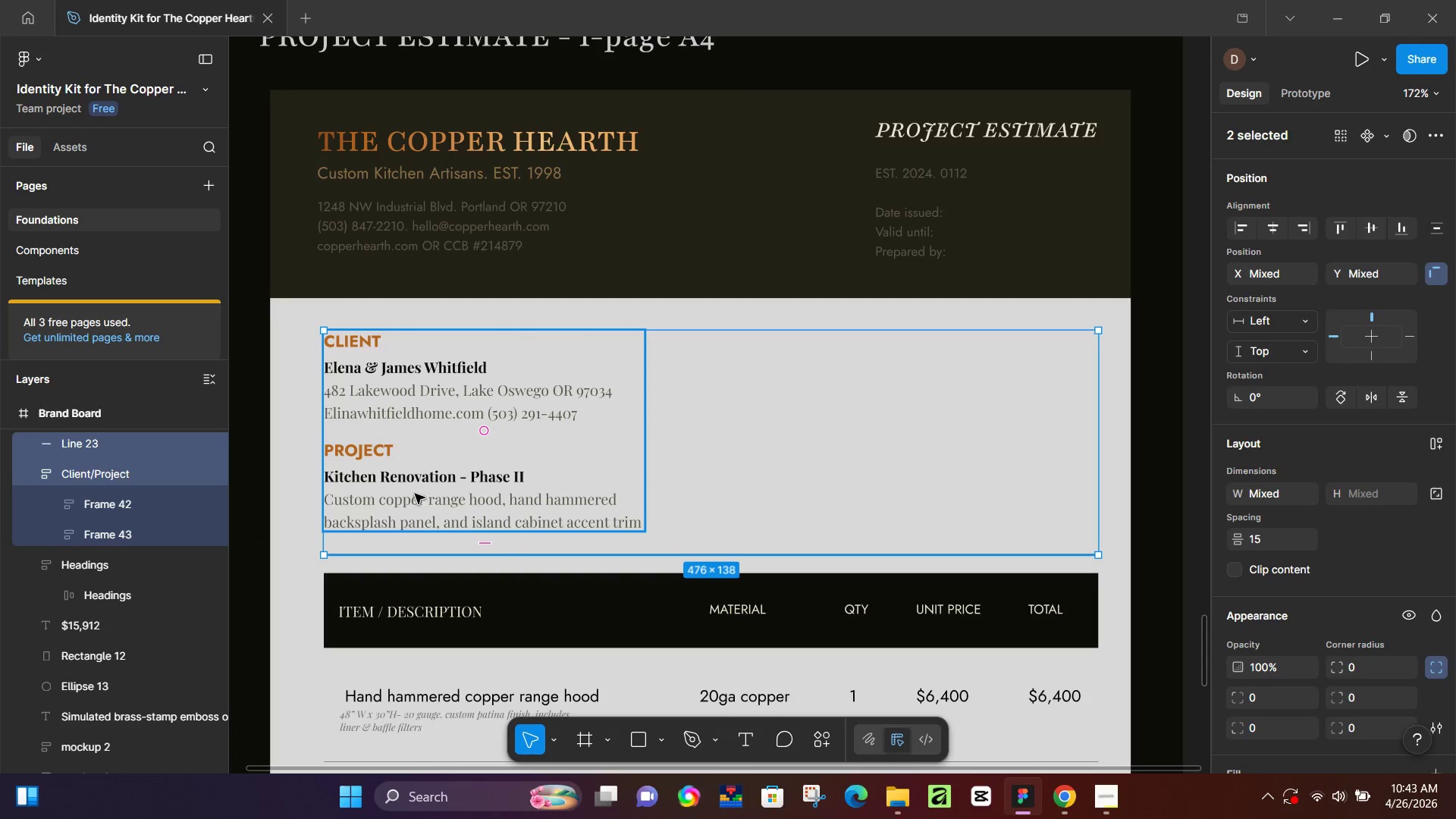 
key(Shift+A)
 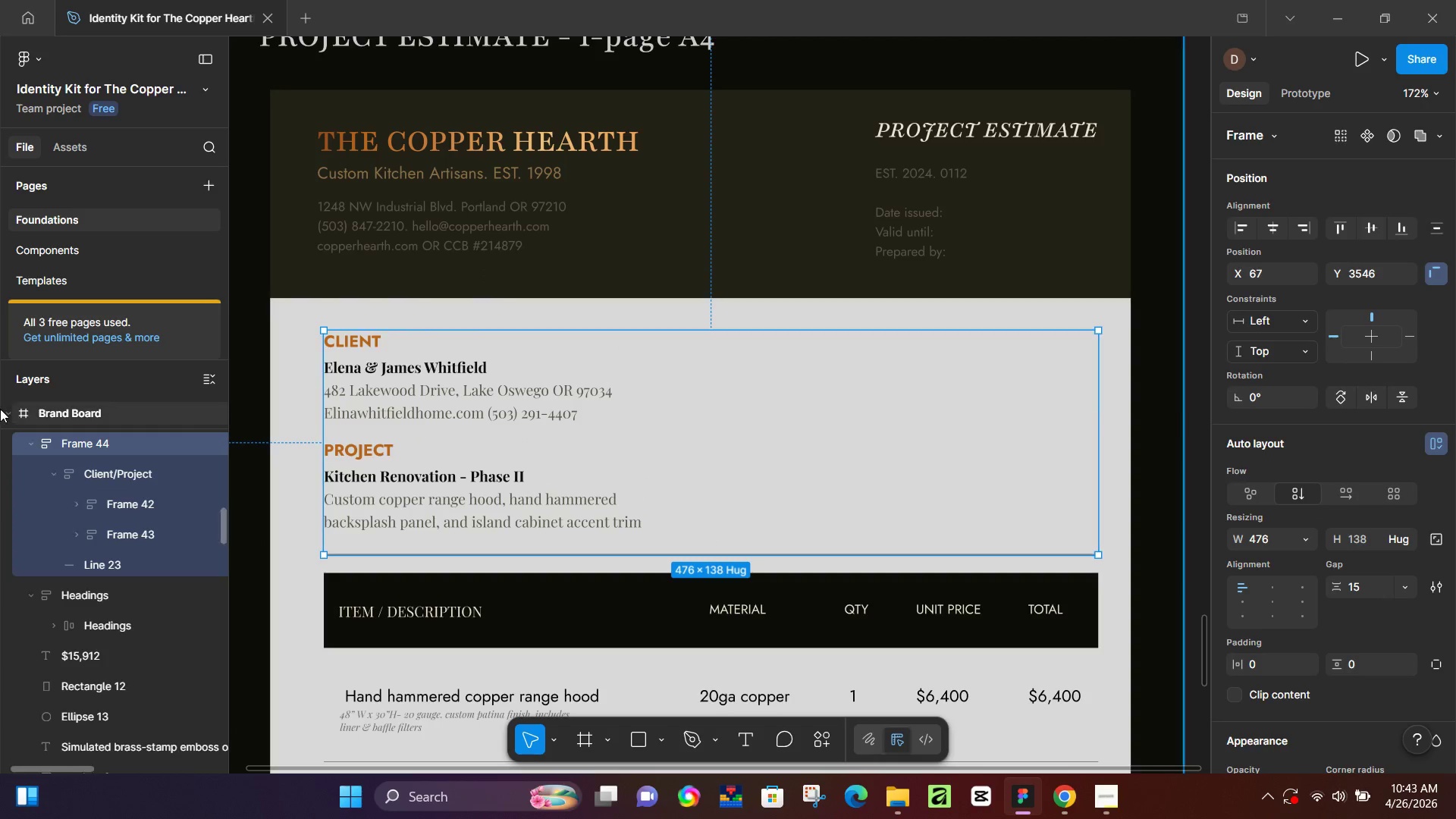 
double_click([89, 439])
 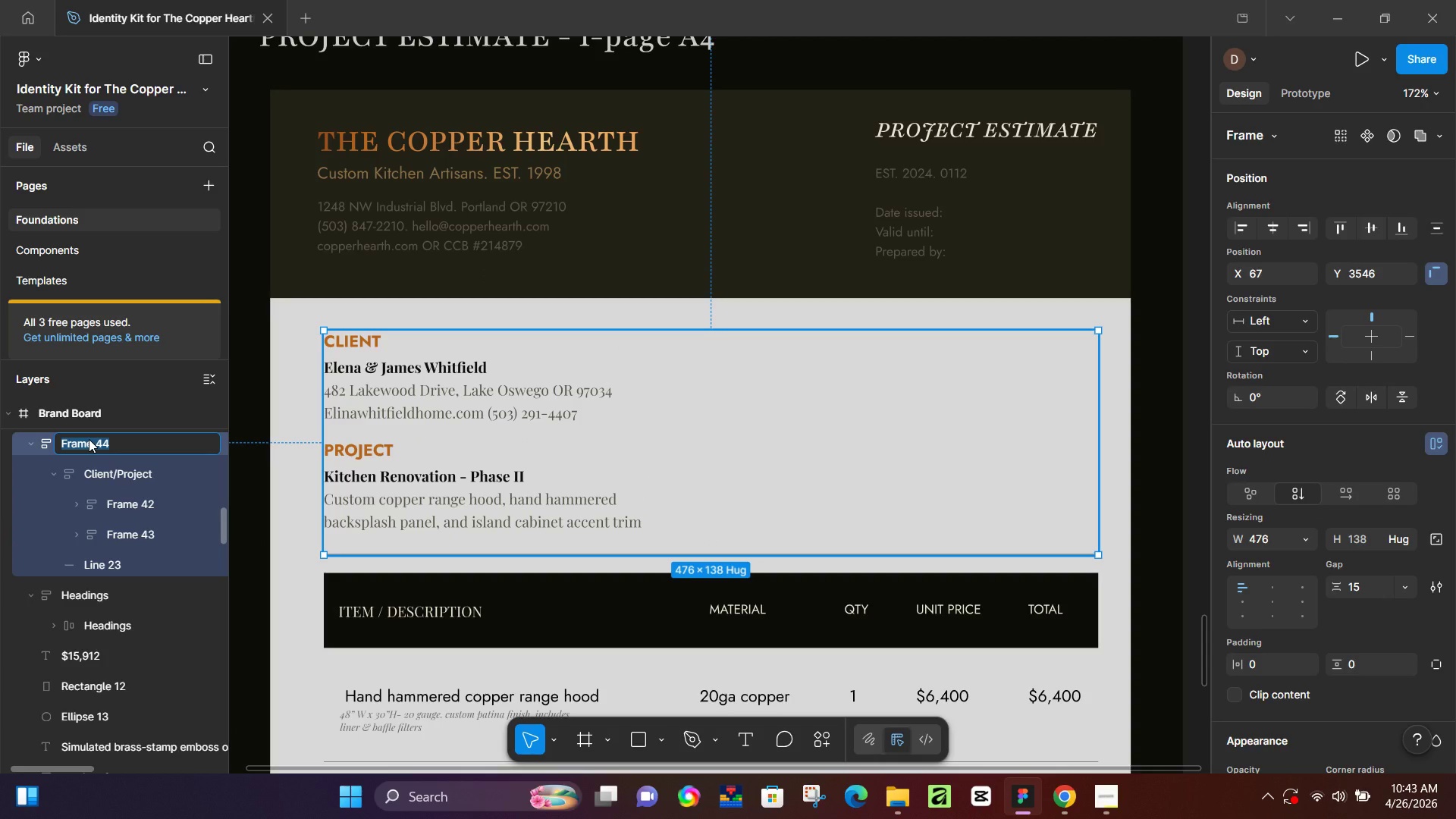 
type(Client/Project)
 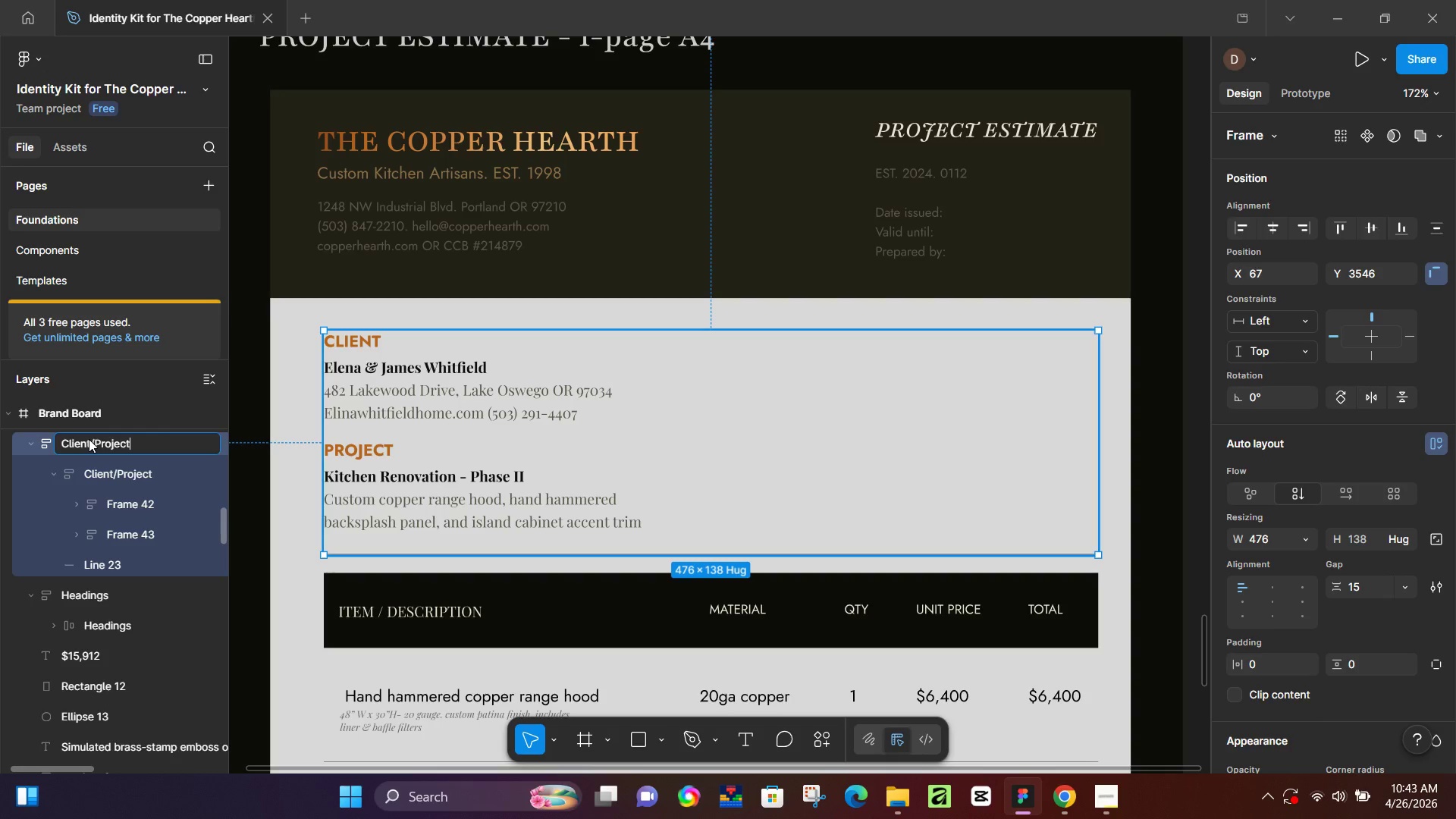 
key(Enter)
 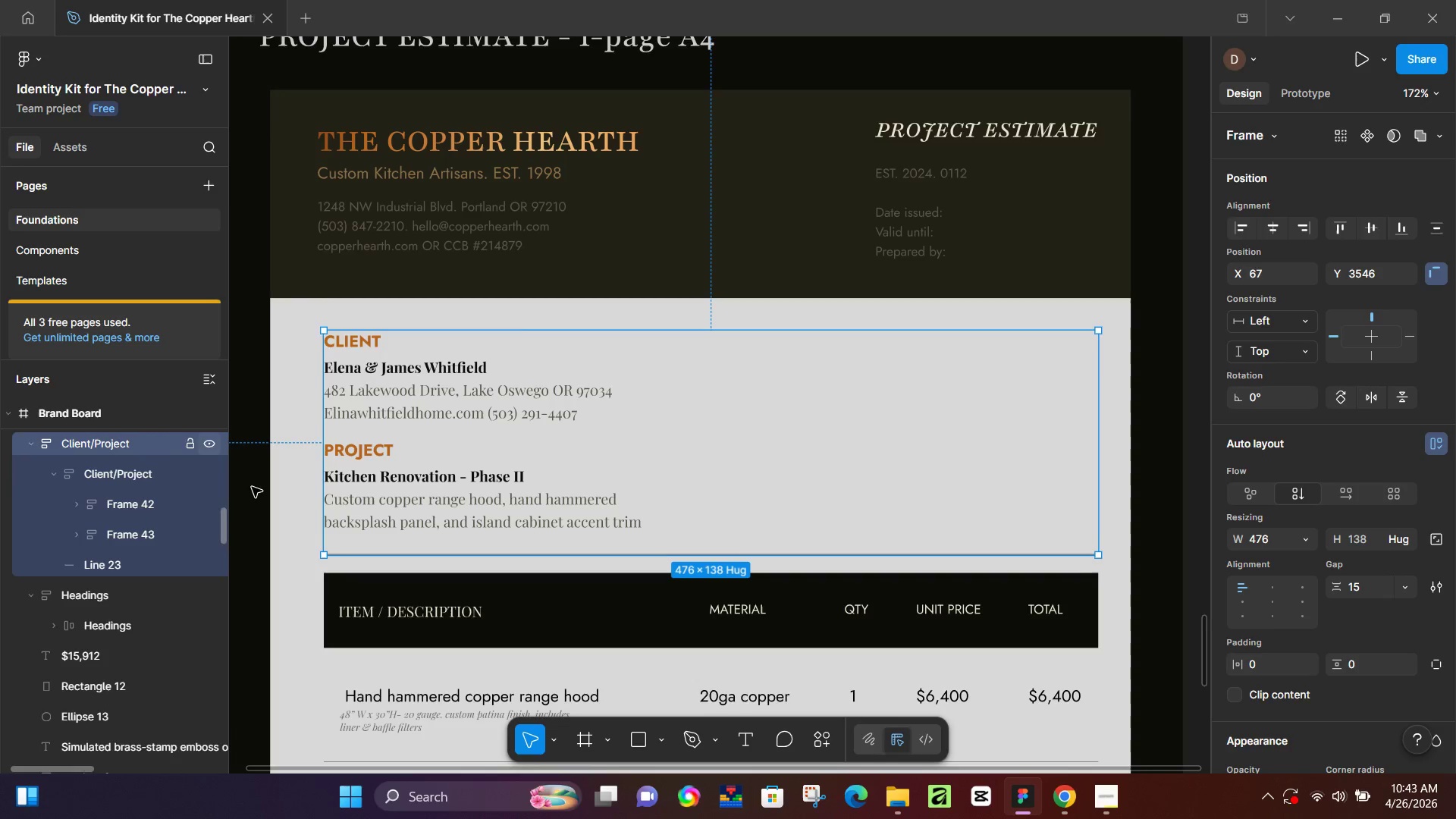 
left_click([450, 286])
 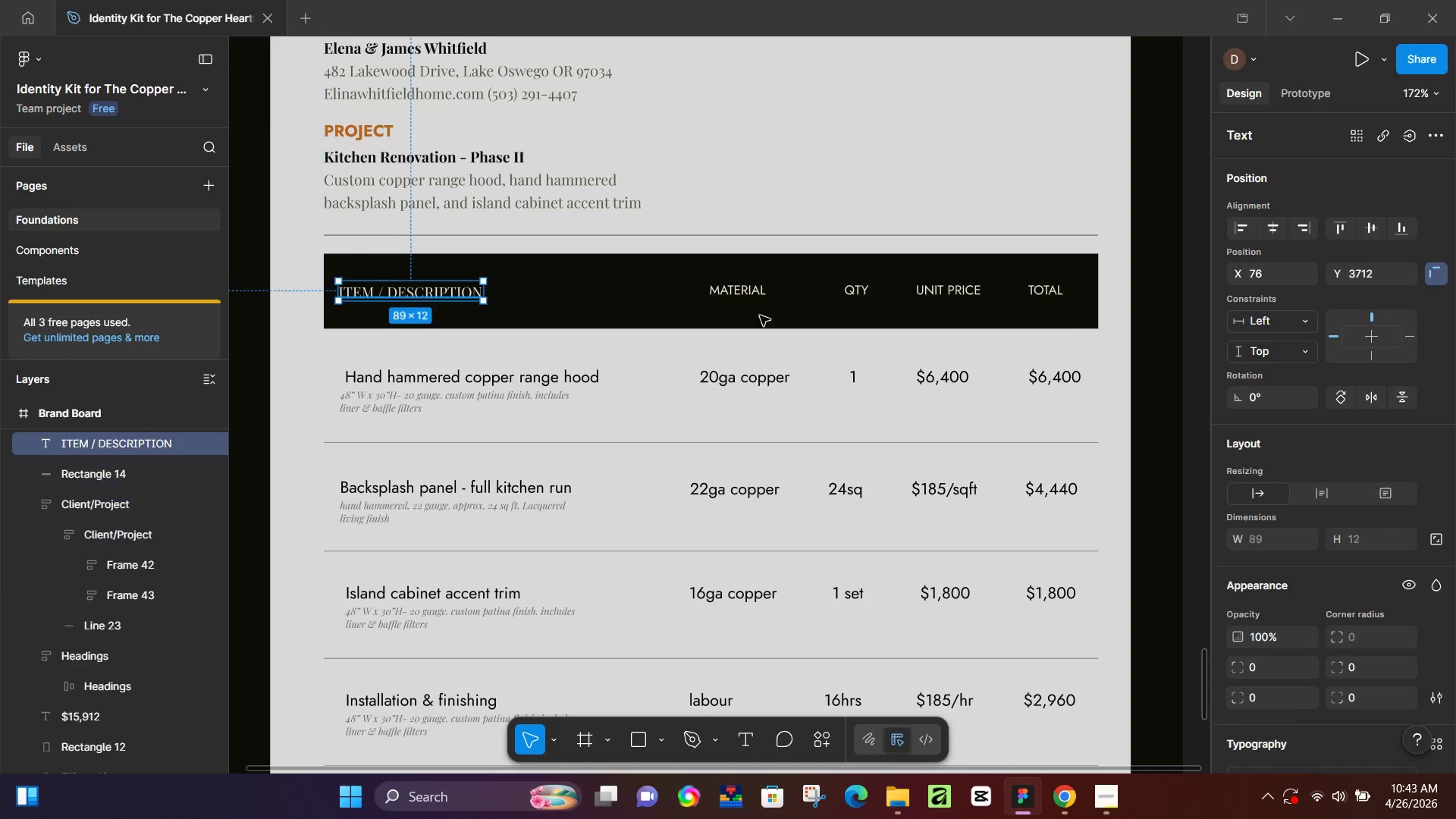 
scroll: coordinate [411, 608], scroll_direction: down, amount: 5.0
 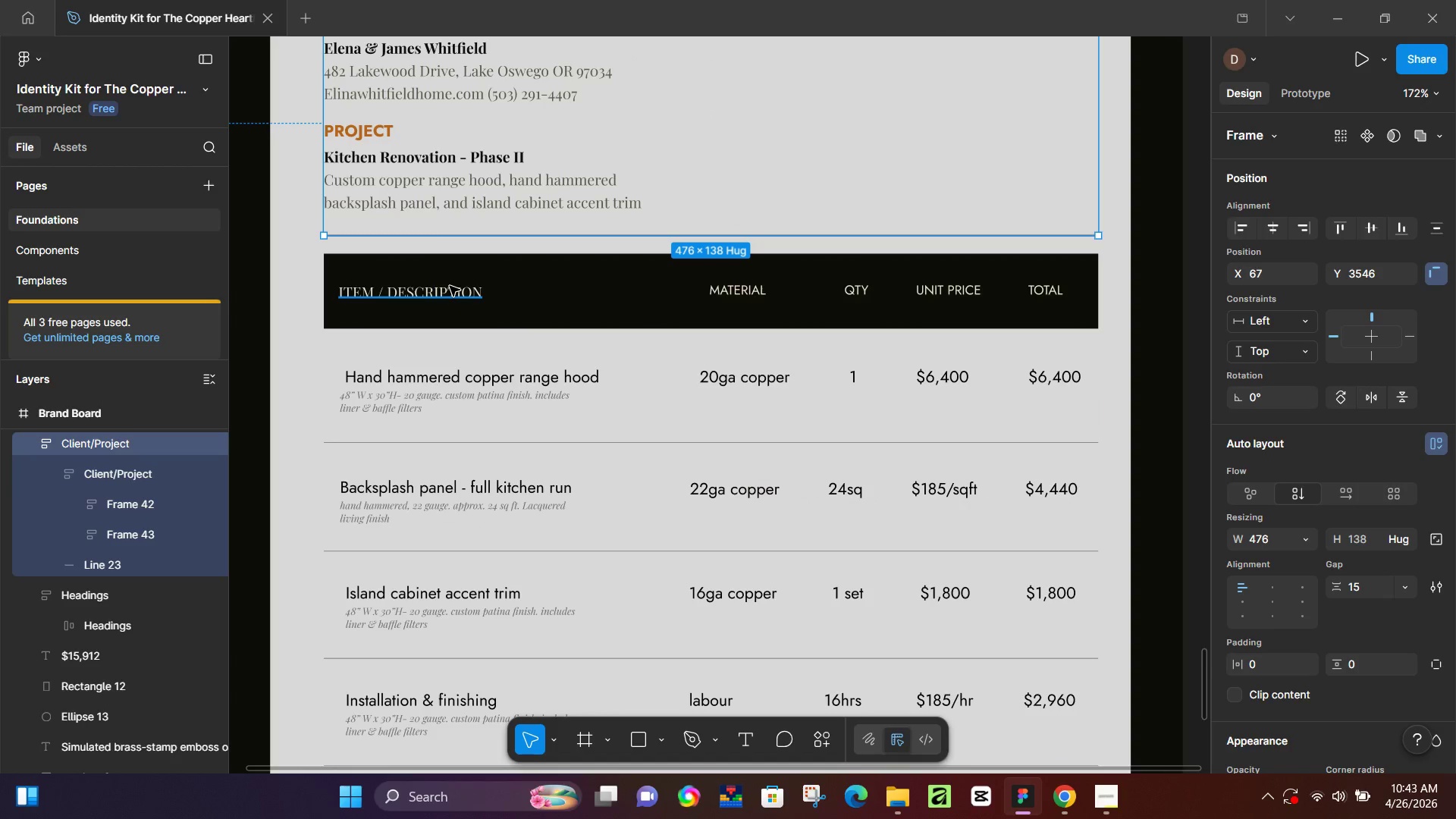 
left_click([746, 293])
 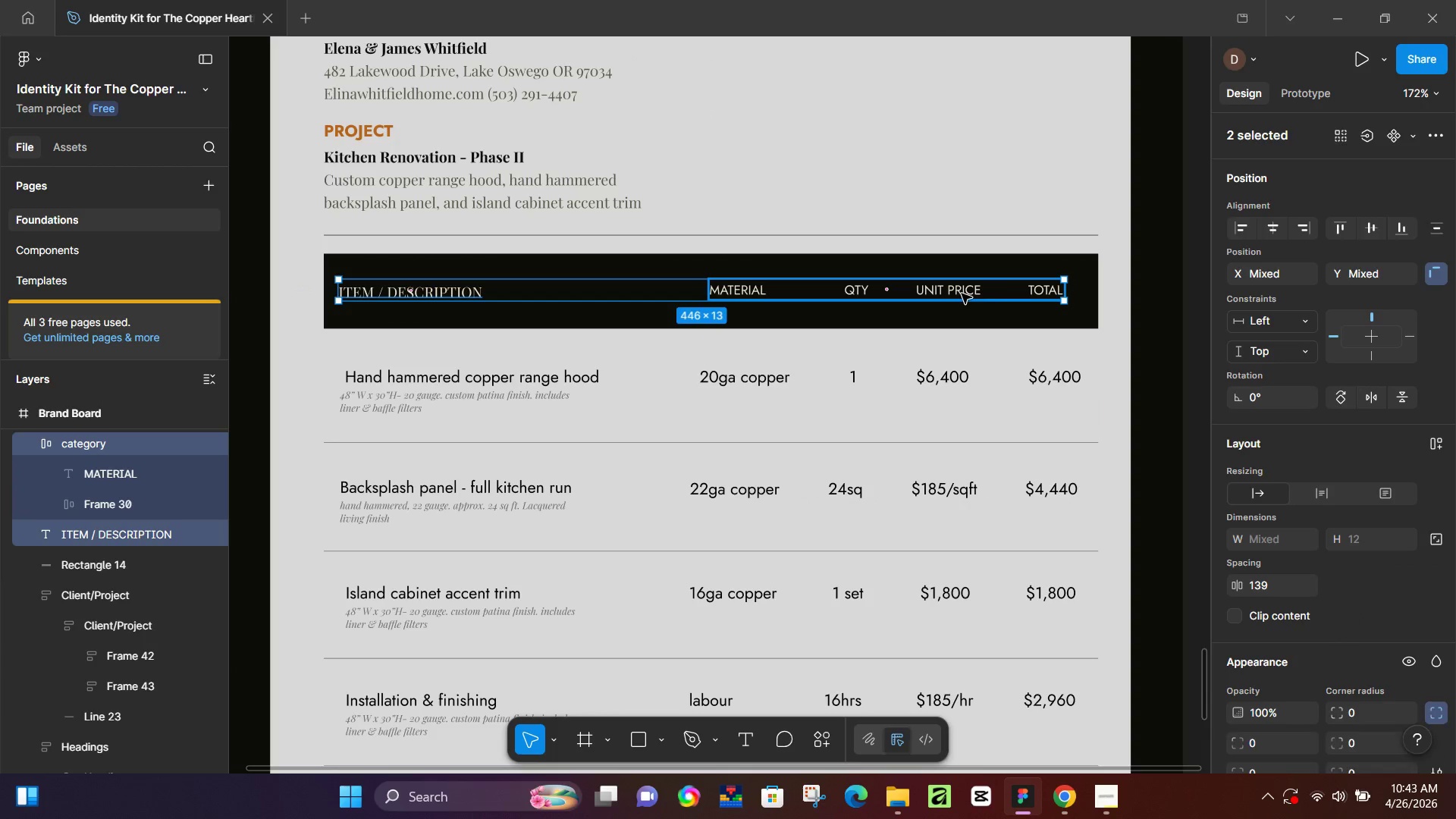 
key(Shift+A)
 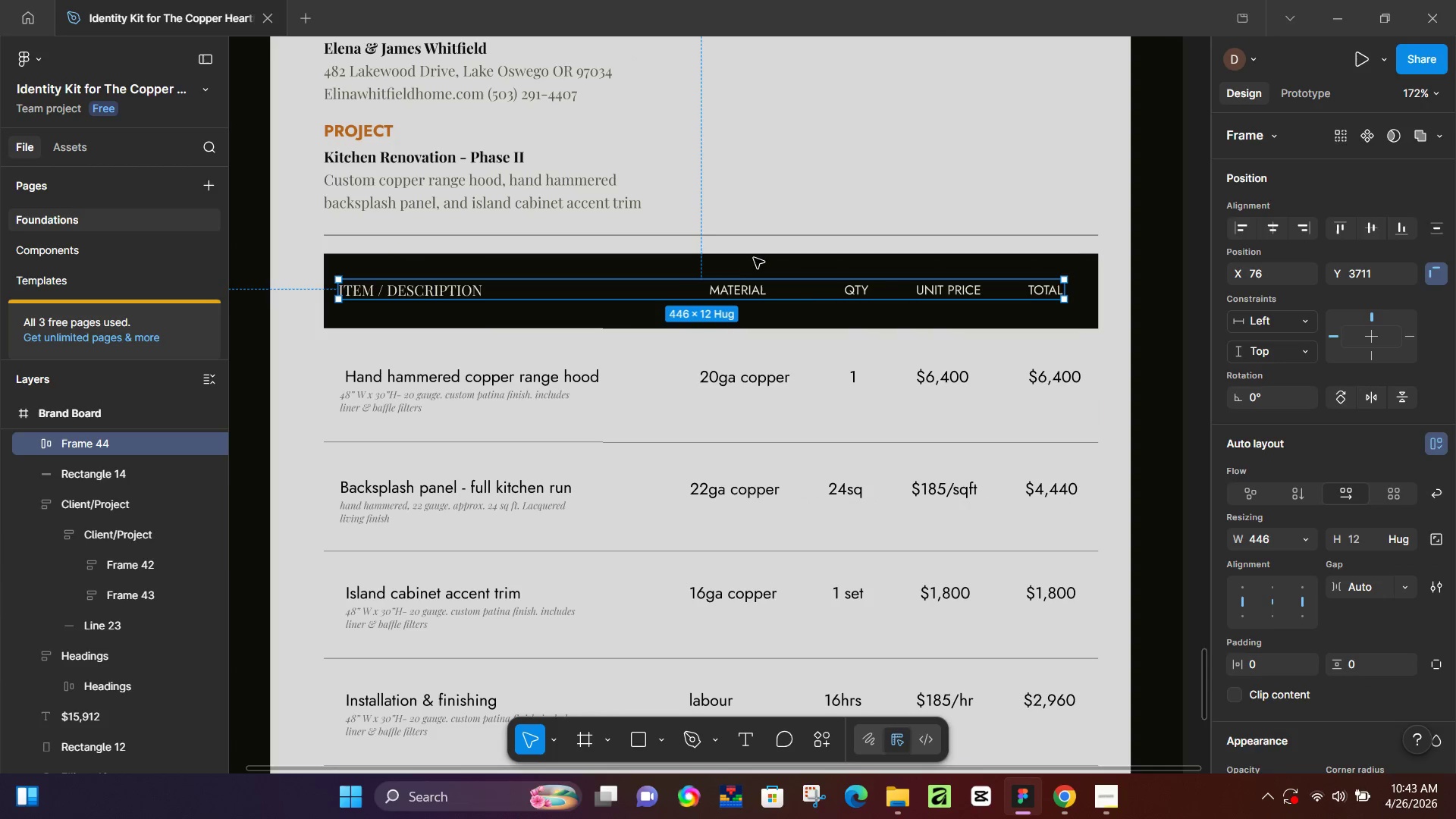 
left_click([717, 265])
 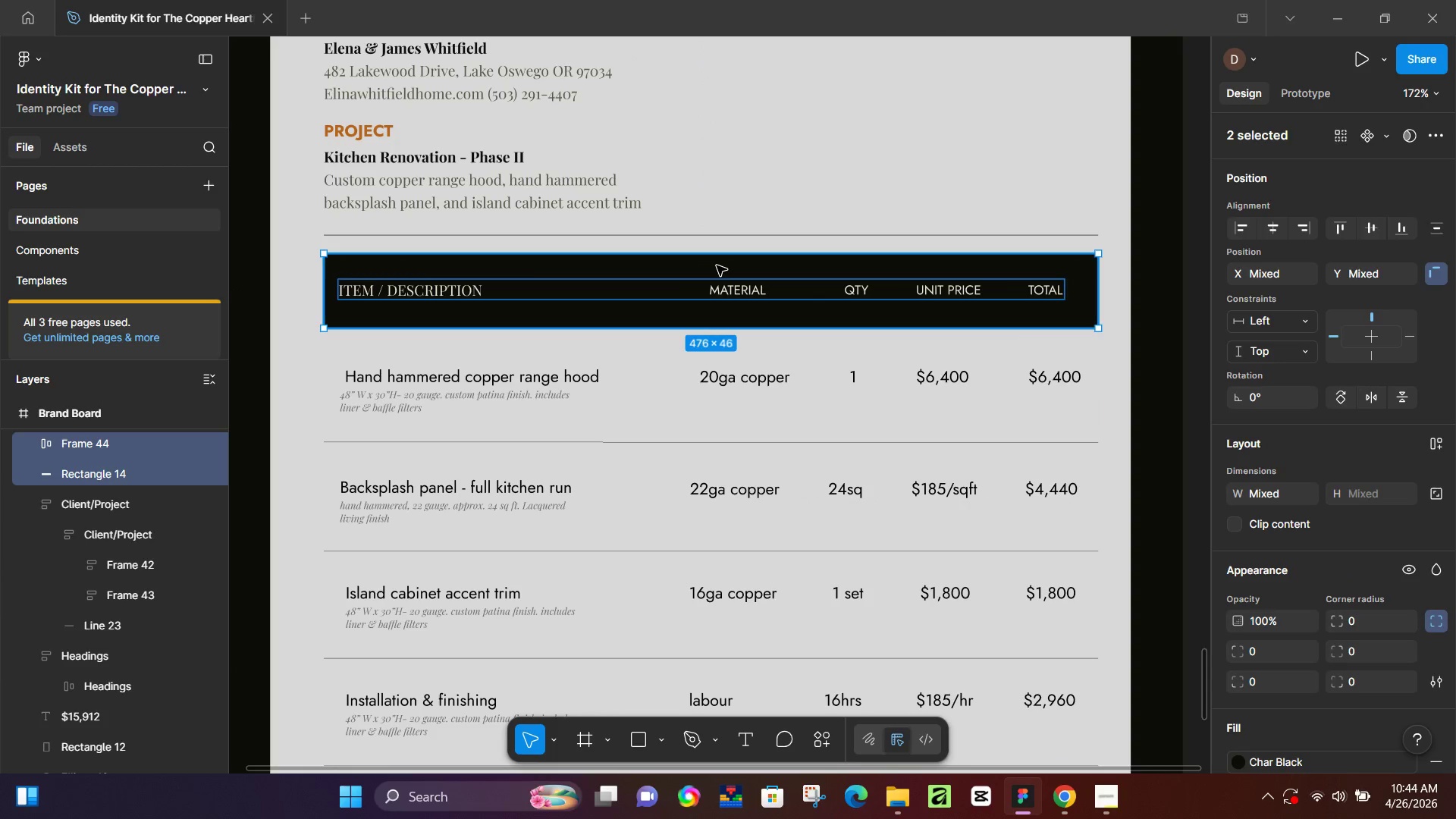 
key(Shift+A)
 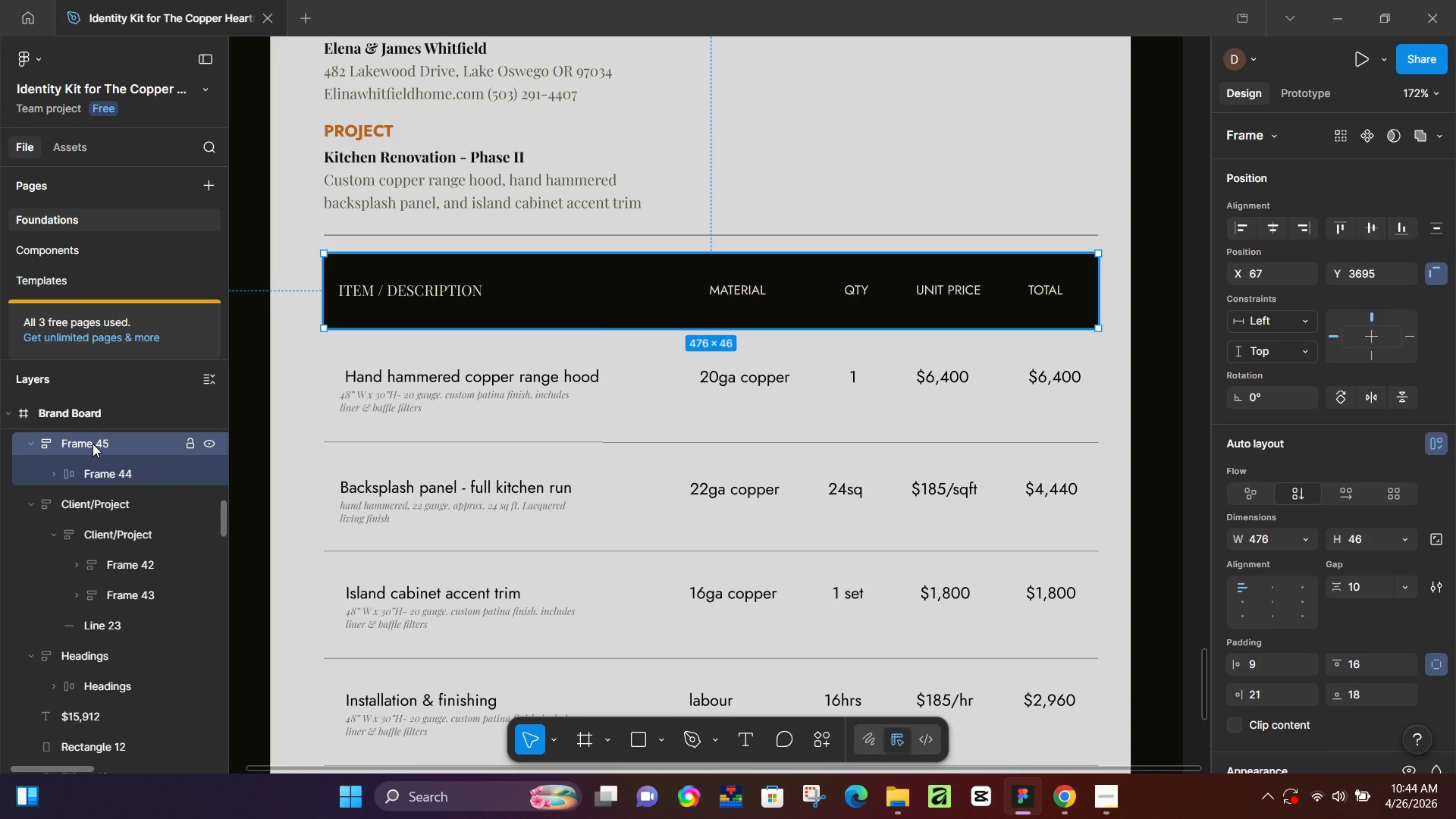 
double_click([93, 444])
 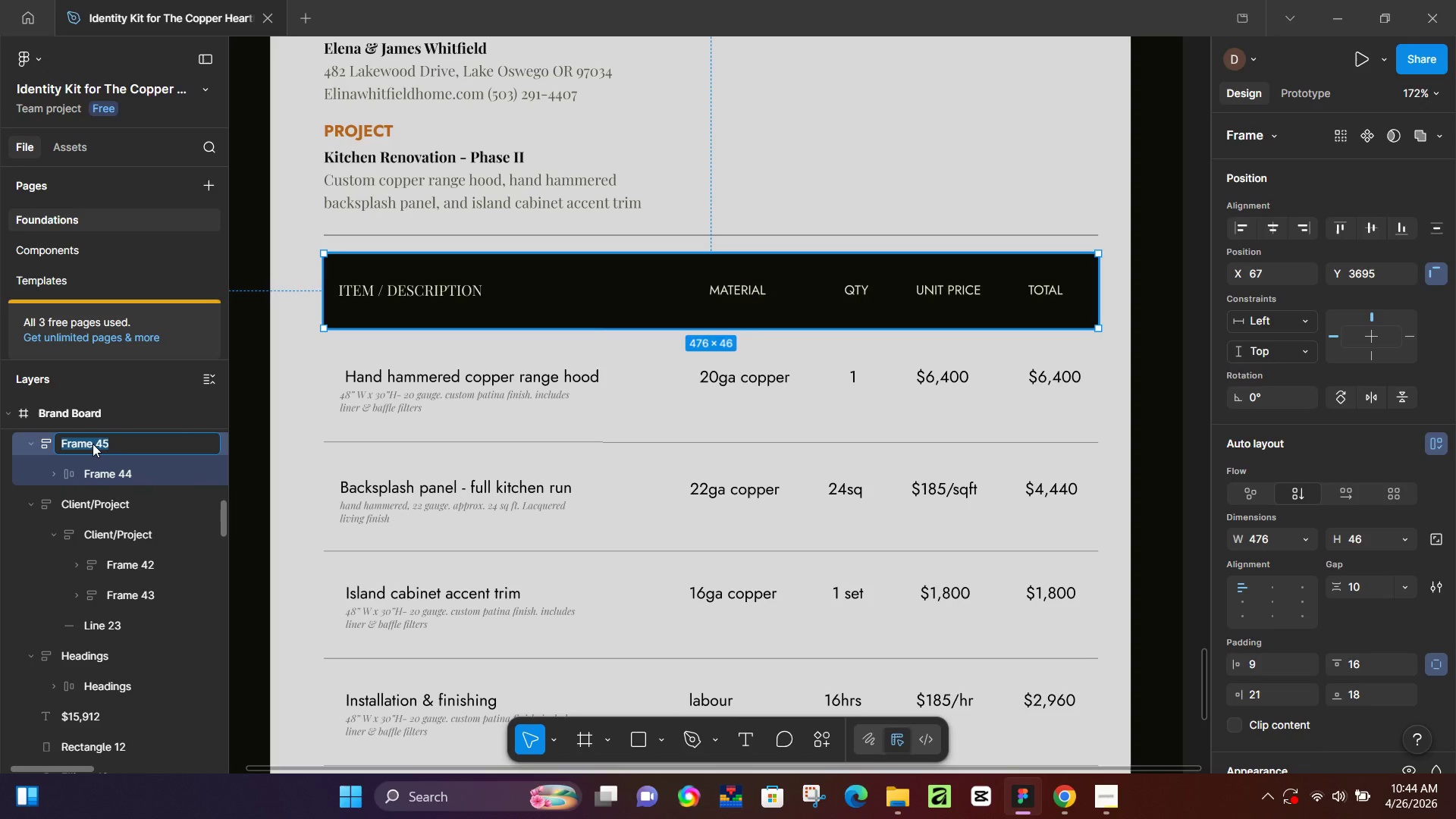 
type(Item description)
 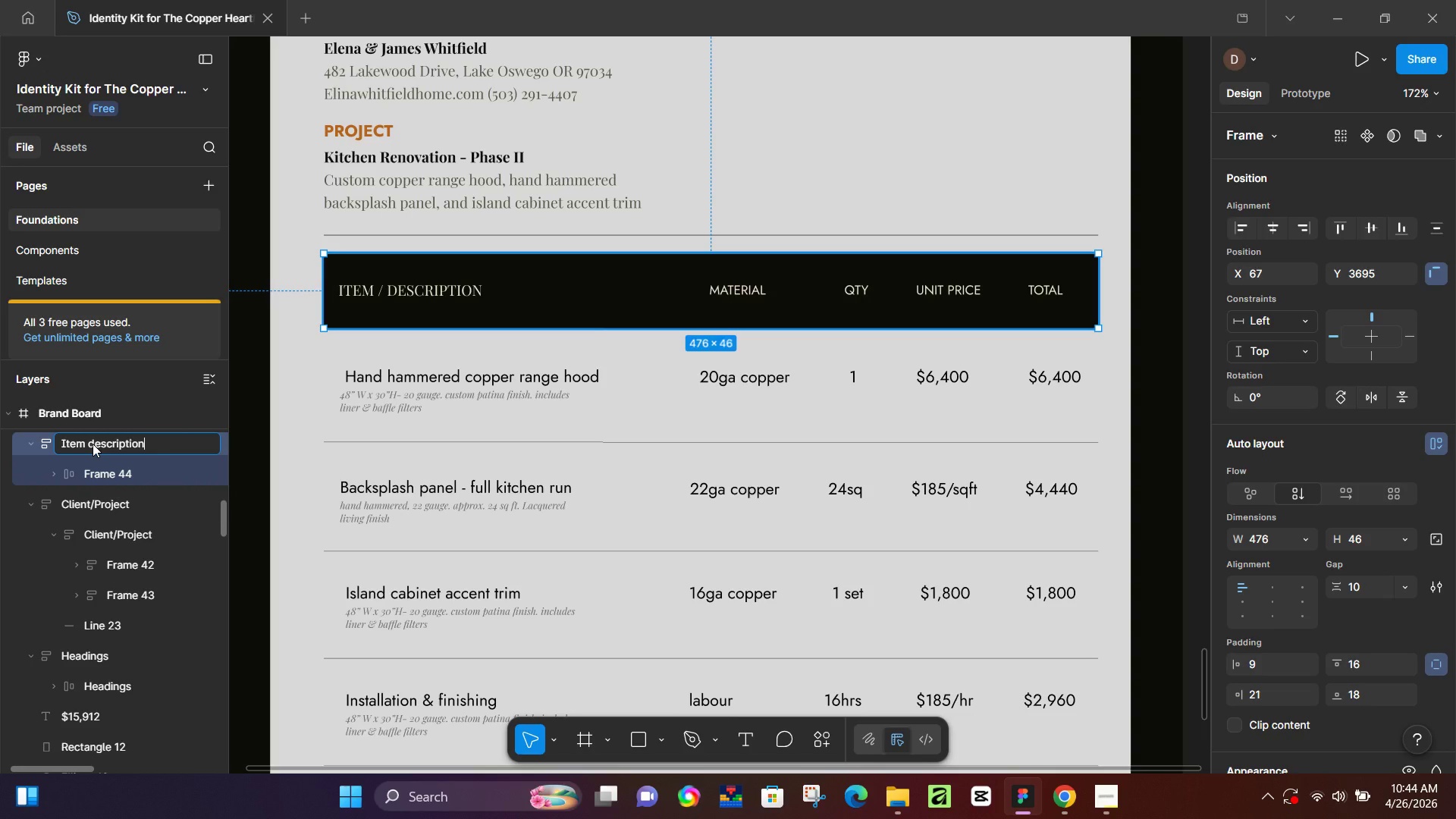 
key(Enter)
 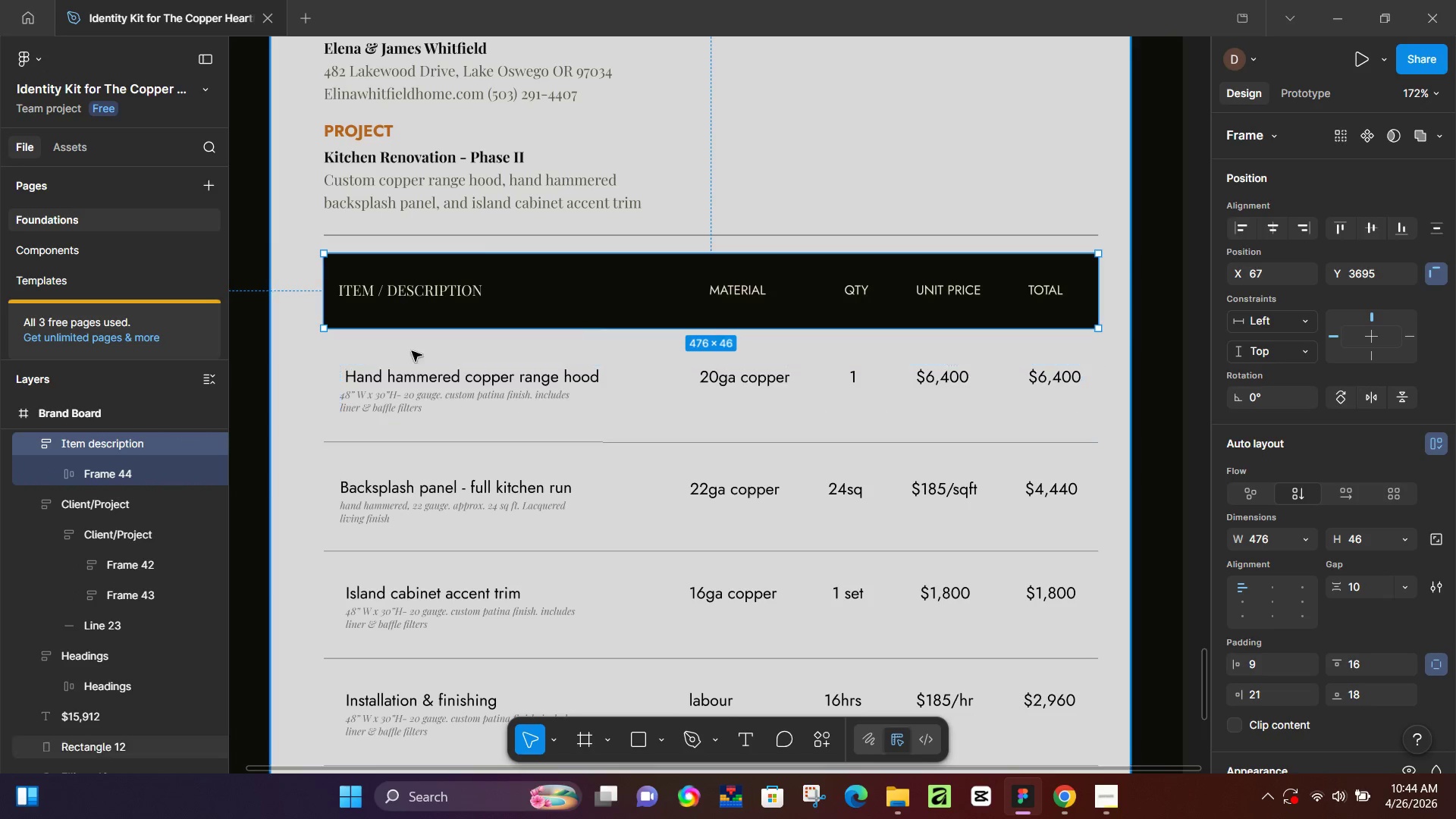 
left_click([438, 374])
 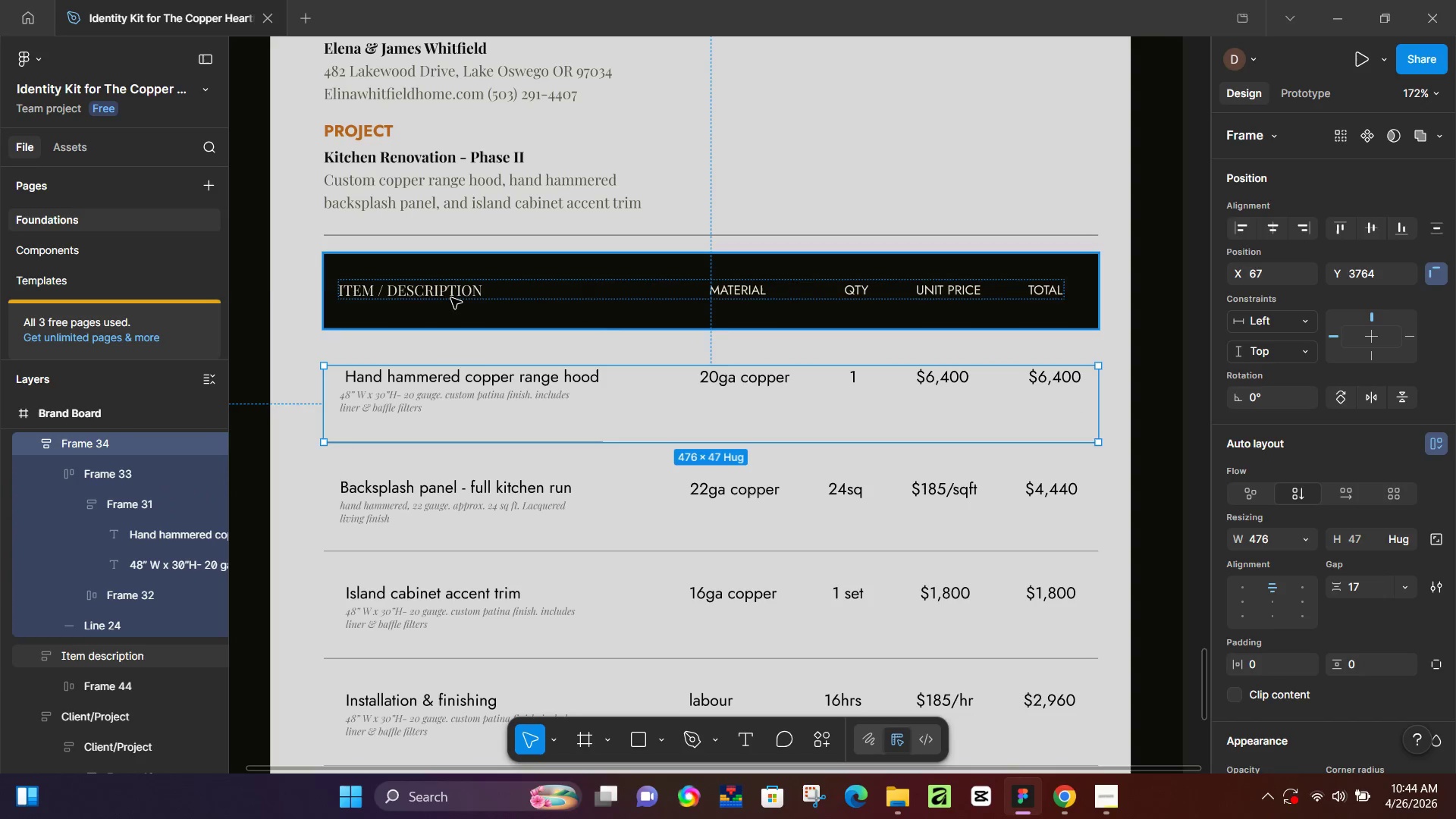 
hold_key(key=ShiftLeft, duration=1.5)
left_click([465, 405])
 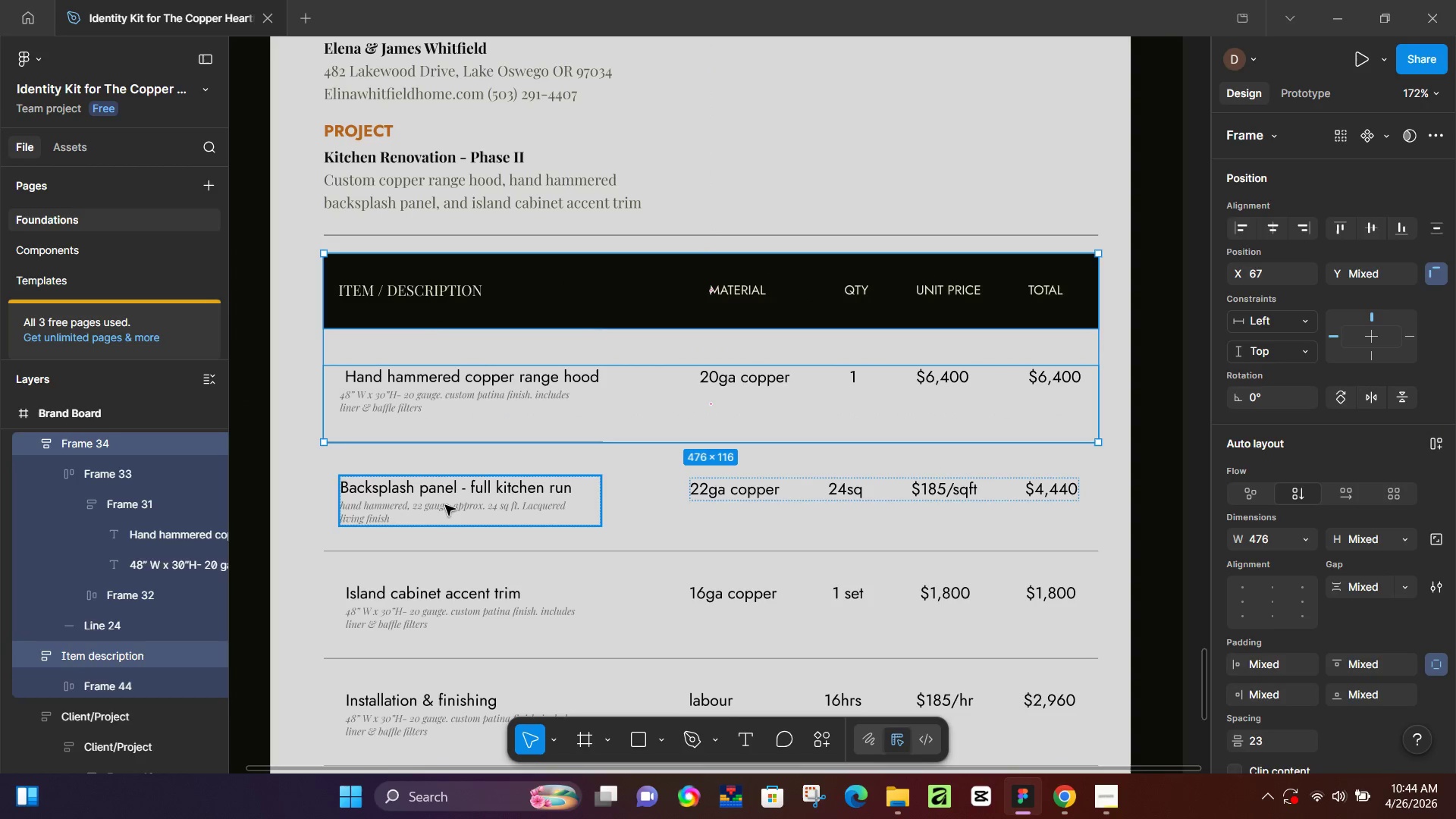 
left_click([445, 505])
 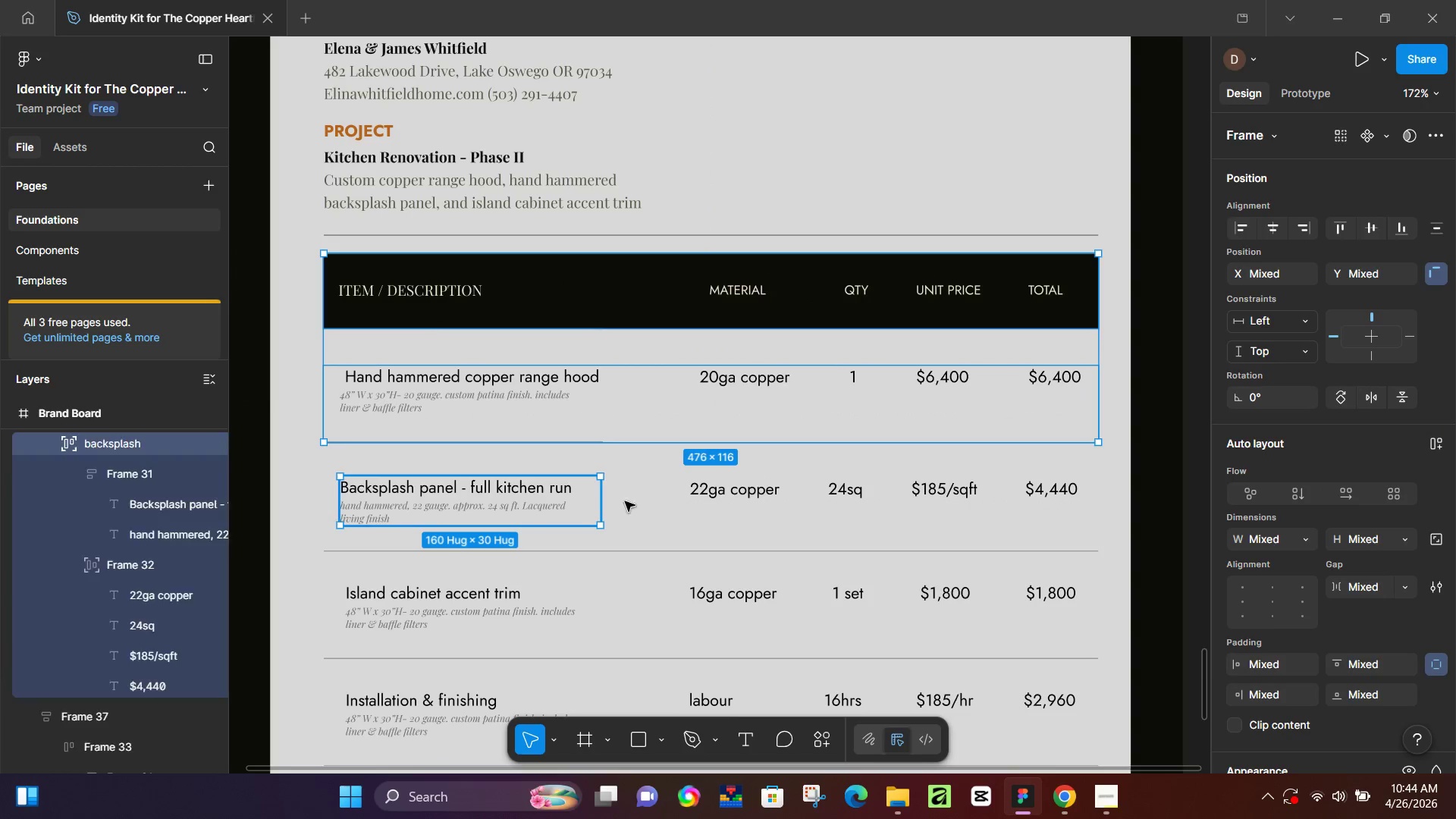 
hold_key(key=ShiftLeft, duration=1.5)
 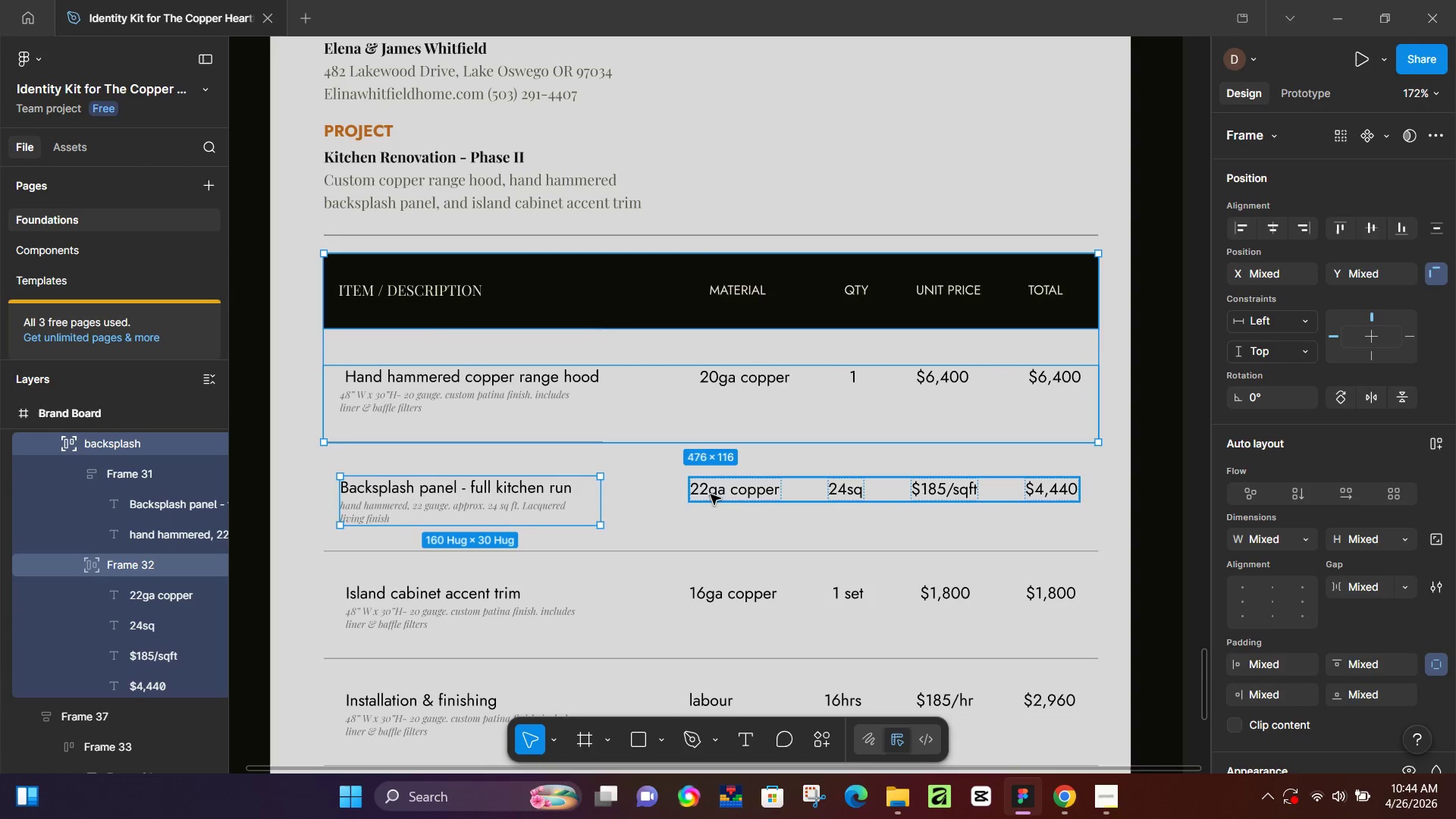 
hold_key(key=ShiftLeft, duration=1.5)
 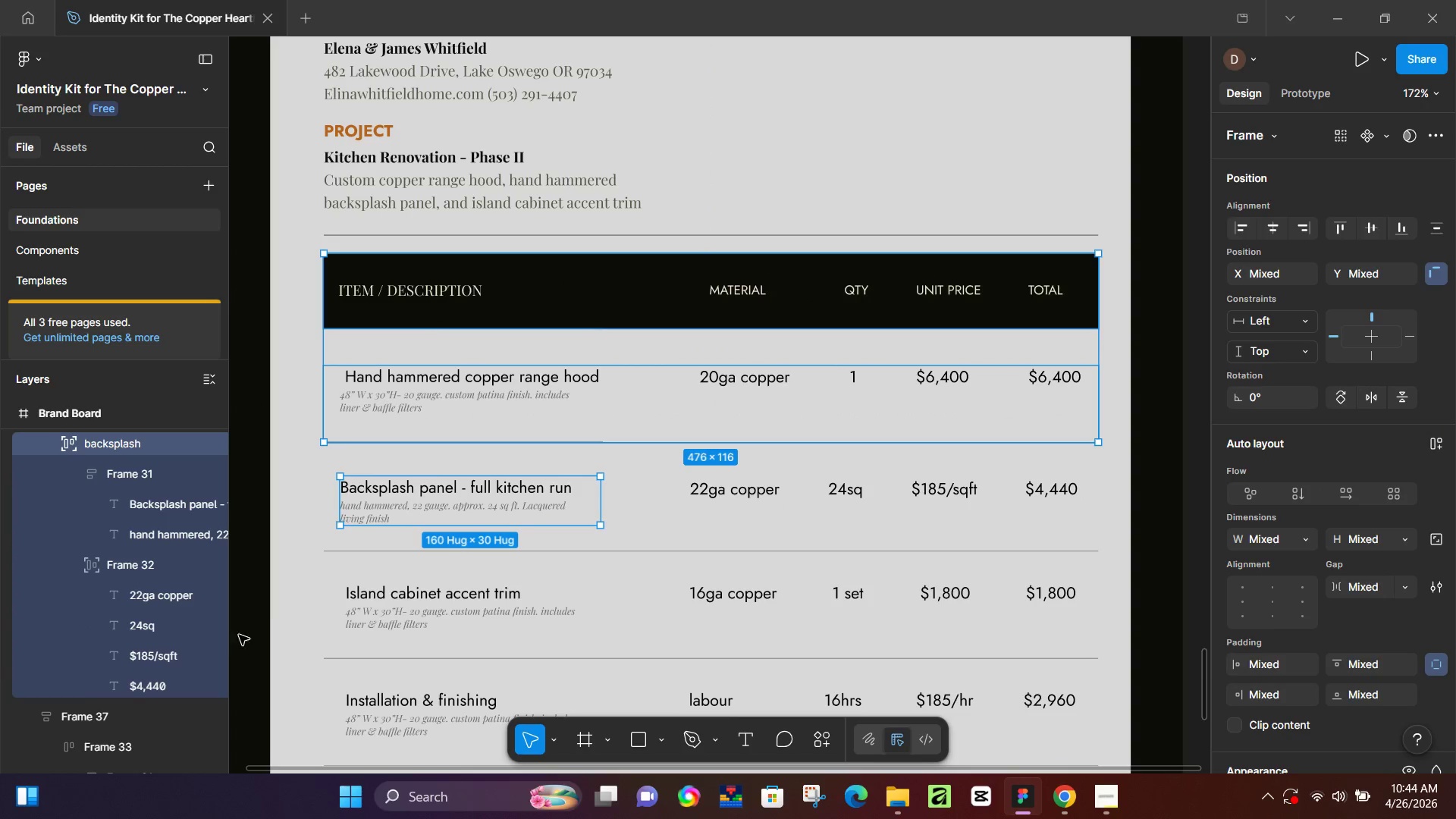 
hold_key(key=ShiftLeft, duration=1.5)
 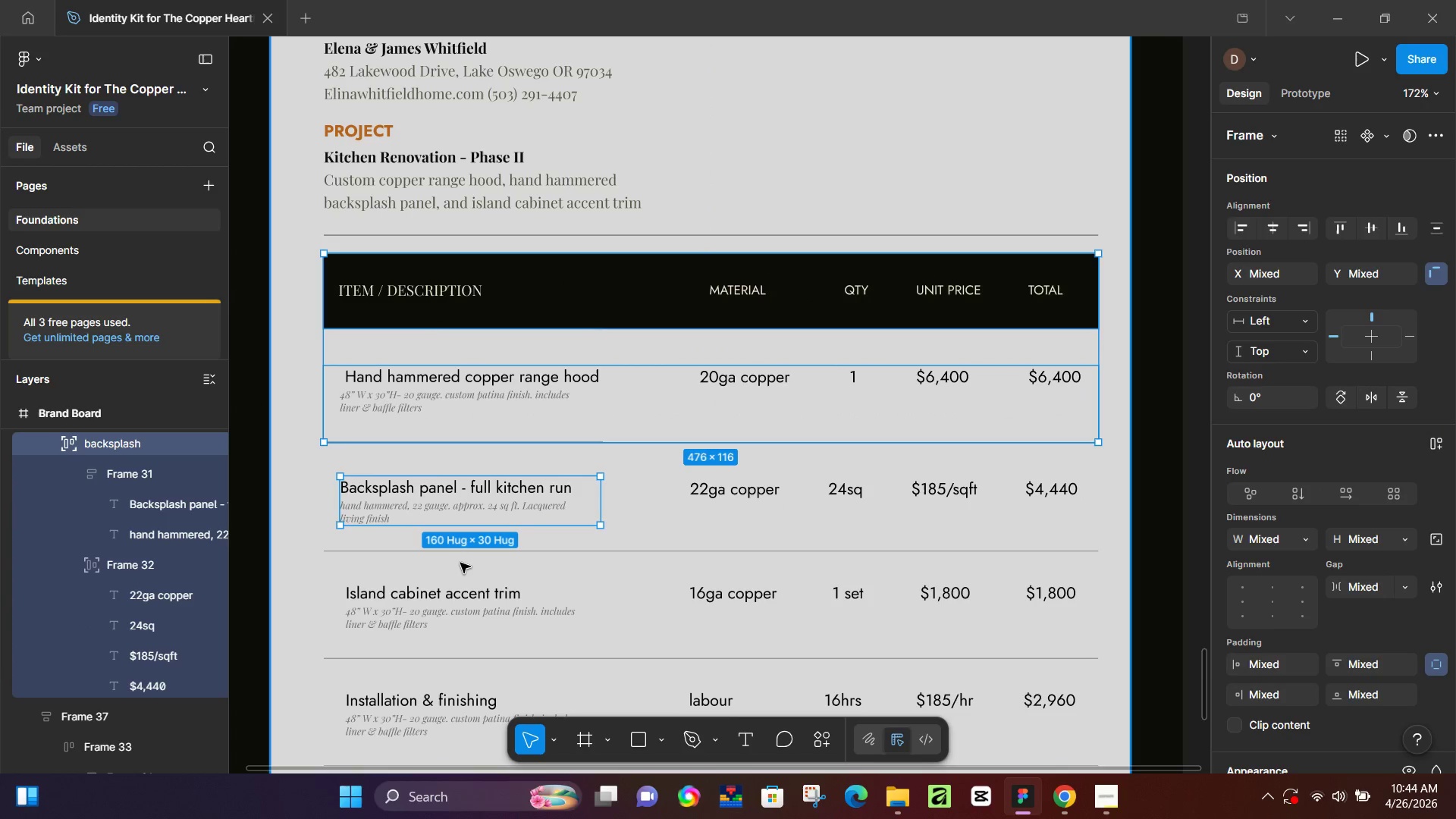 
hold_key(key=ShiftLeft, duration=1.5)
 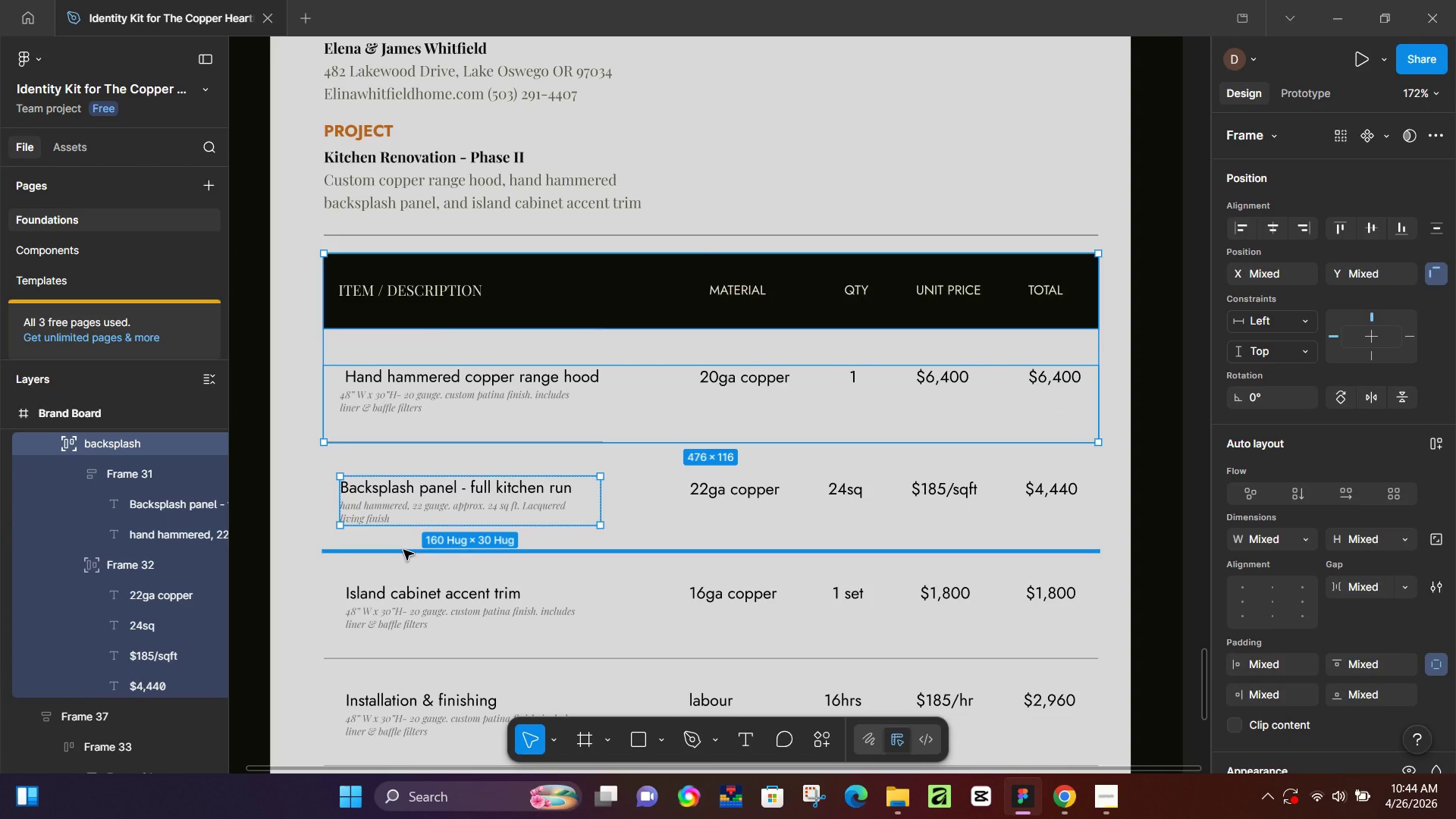 
hold_key(key=ShiftLeft, duration=1.5)
left_click([403, 550])
 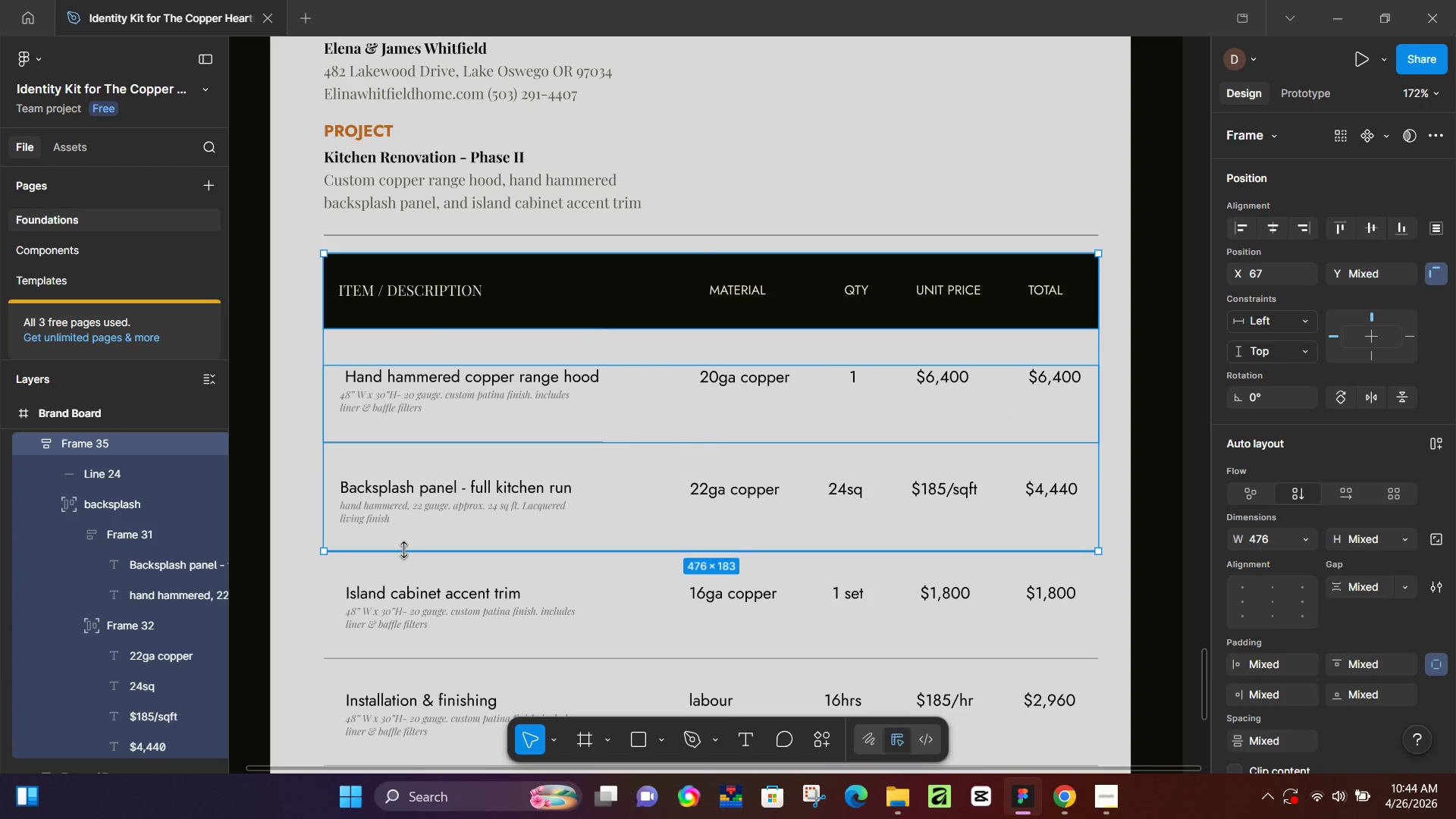 
hold_key(key=ShiftLeft, duration=1.5)
 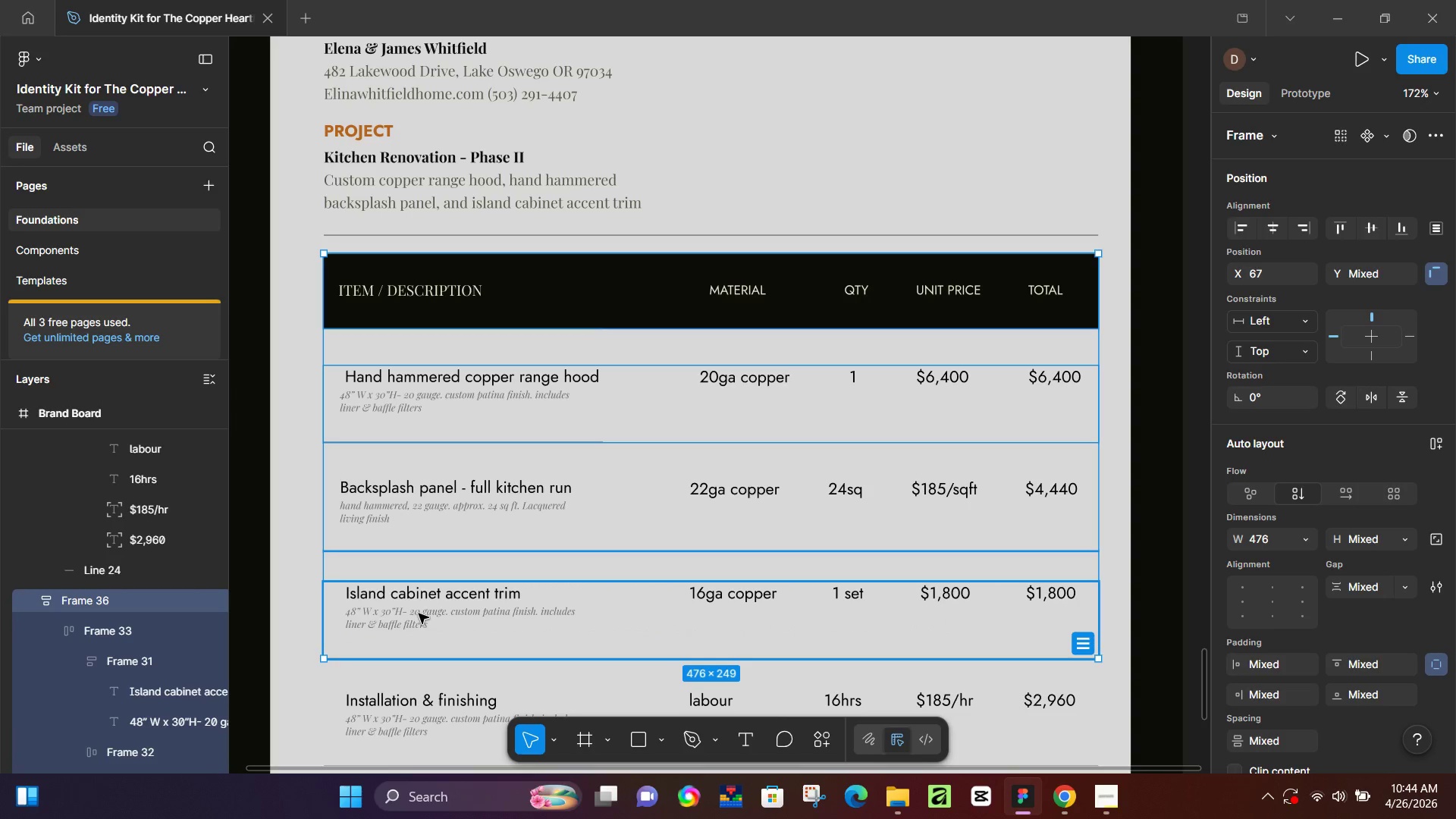 
hold_key(key=ShiftLeft, duration=1.52)
left_click([419, 613])
 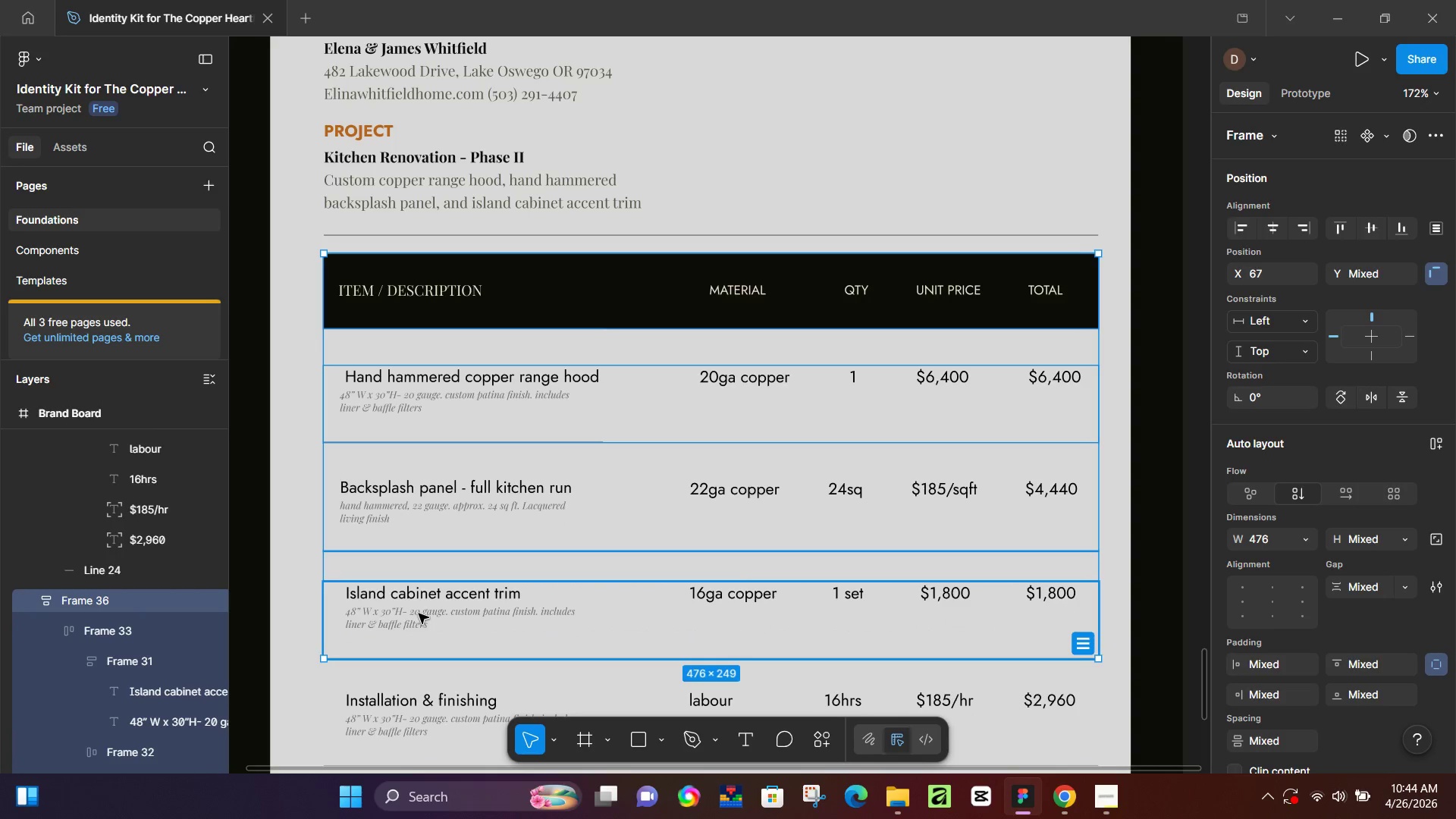 
hold_key(key=ShiftLeft, duration=1.52)
 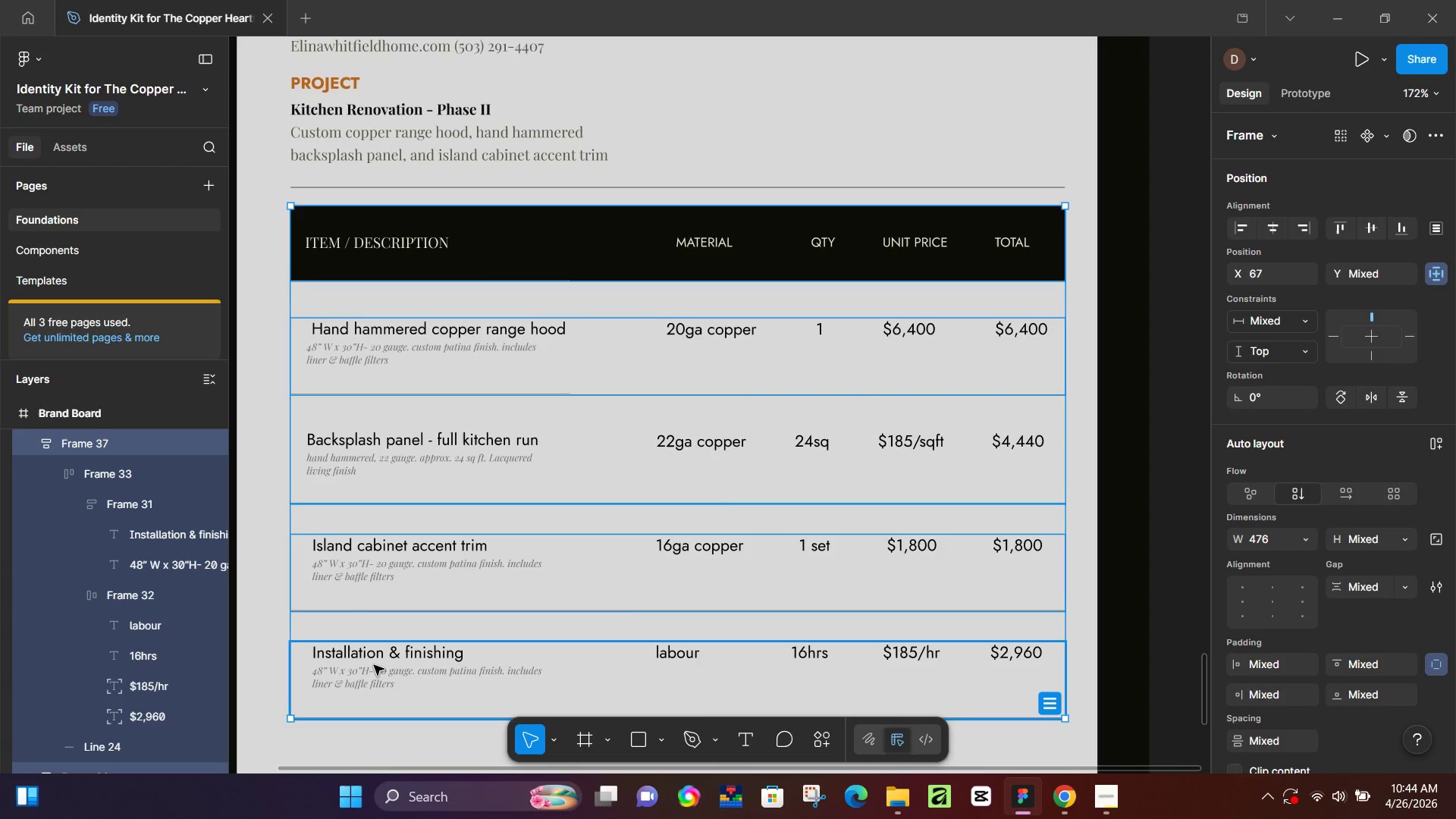 
scroll: coordinate [419, 613], scroll_direction: down, amount: 2.0
 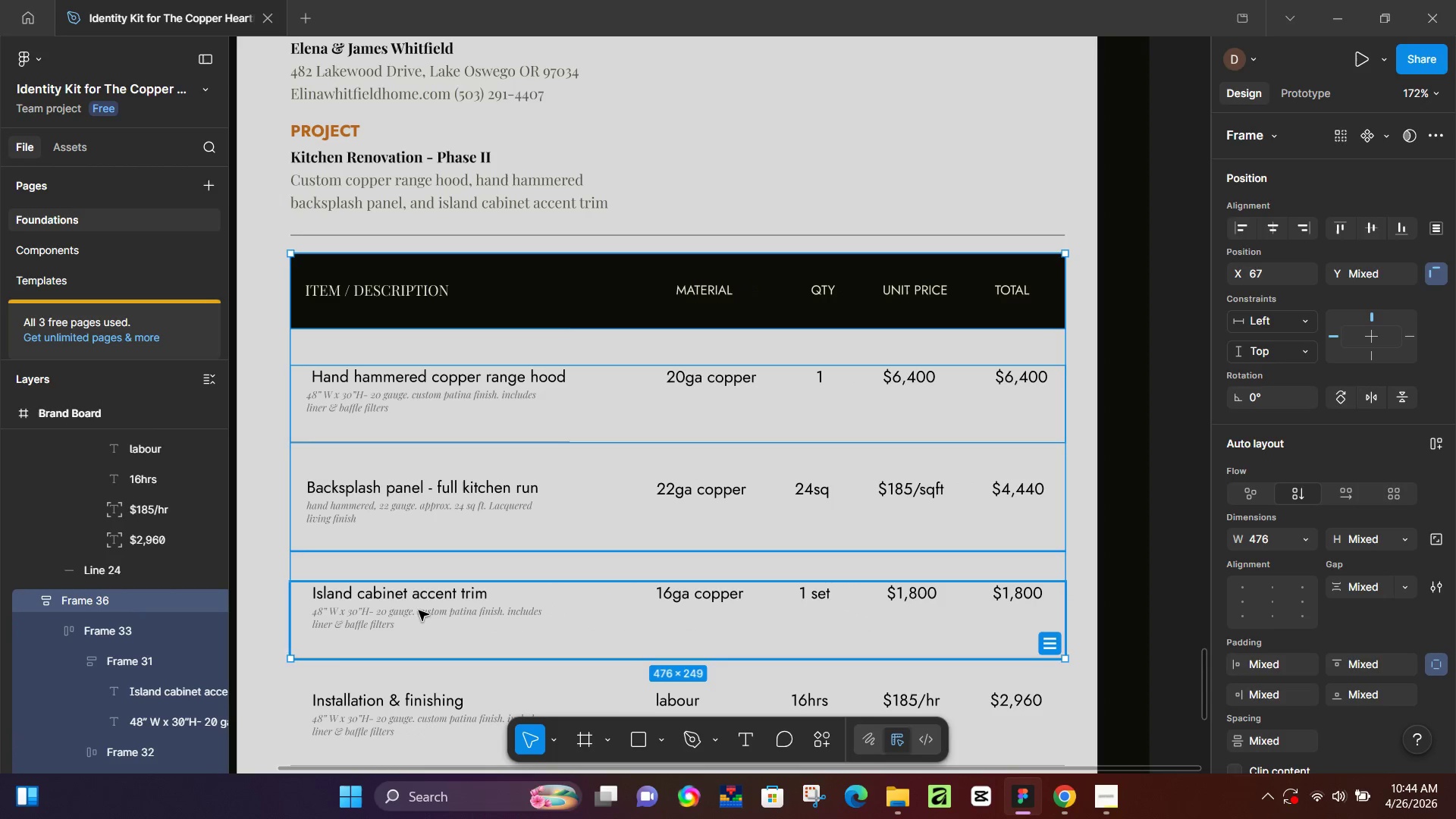 
hold_key(key=ShiftLeft, duration=0.69)
left_click([363, 674])
 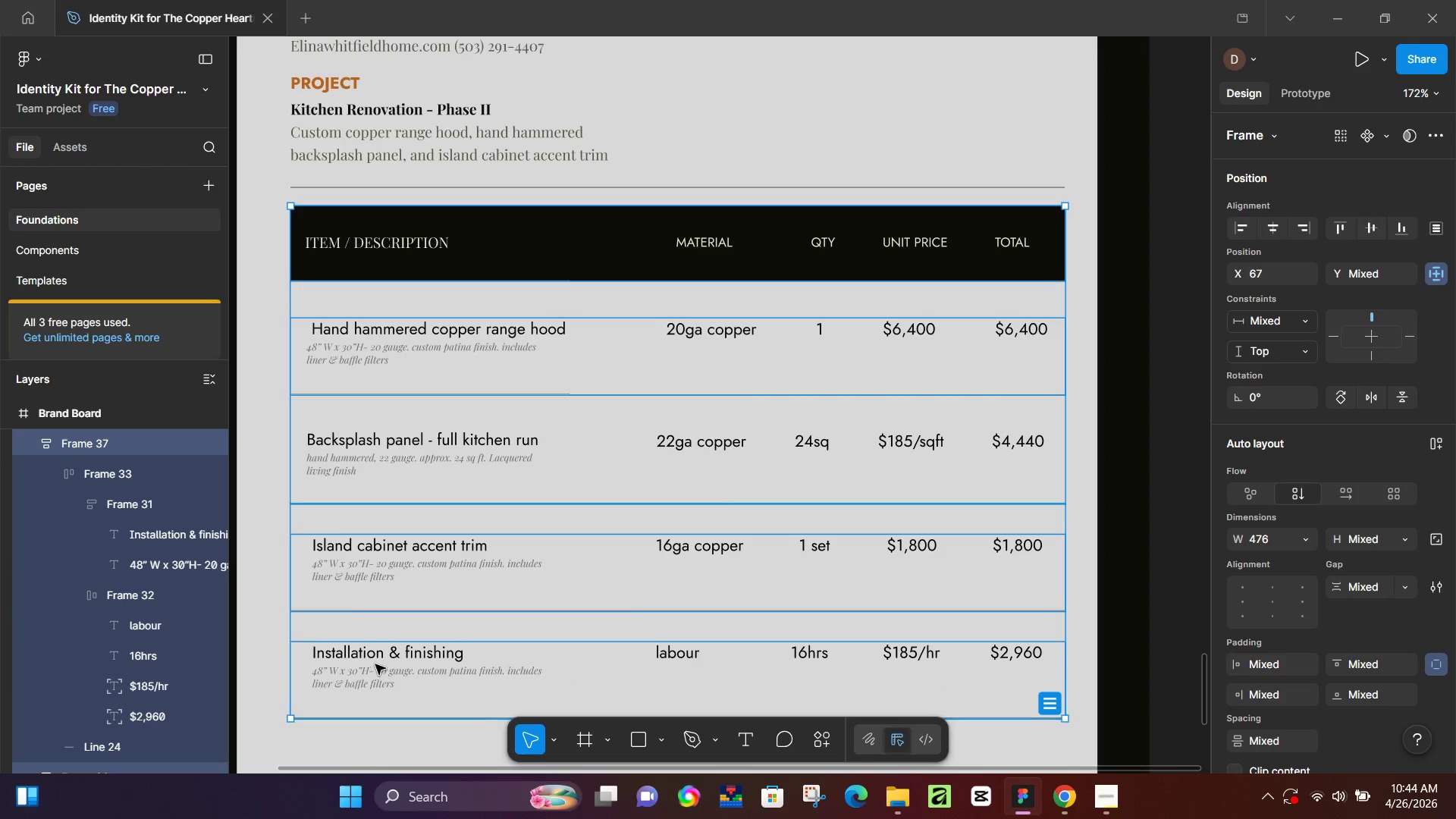 
scroll: coordinate [399, 598], scroll_direction: down, amount: 5.0
 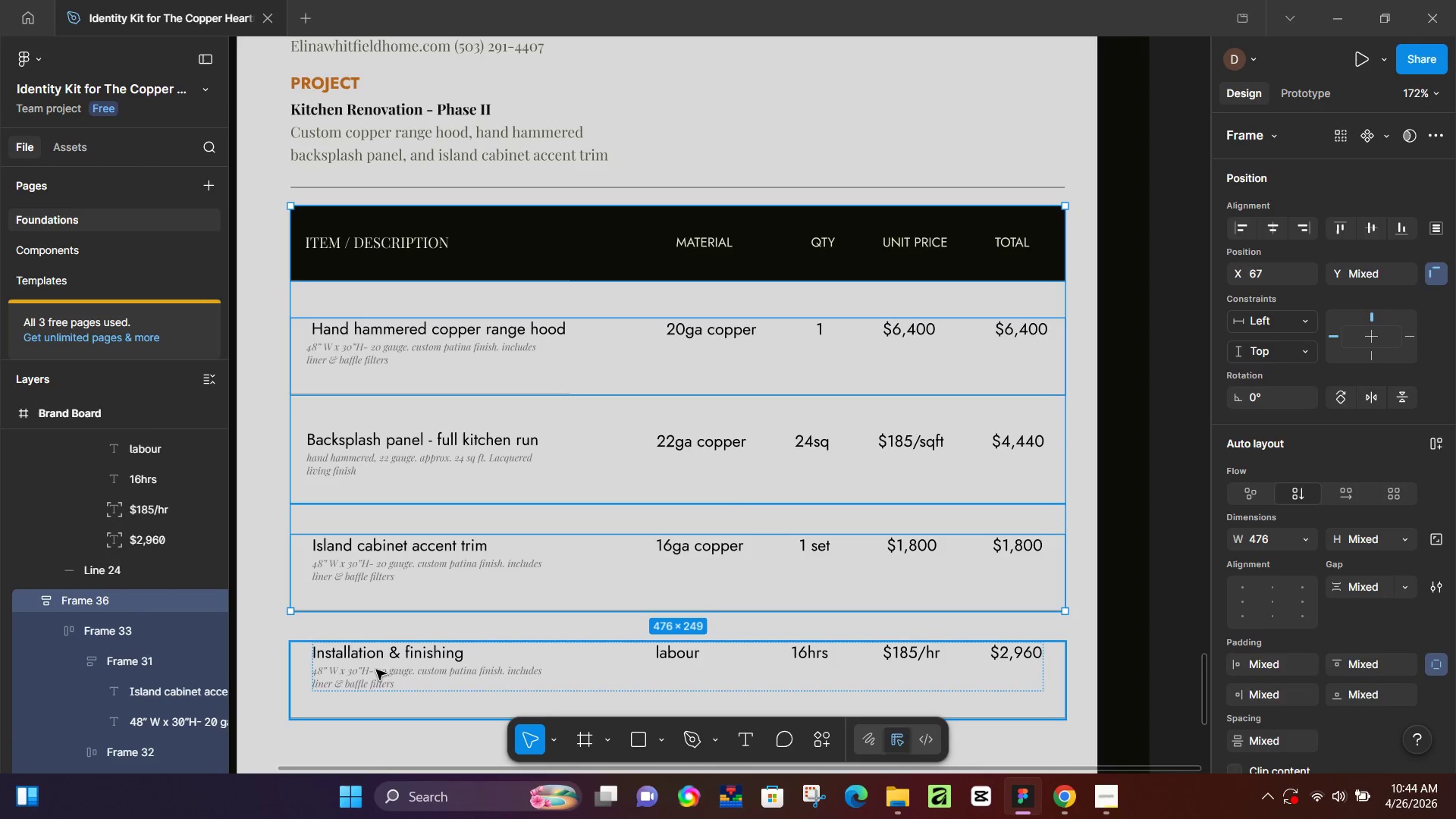 
key(Shift+A)
 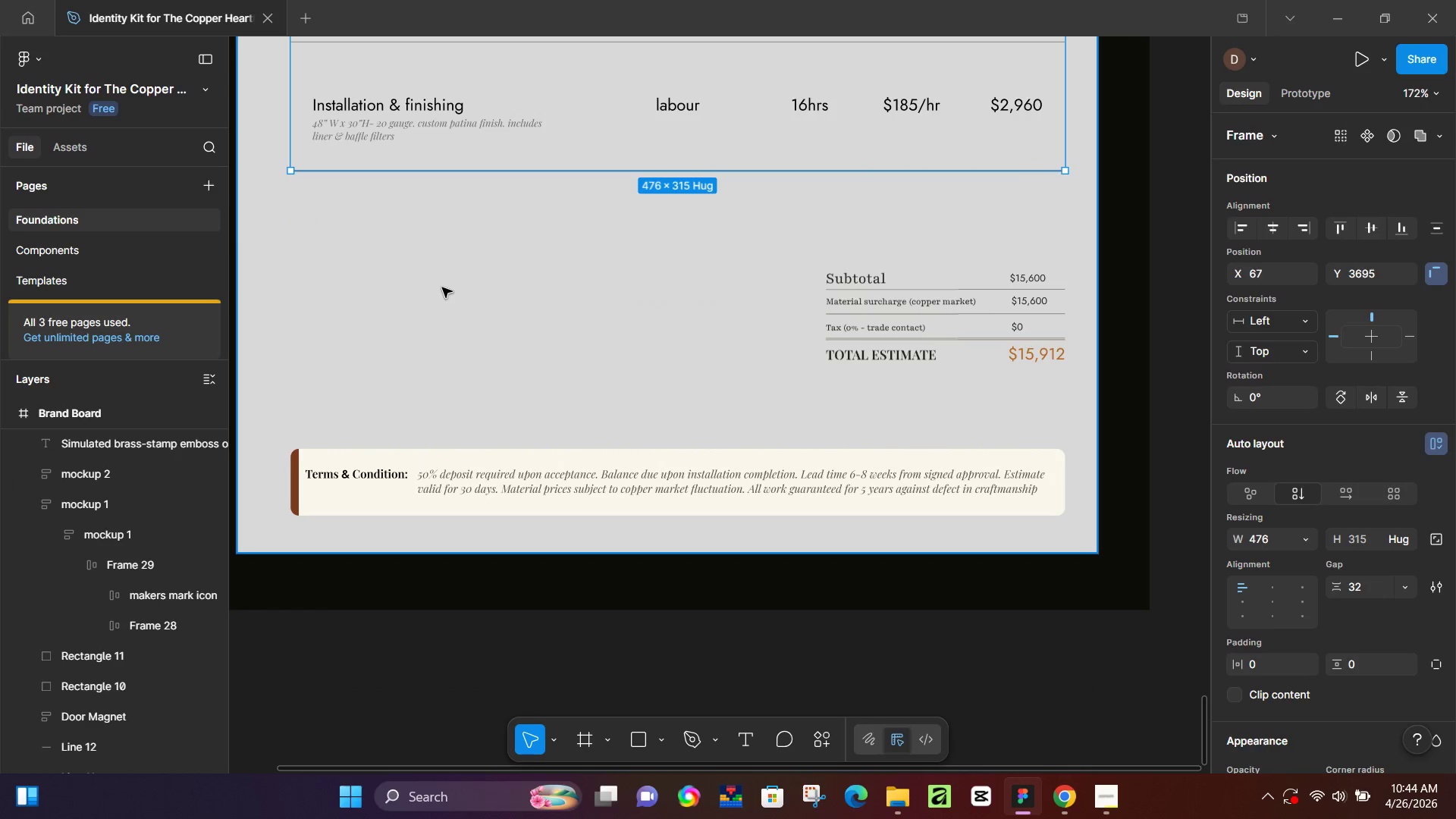 
scroll: coordinate [374, 642], scroll_direction: down, amount: 7.0
 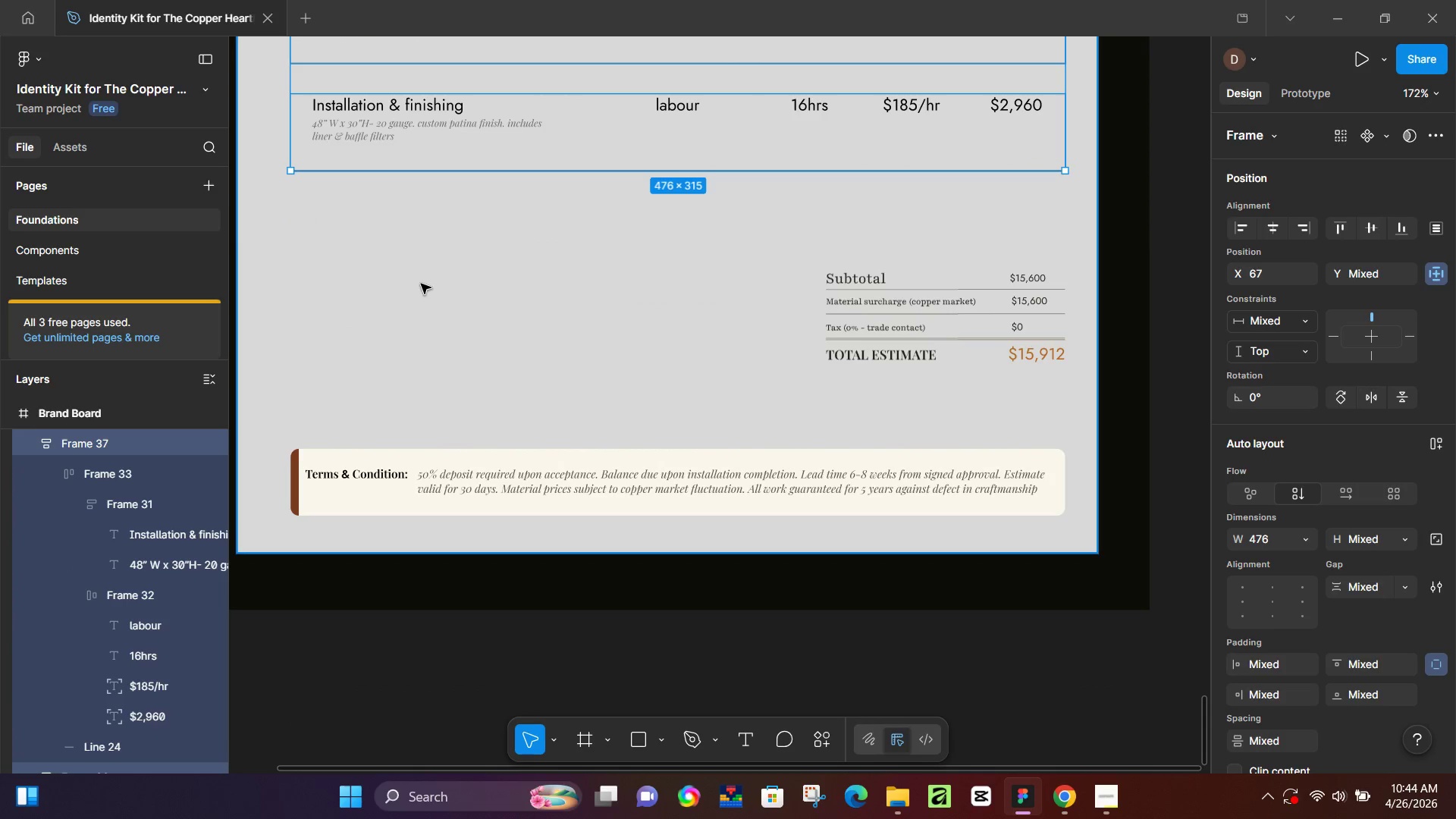 
scroll: coordinate [455, 311], scroll_direction: up, amount: 6.0
 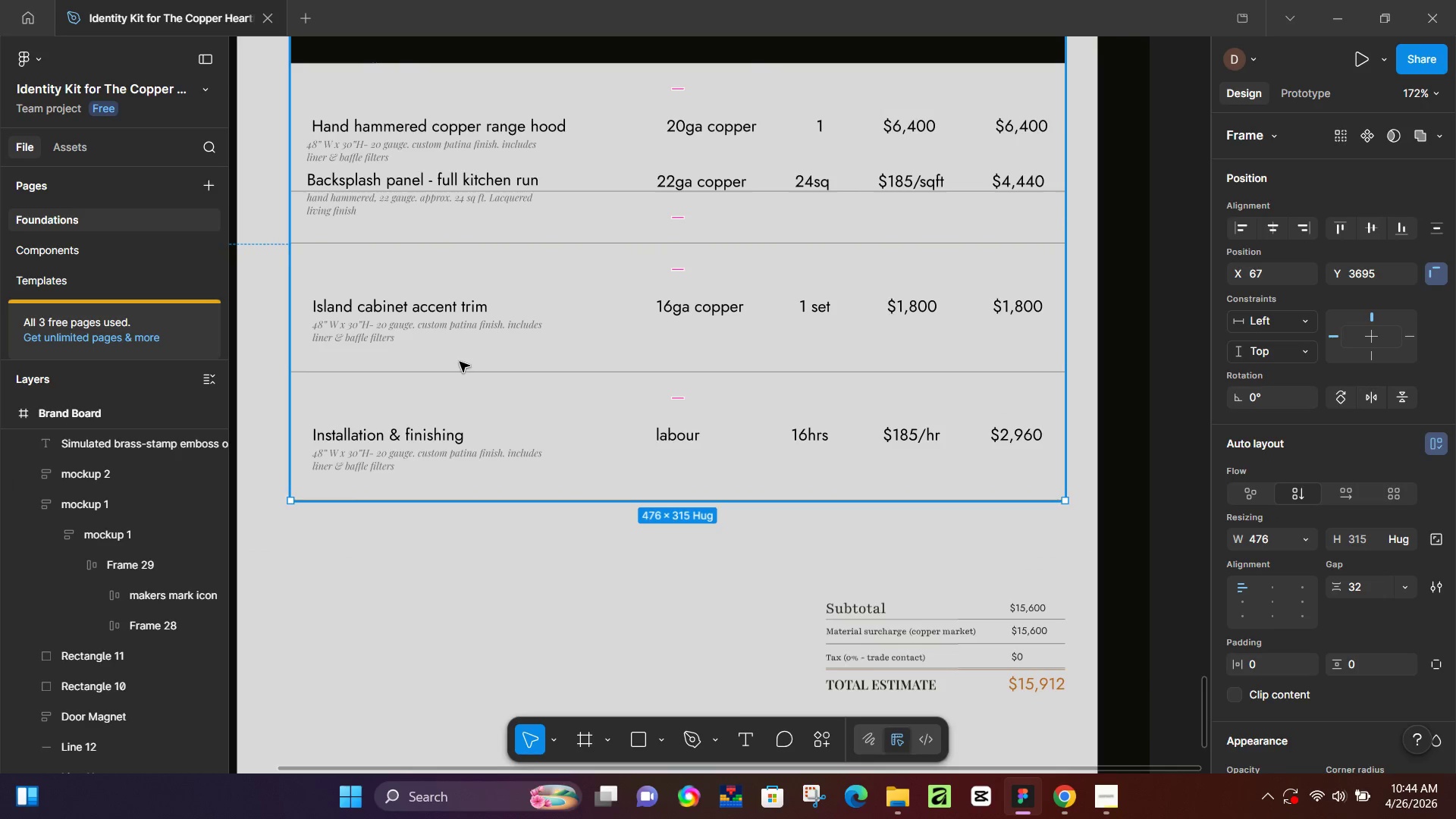 
left_click_drag(start_coordinate=[676, 268], to_coordinate=[679, 313])
 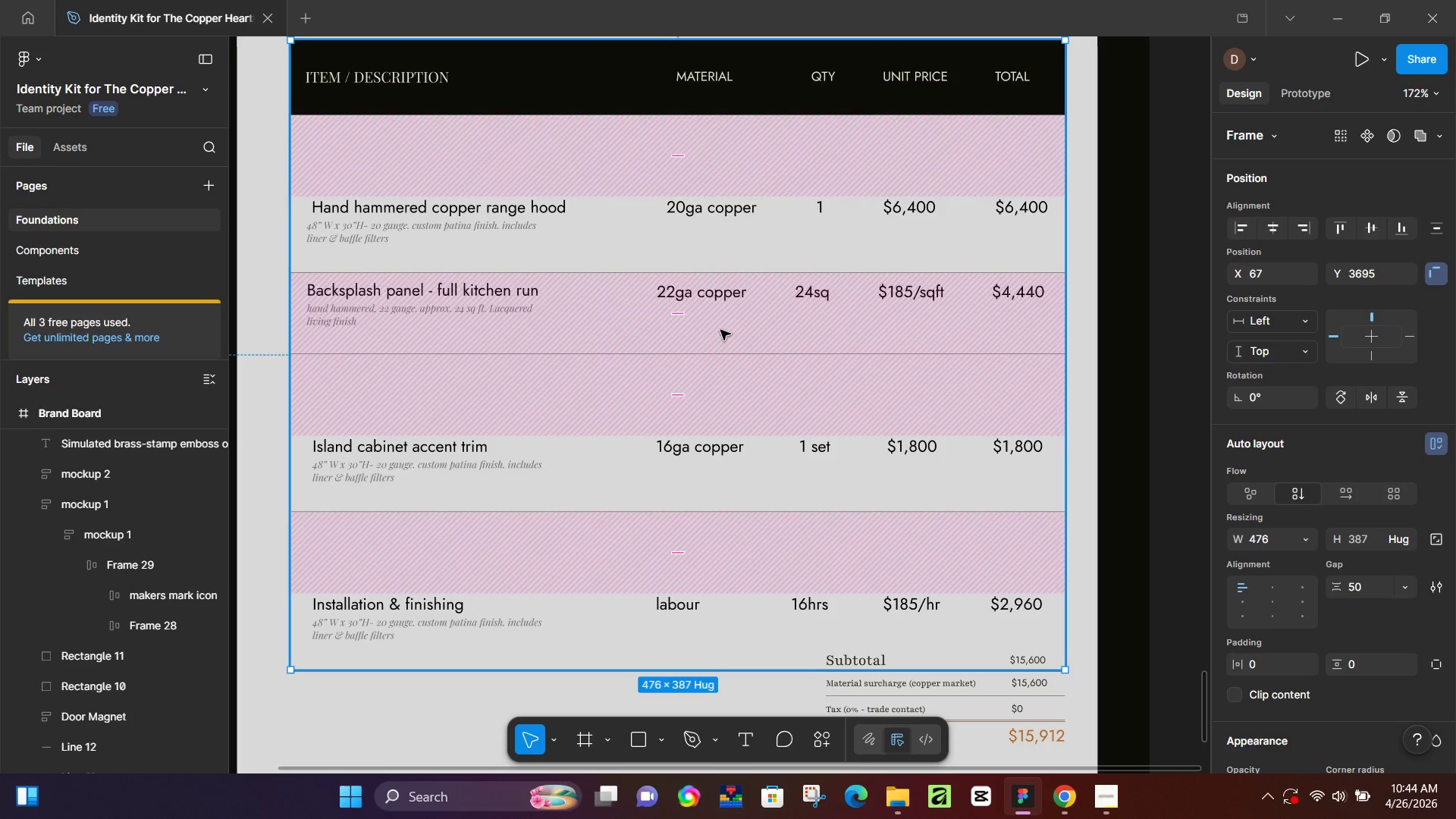 
scroll: coordinate [460, 362], scroll_direction: up, amount: 4.0
 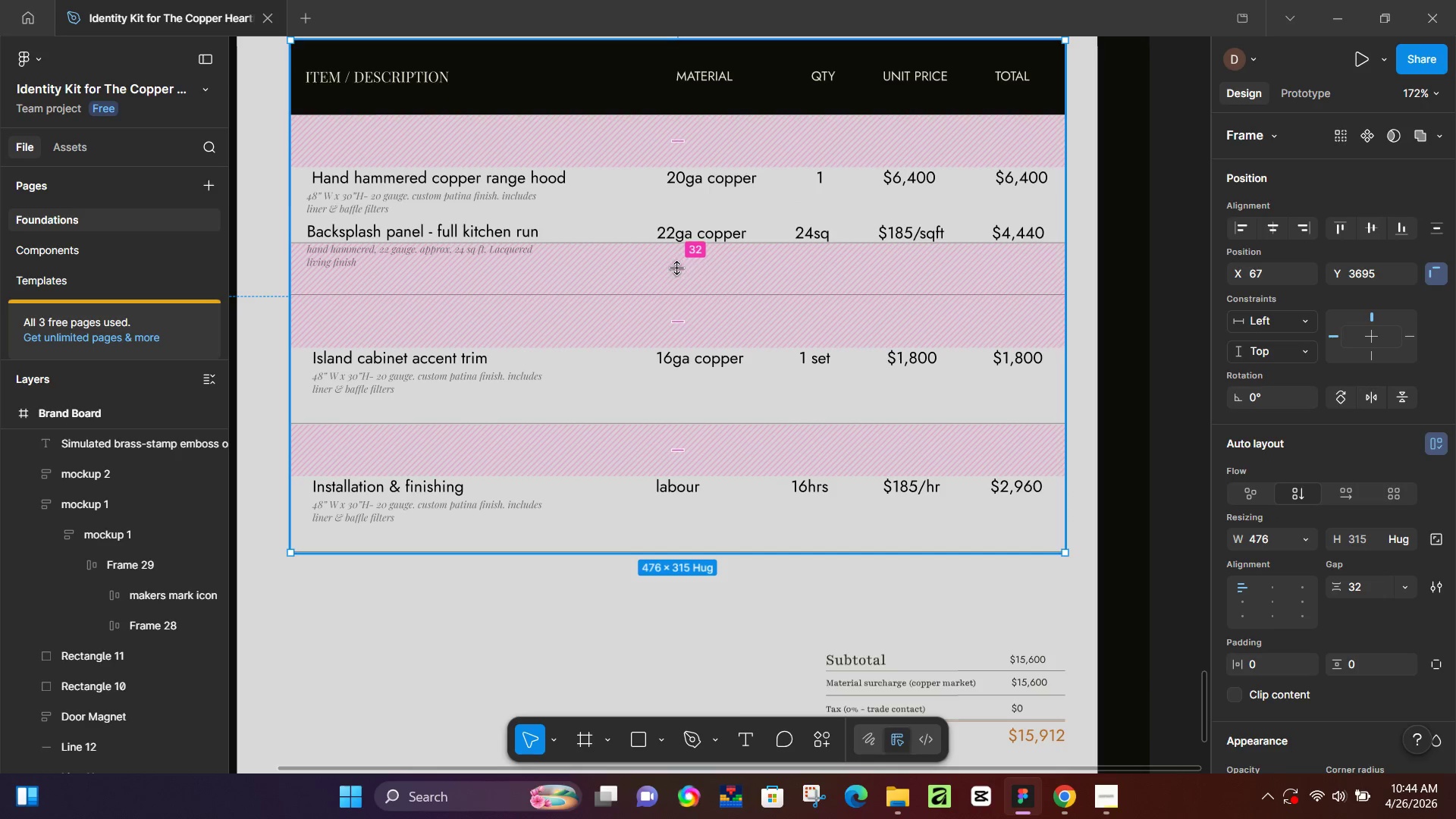 
key(Control+Z)
 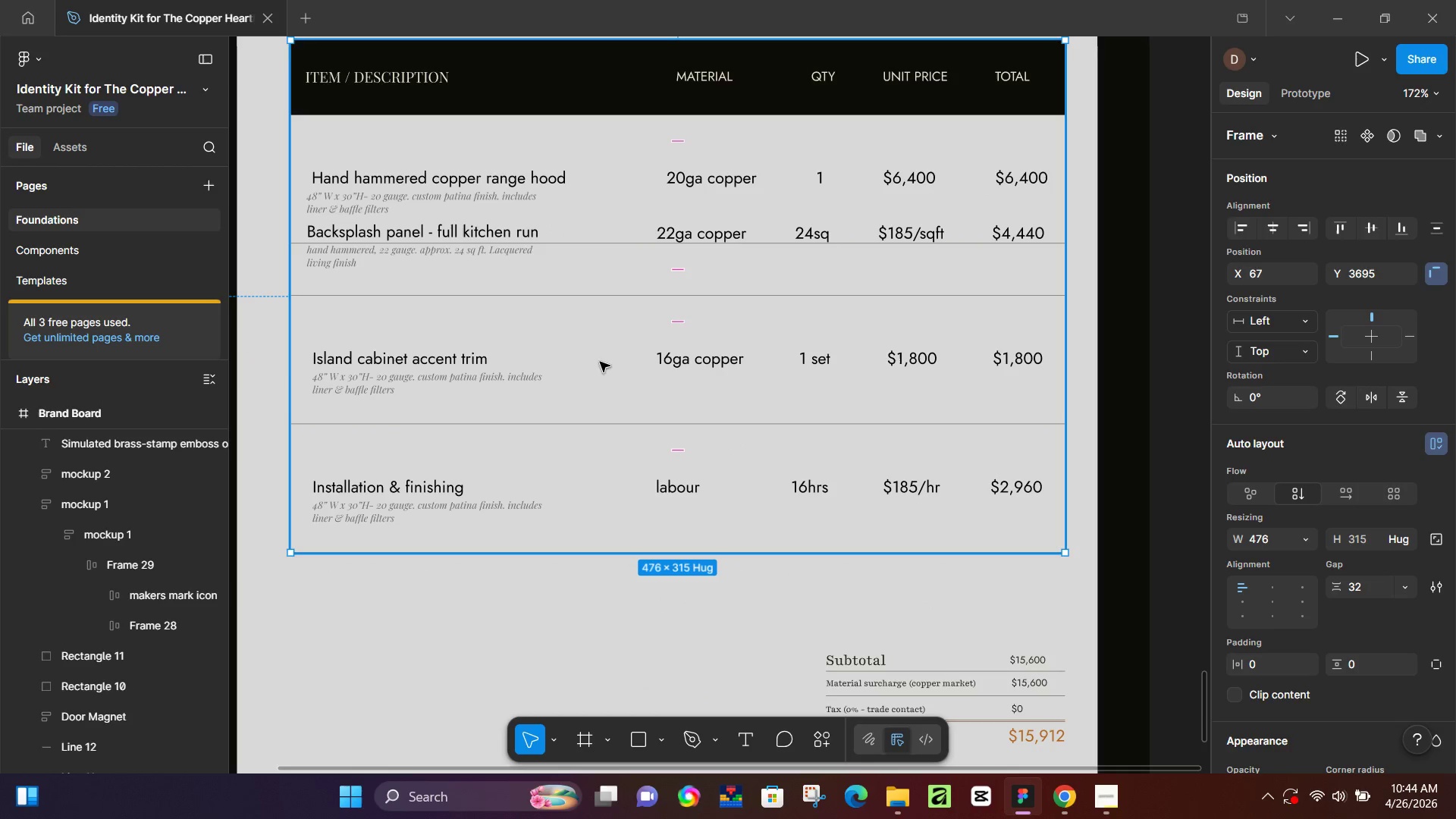 
key(Control+Z)
 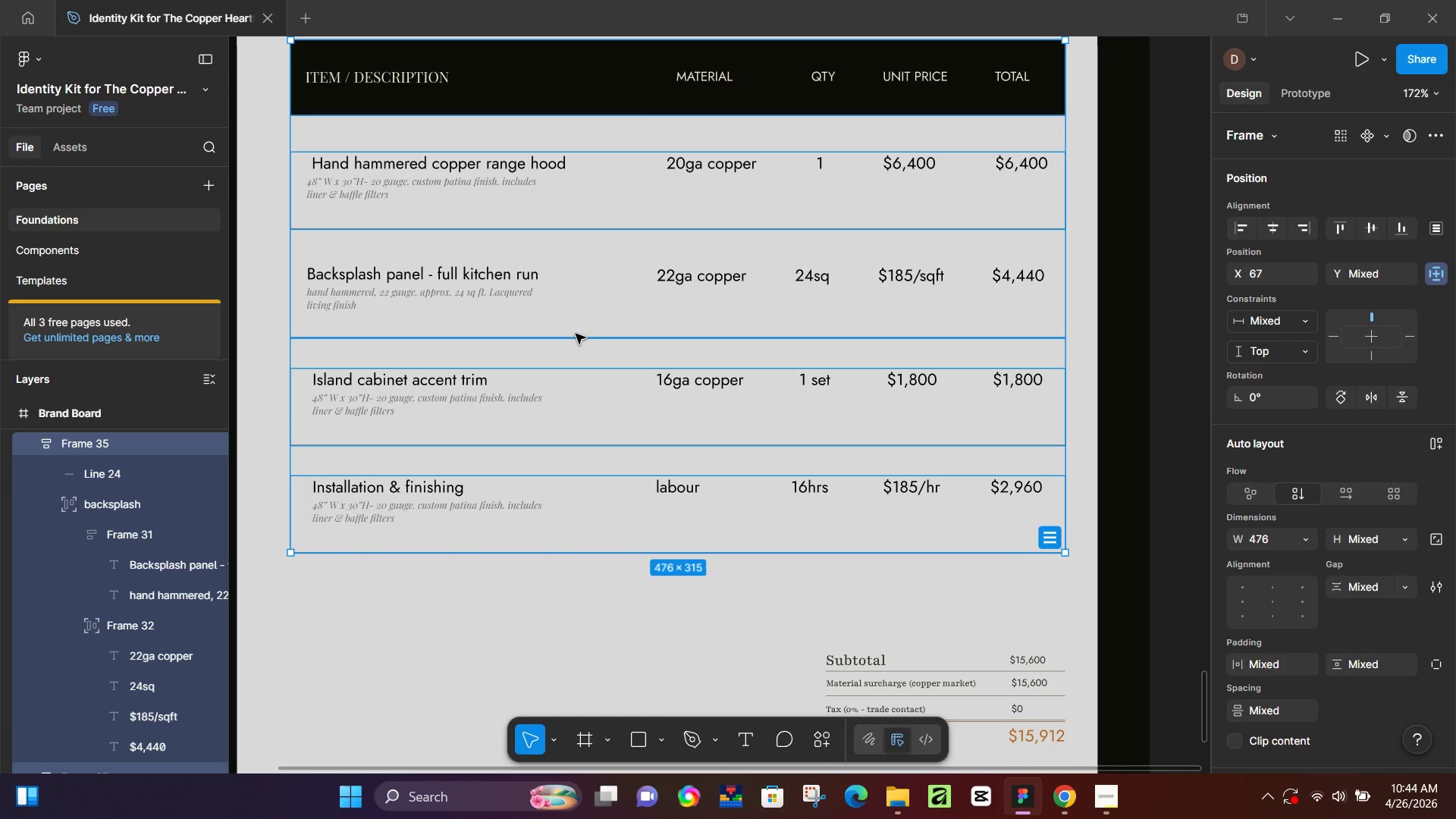 
left_click([593, 309])
 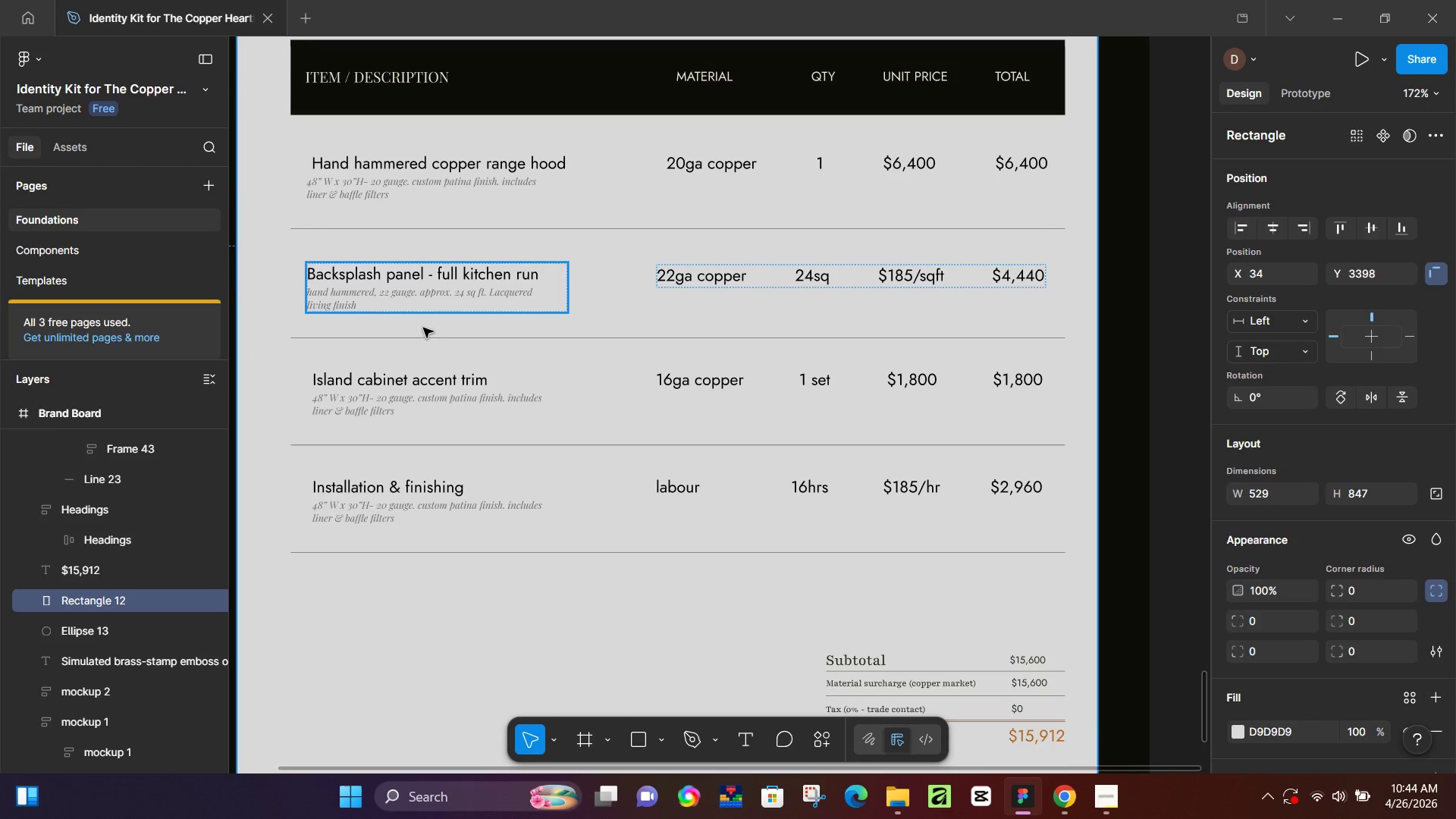 
hold_key(key=ShiftLeft, duration=1.52)
left_click([439, 335])
 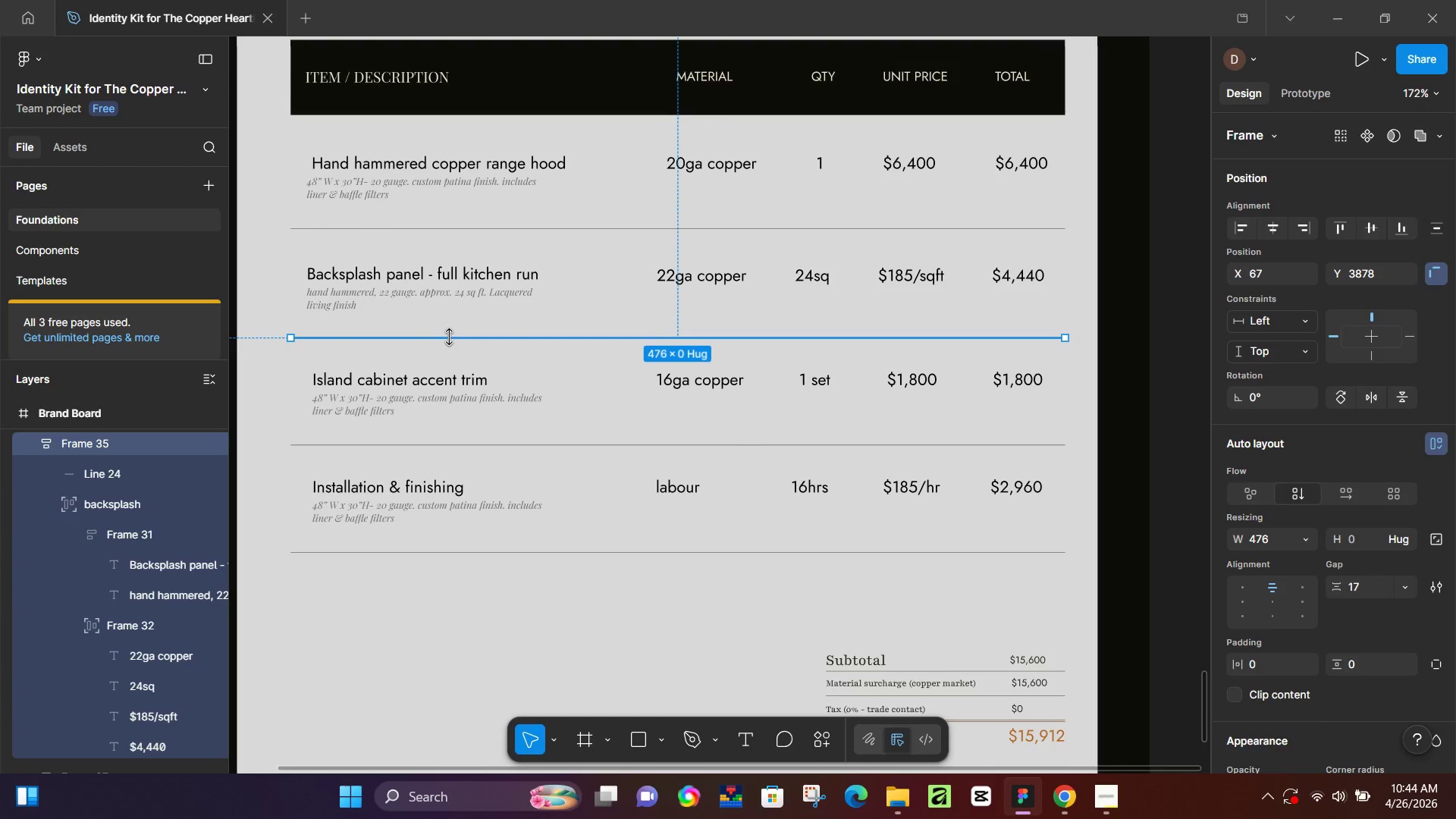 
key(Shift+ShiftLeft)
 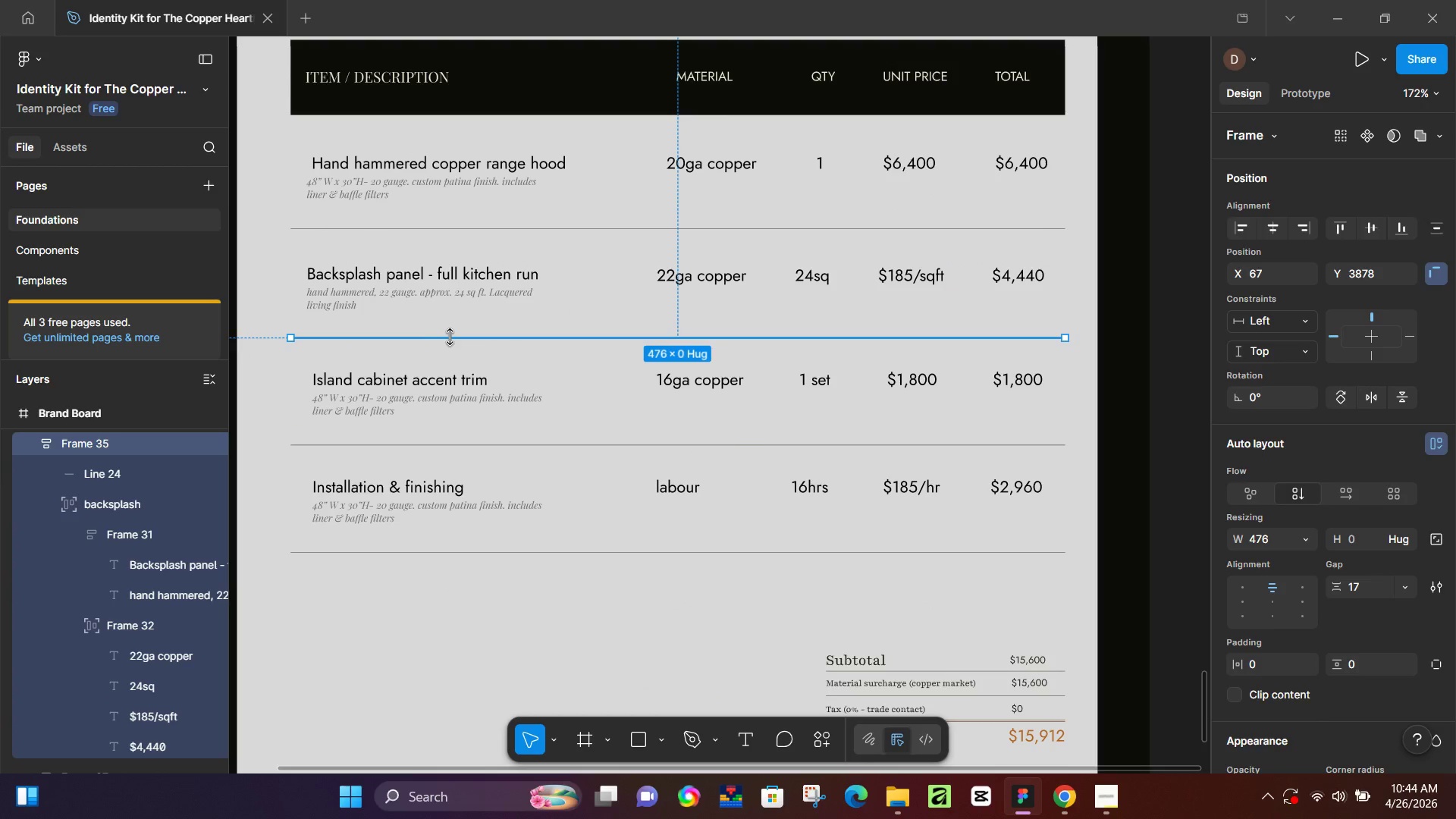 
hold_key(key=ShiftLeft, duration=0.33)
 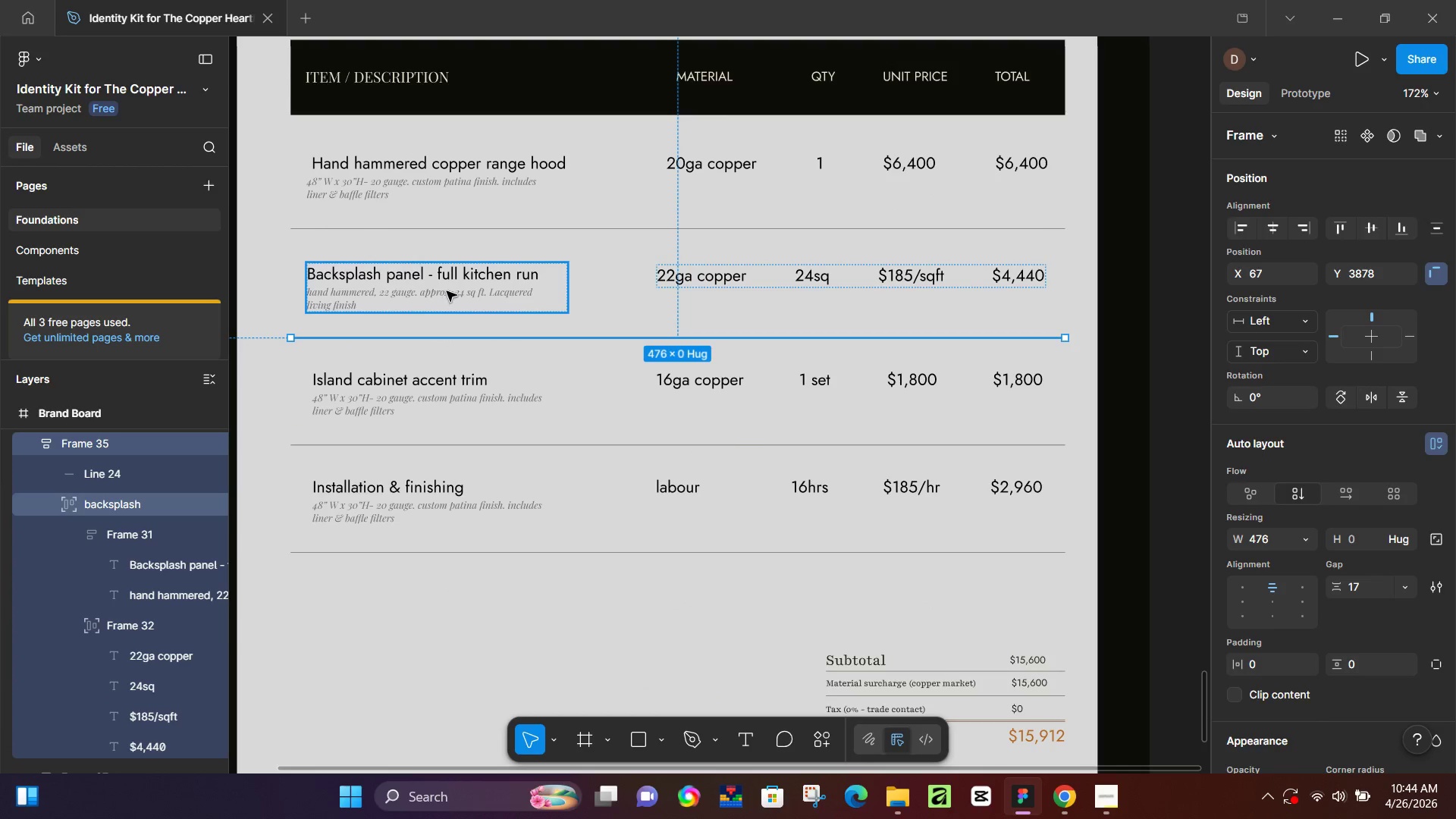 
hold_key(key=ShiftLeft, duration=0.8)
left_click([447, 290])
 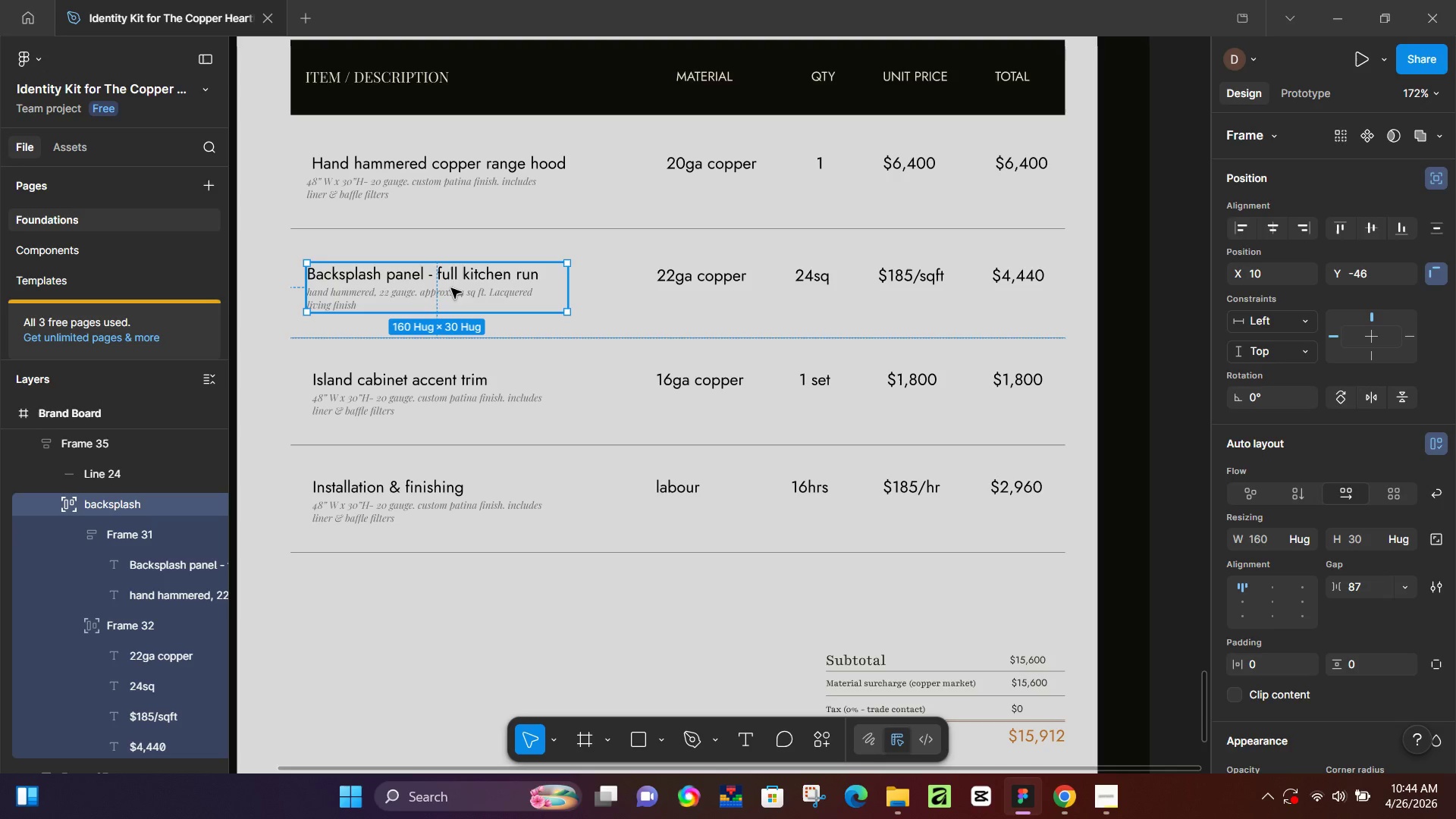 
left_click_drag(start_coordinate=[432, 290], to_coordinate=[435, 304])
 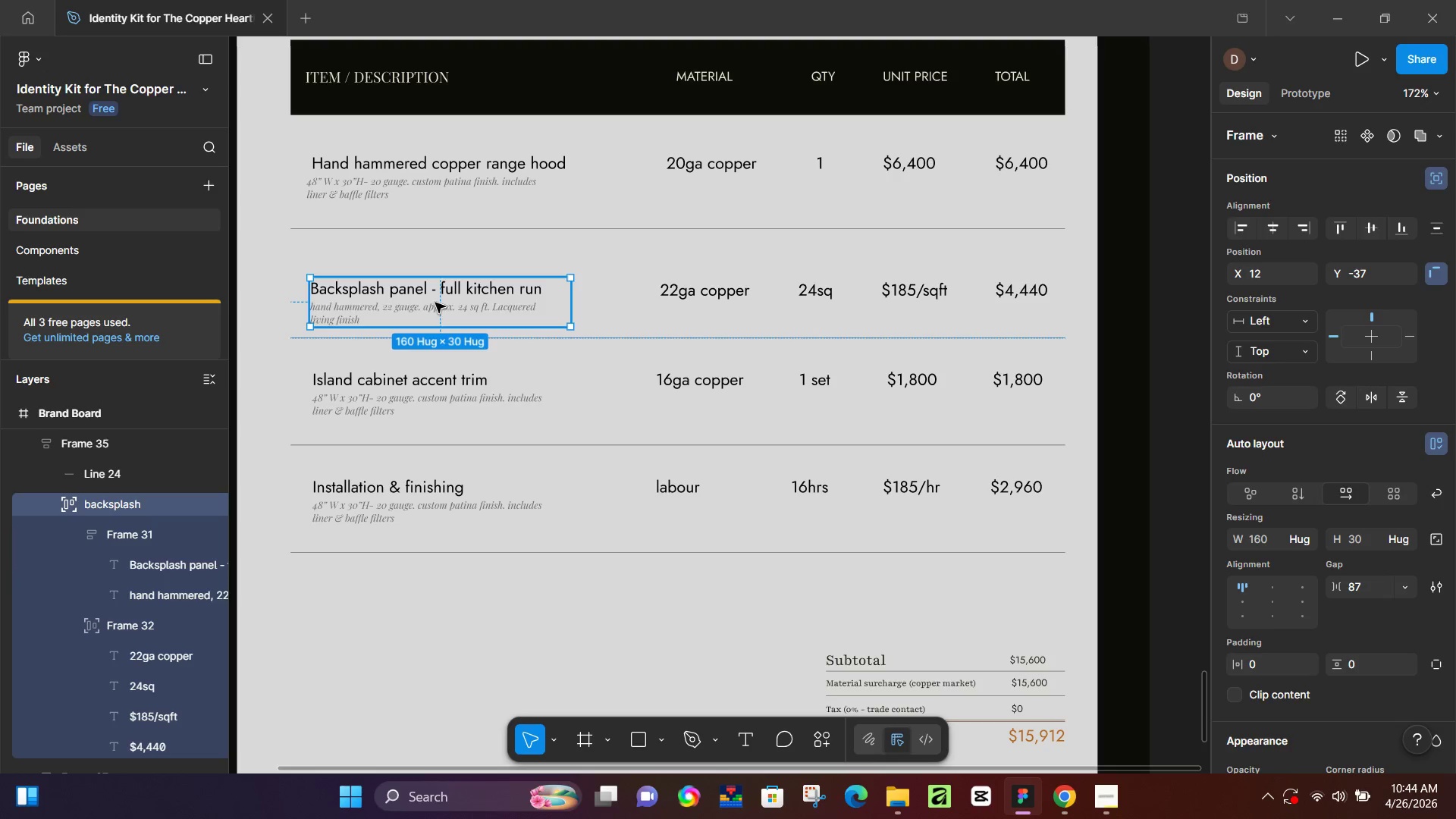 
key(Control+Z)
 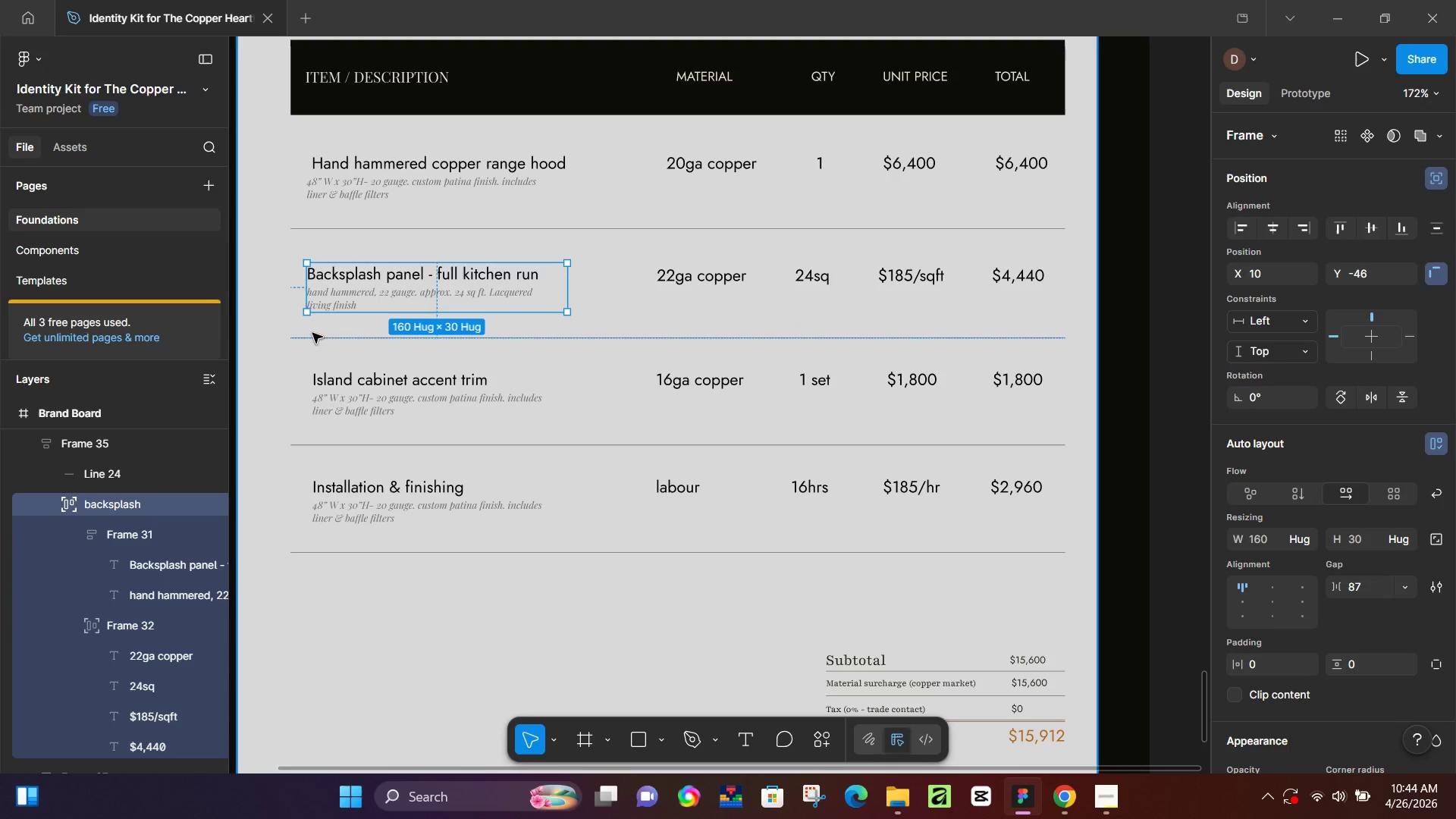 
hold_key(key=ControlLeft, duration=0.98)
 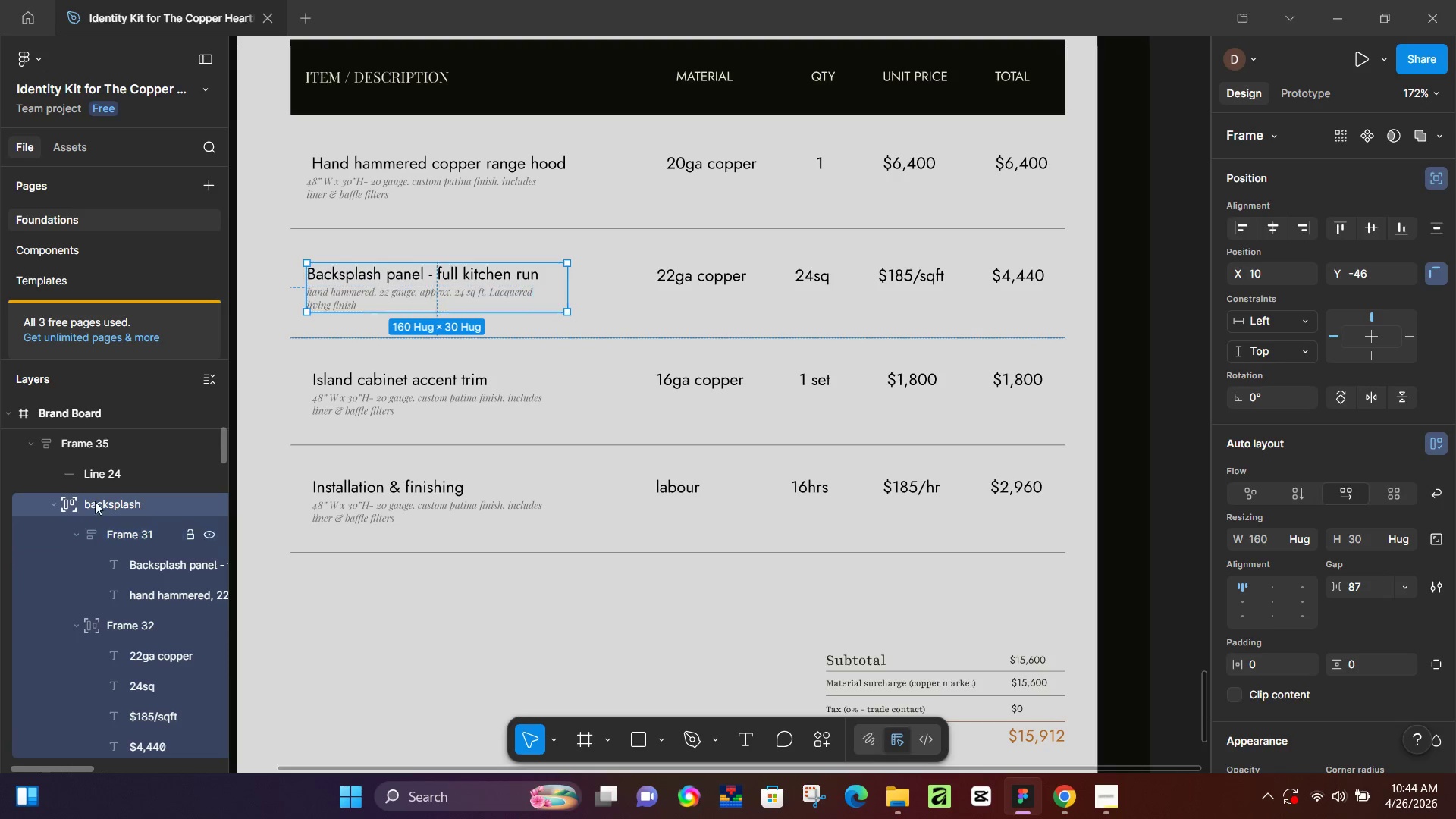 
hold_key(key=ShiftLeft, duration=1.51)
left_click([111, 472])
 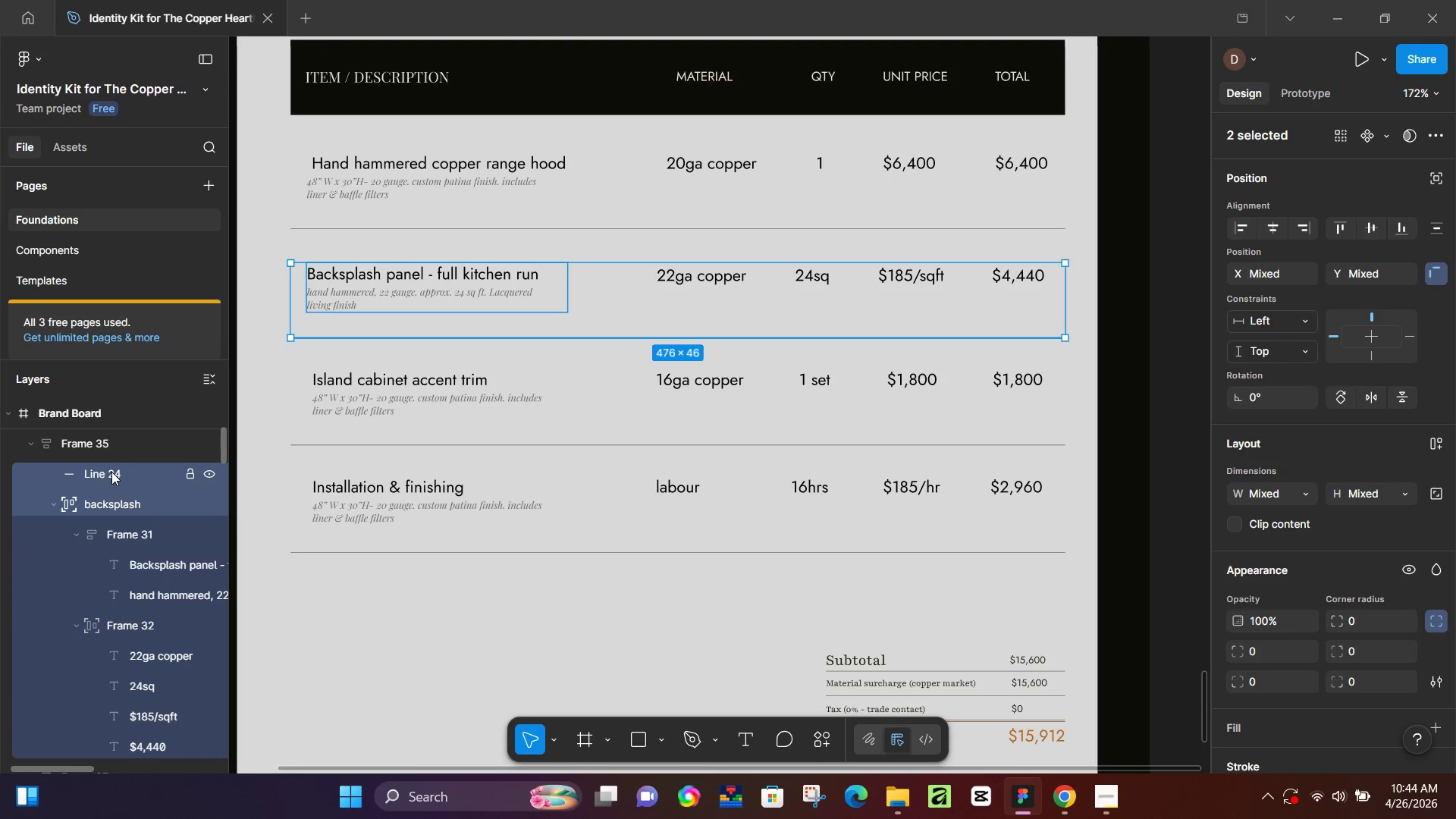 
hold_key(key=ShiftLeft, duration=1.5)
 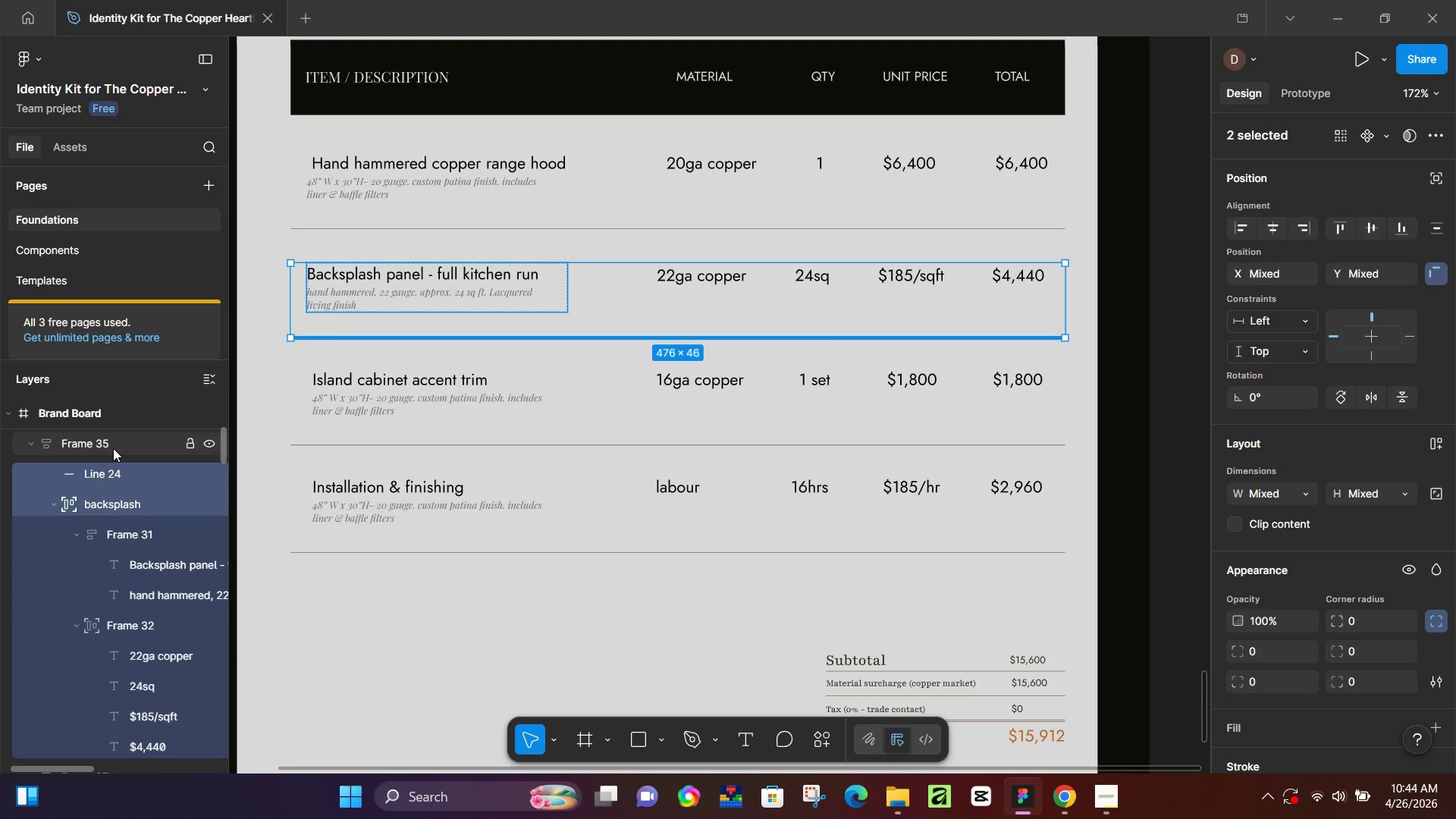 
left_click([113, 448])
 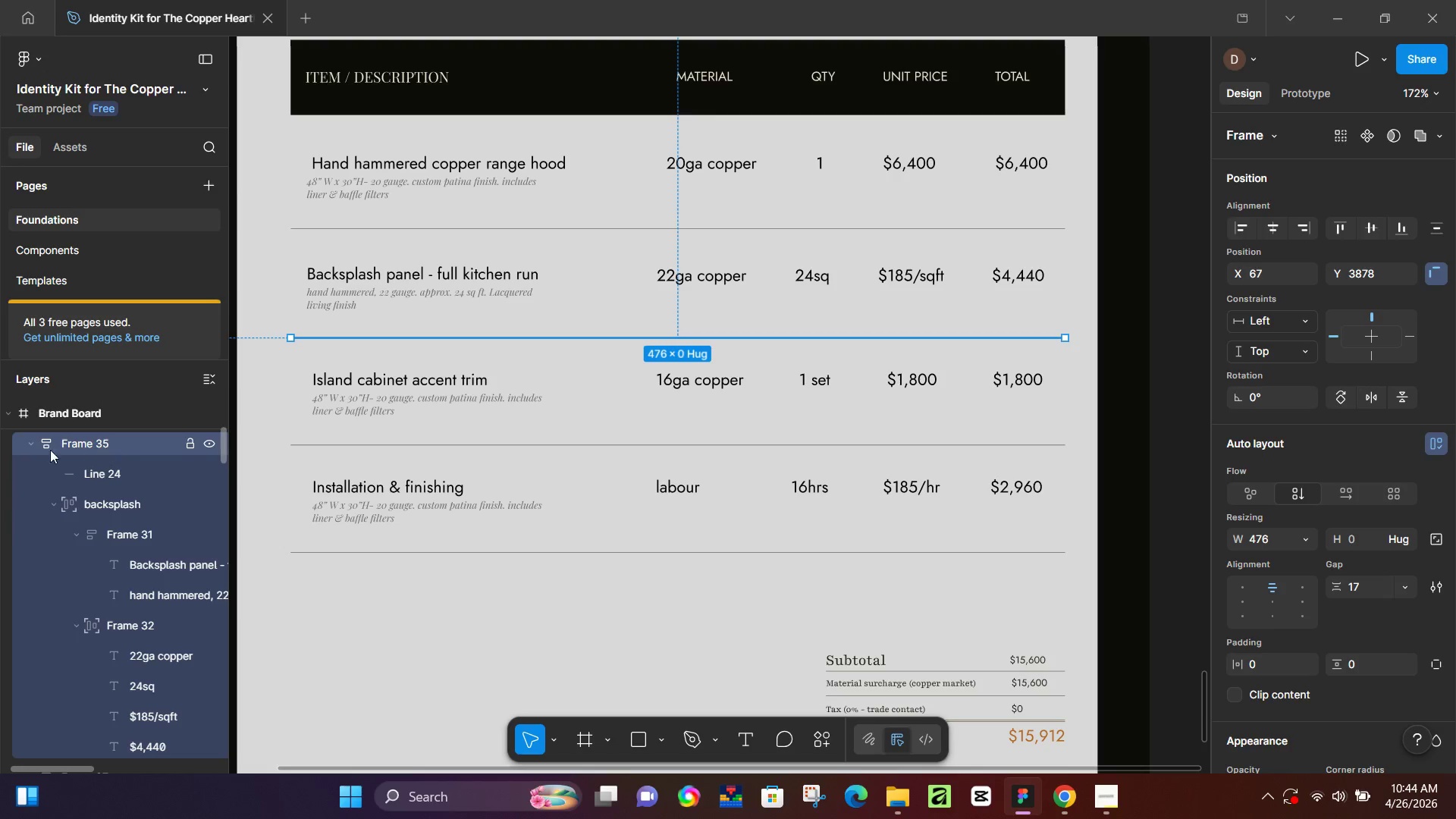 
left_click([24, 447])
 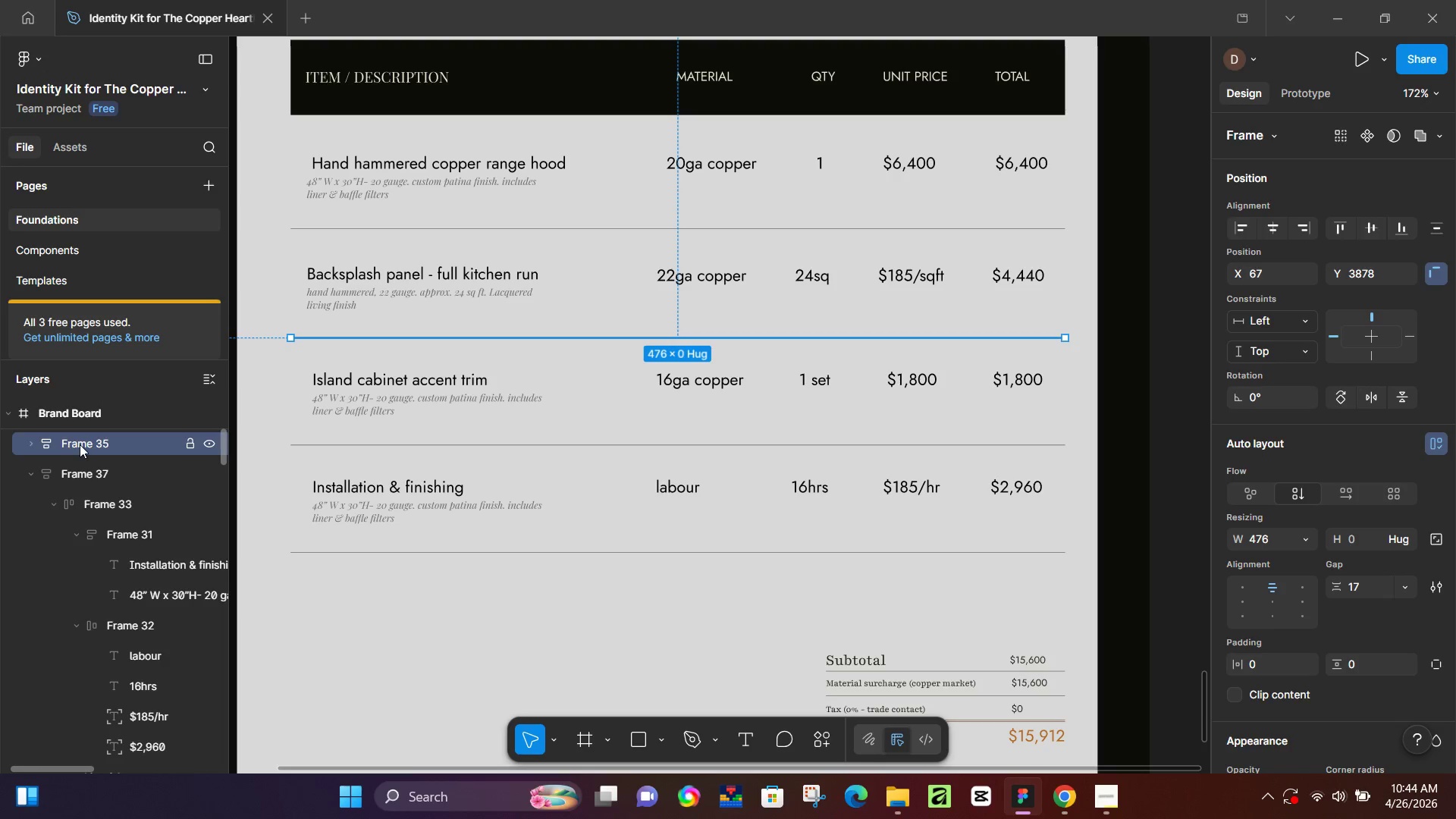 
left_click_drag(start_coordinate=[80, 444], to_coordinate=[86, 446])
 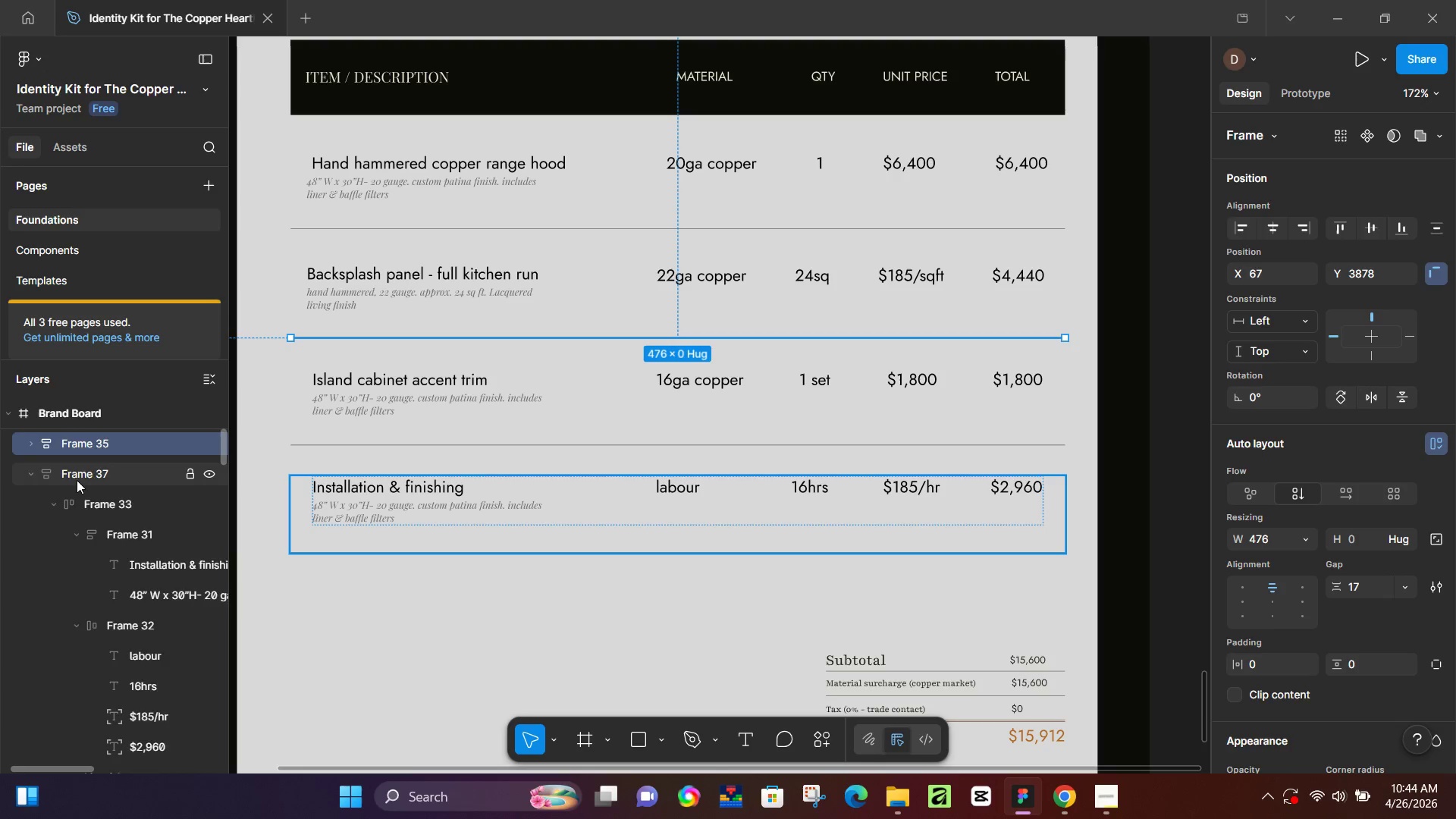 
left_click([76, 632])
 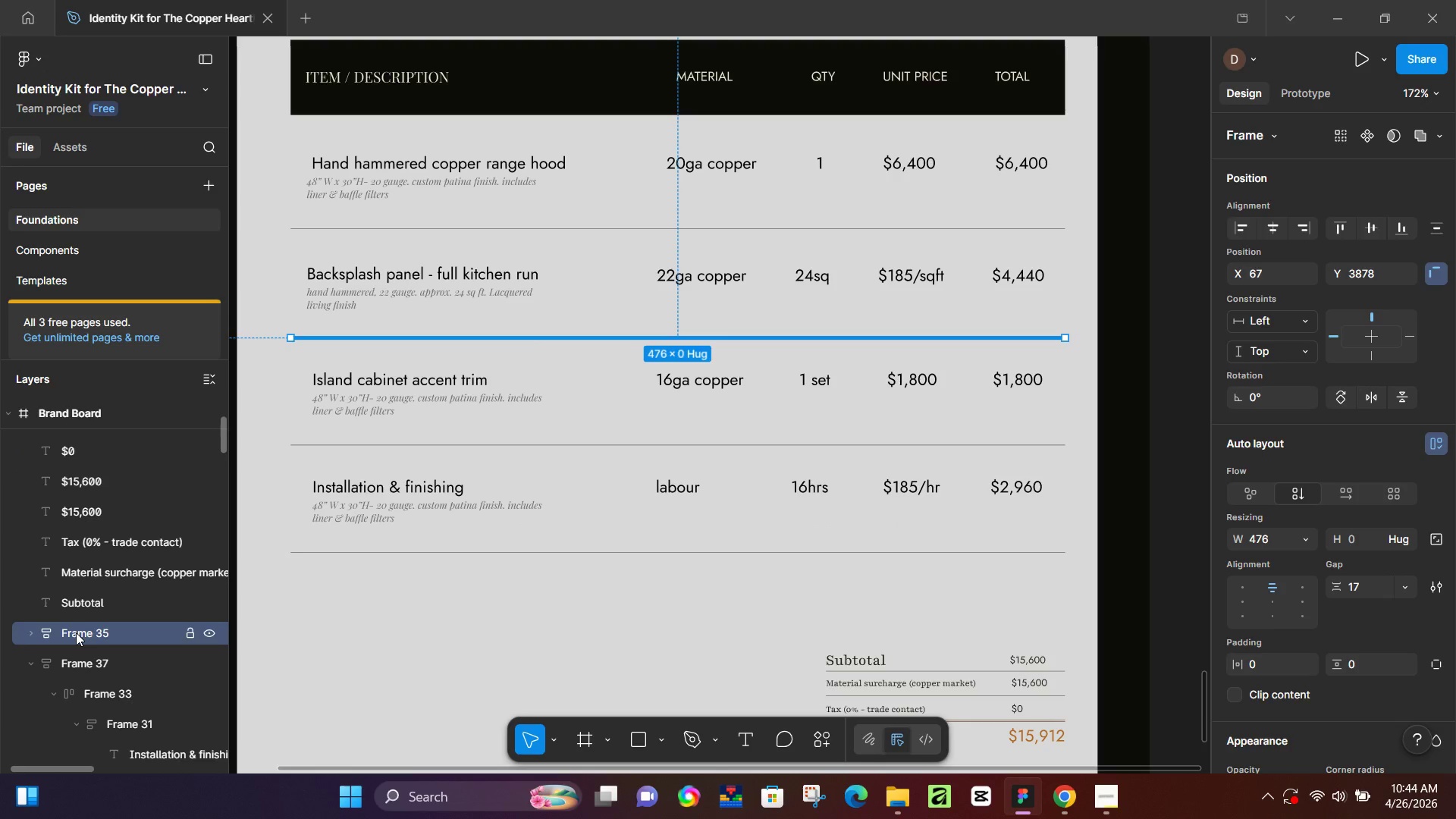 
scroll: coordinate [77, 480], scroll_direction: up, amount: 2.0
 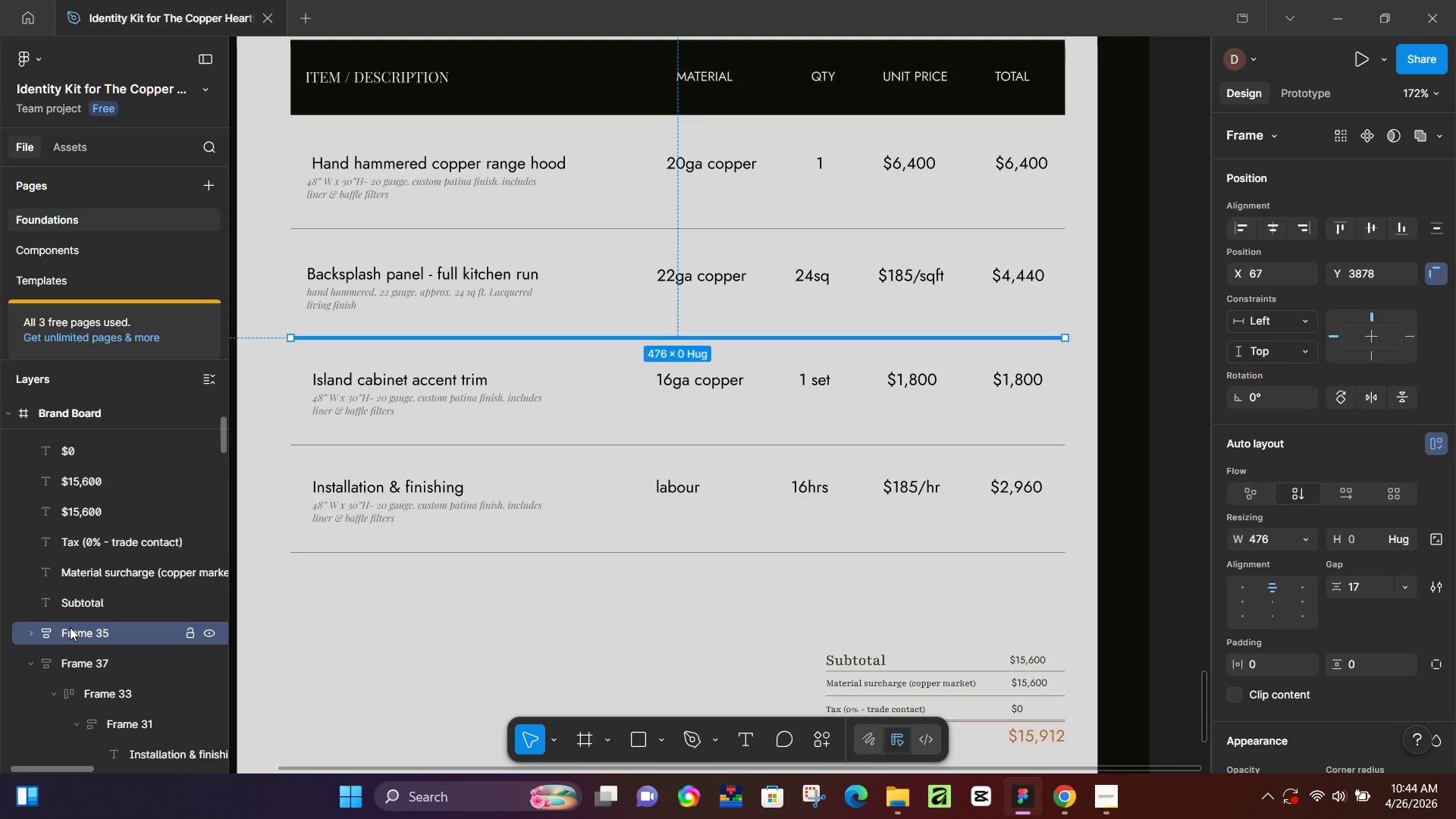 
double_click([76, 632])
 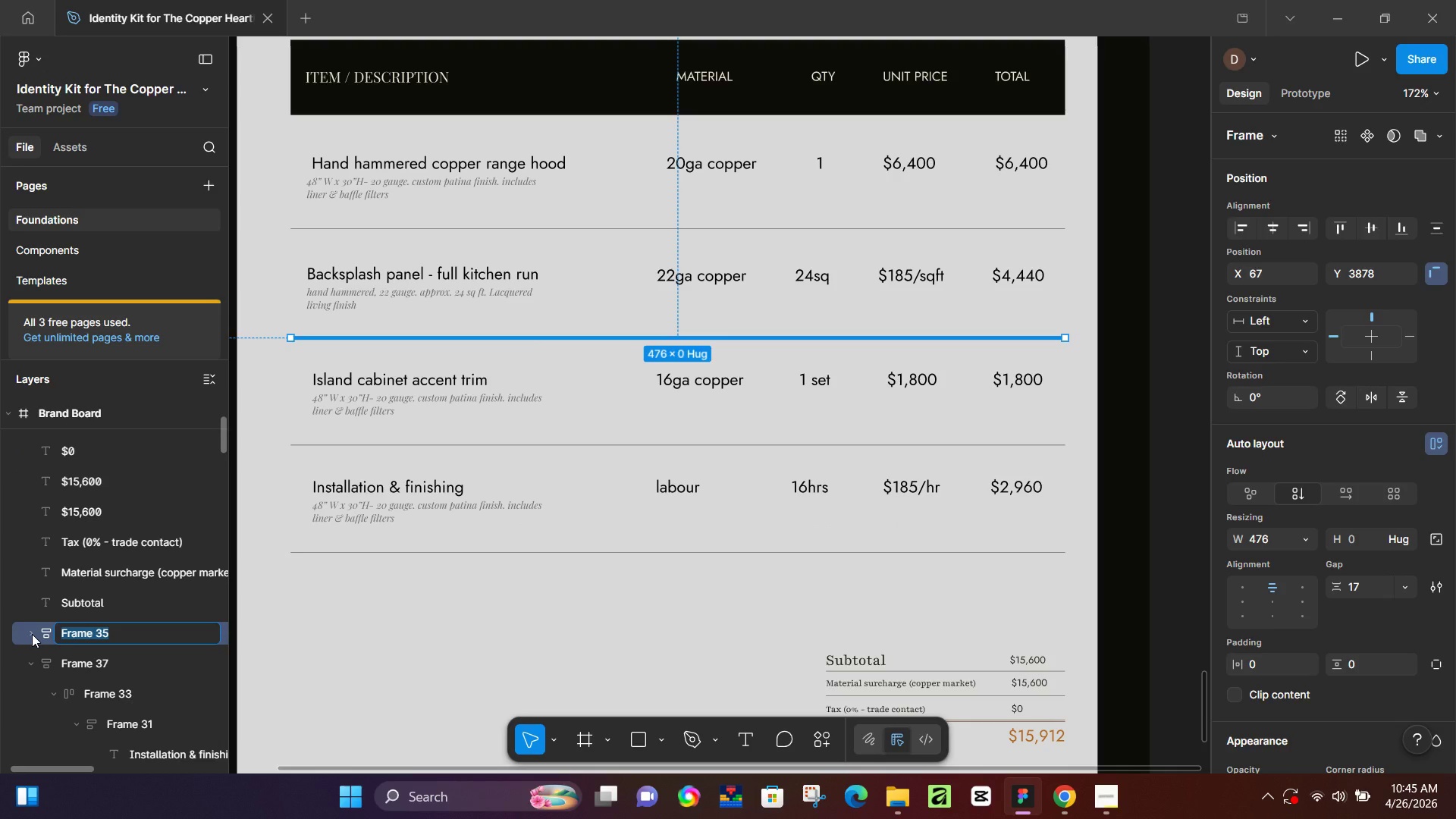 
left_click([292, 289])
 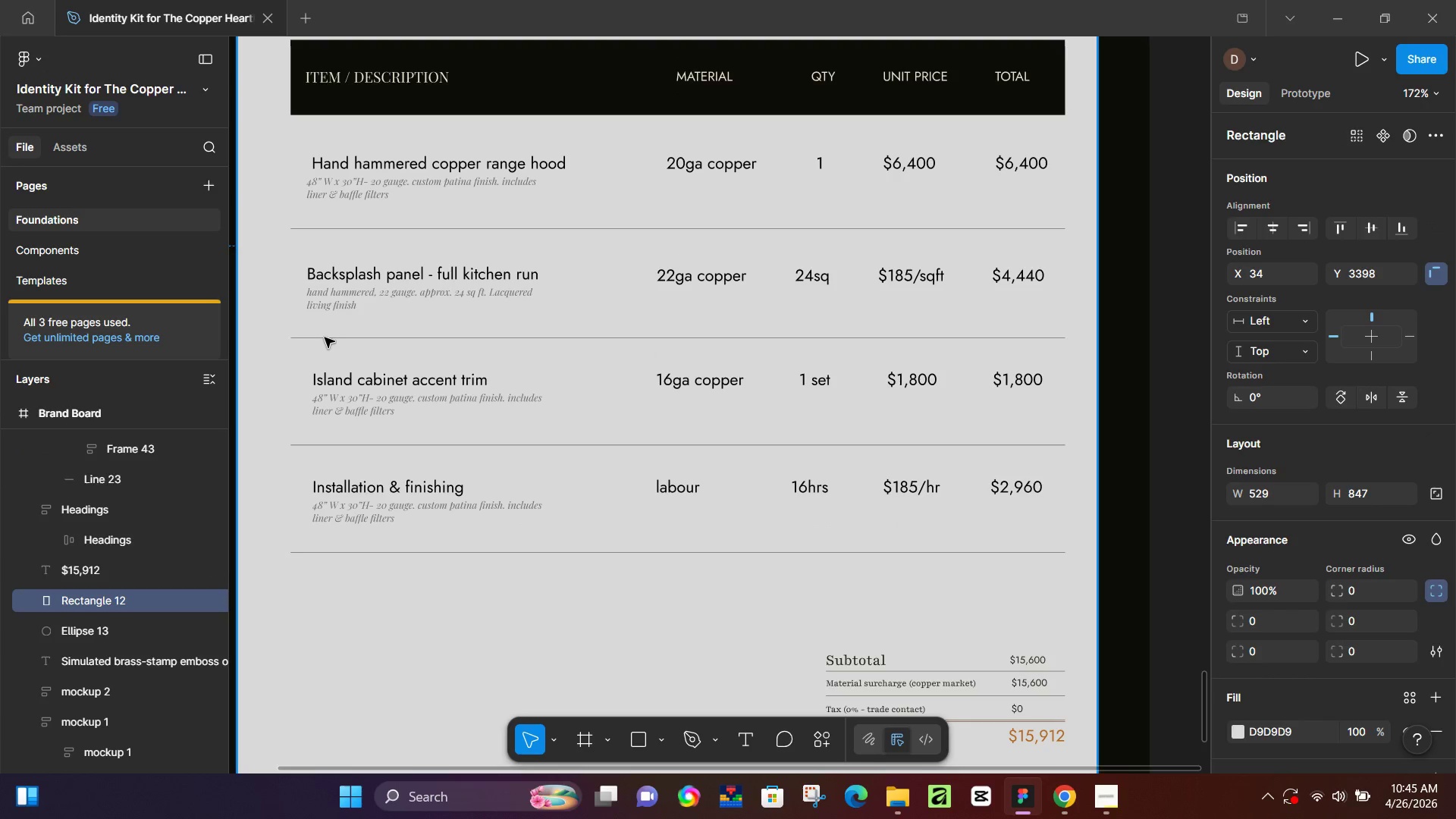 
left_click([325, 337])
 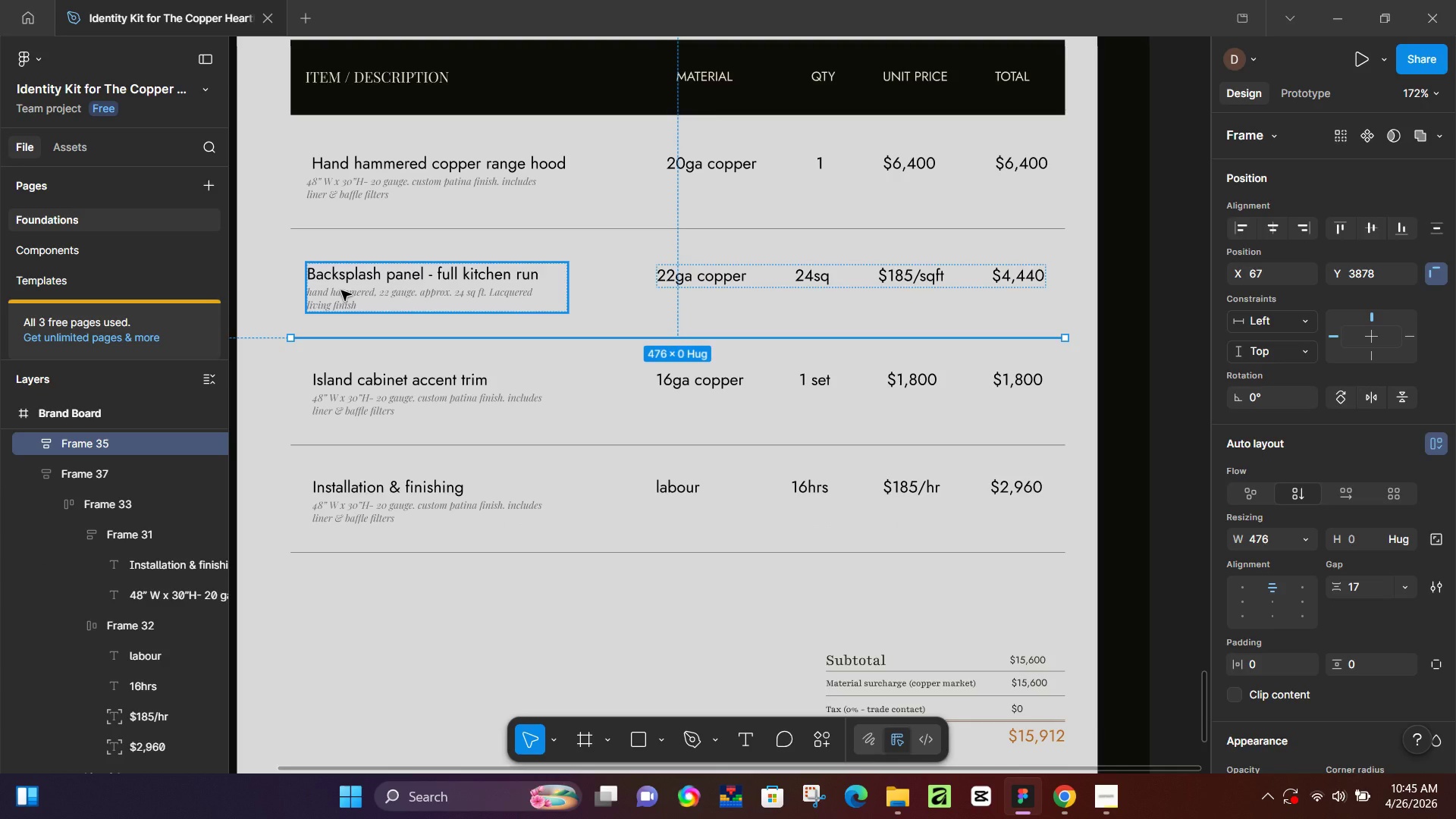 
left_click([341, 290])
 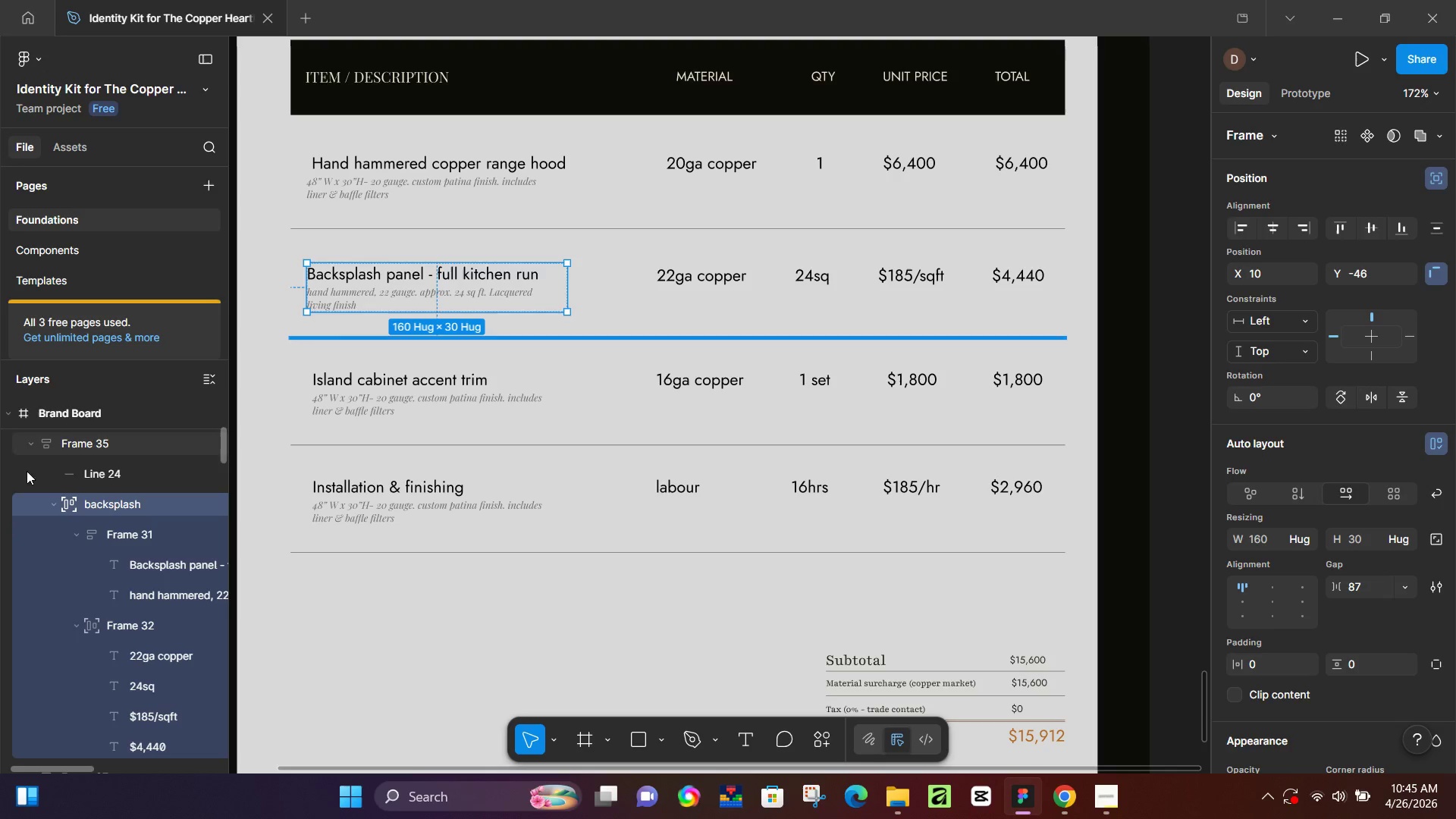 
left_click([31, 442])
 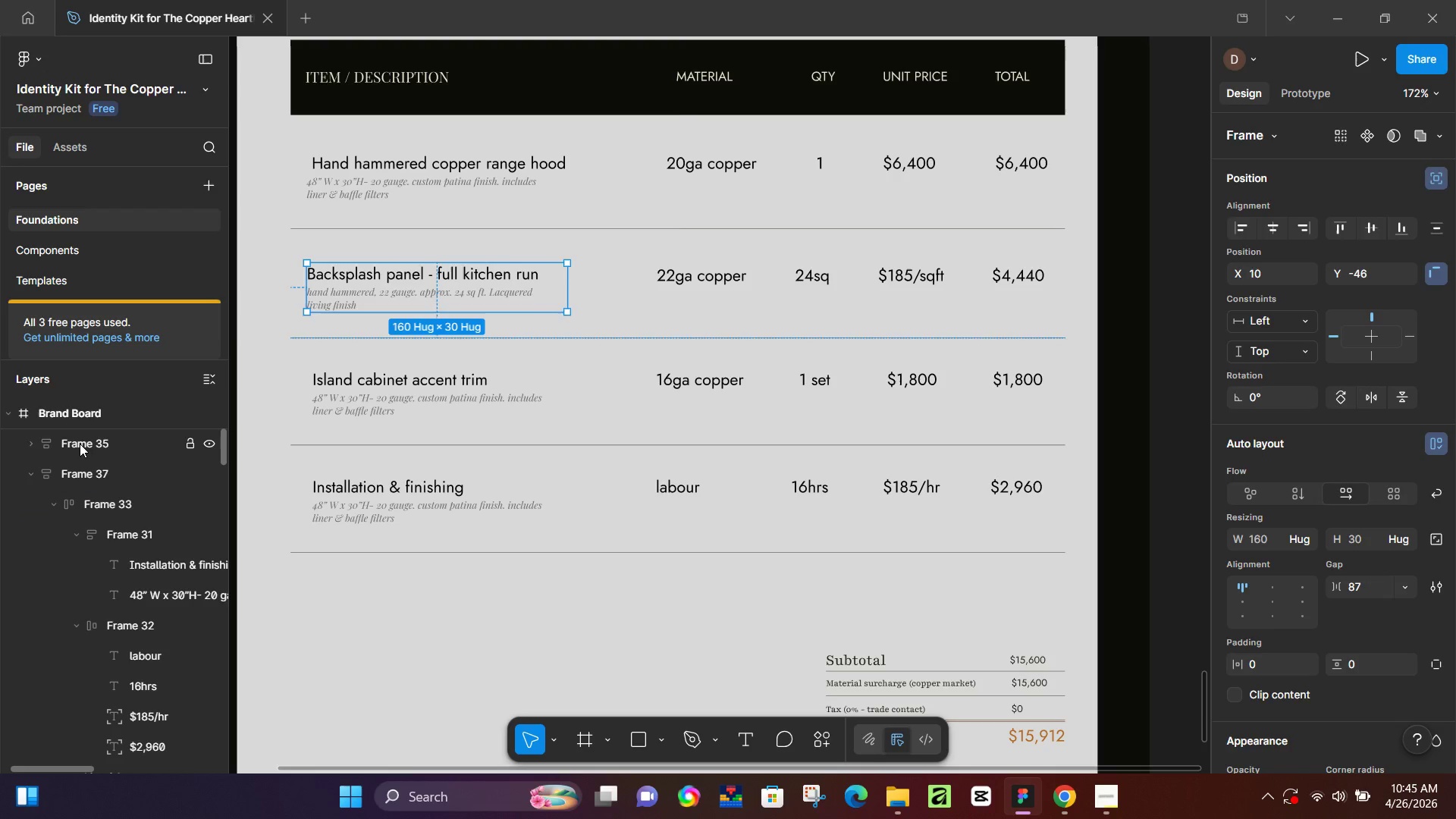 
double_click([80, 444])
 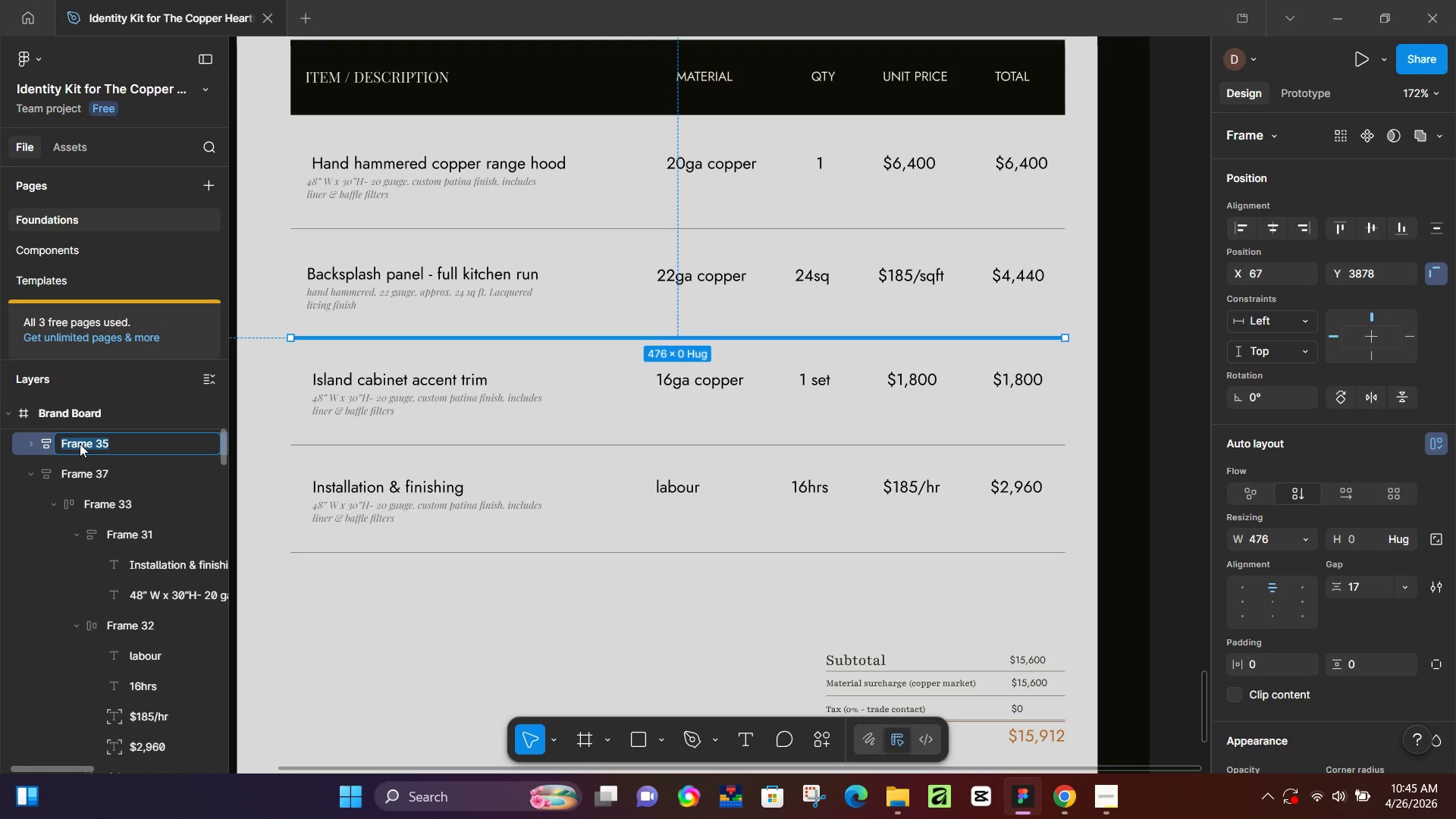 
type(Bak)
key(Backspace)
type(cksplash panel)
 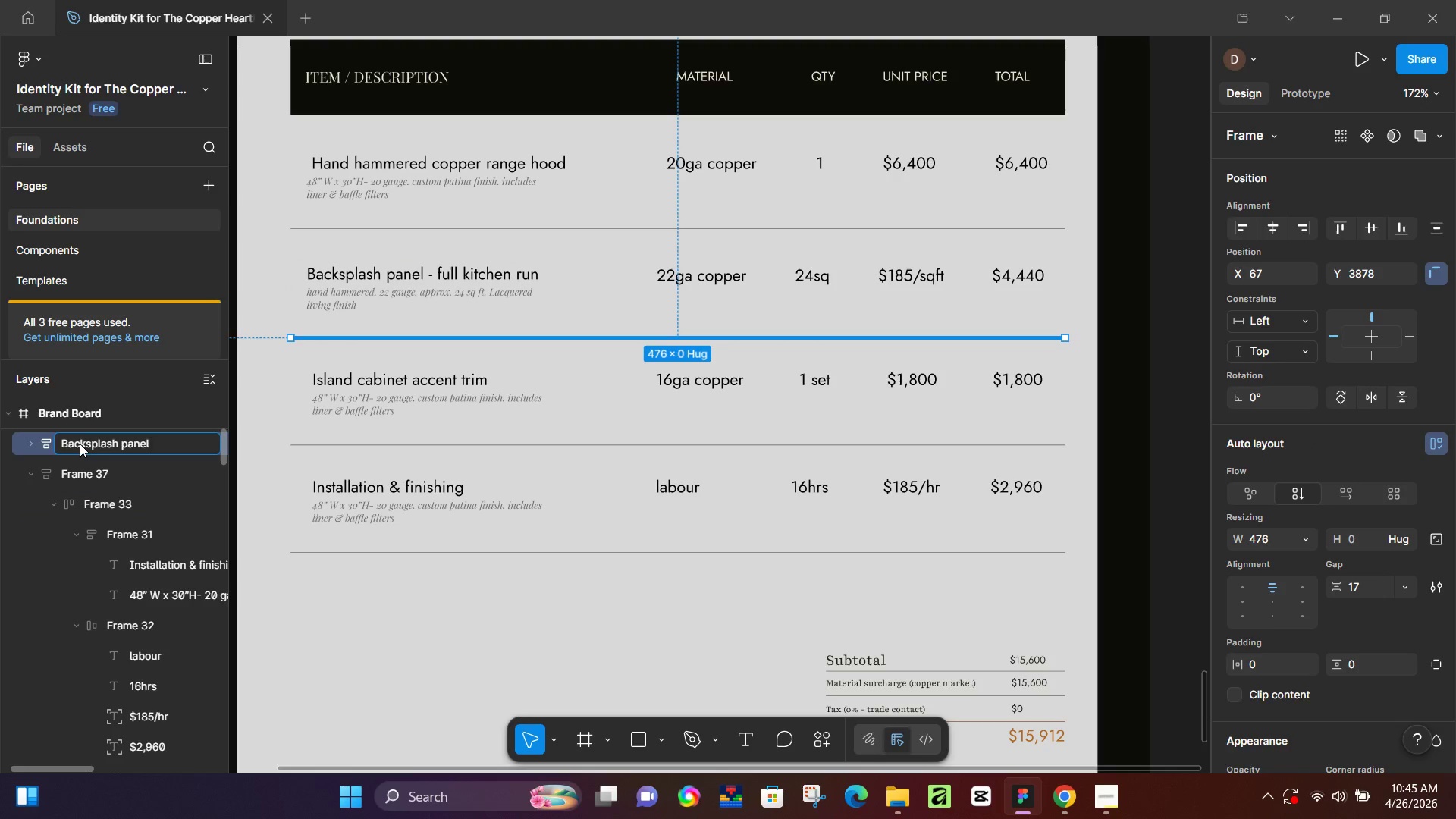 
key(Enter)
 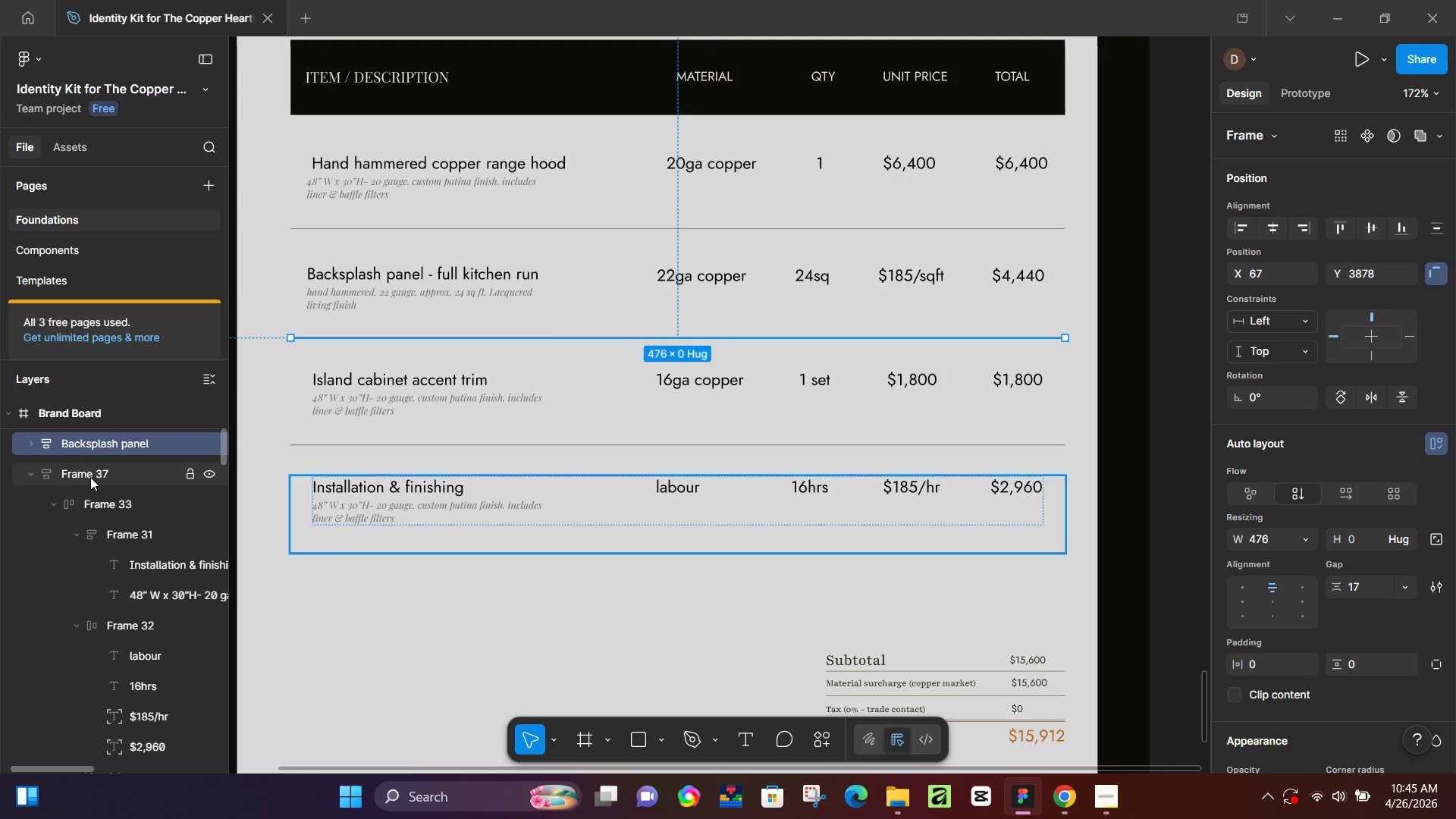 
left_click([92, 478])
 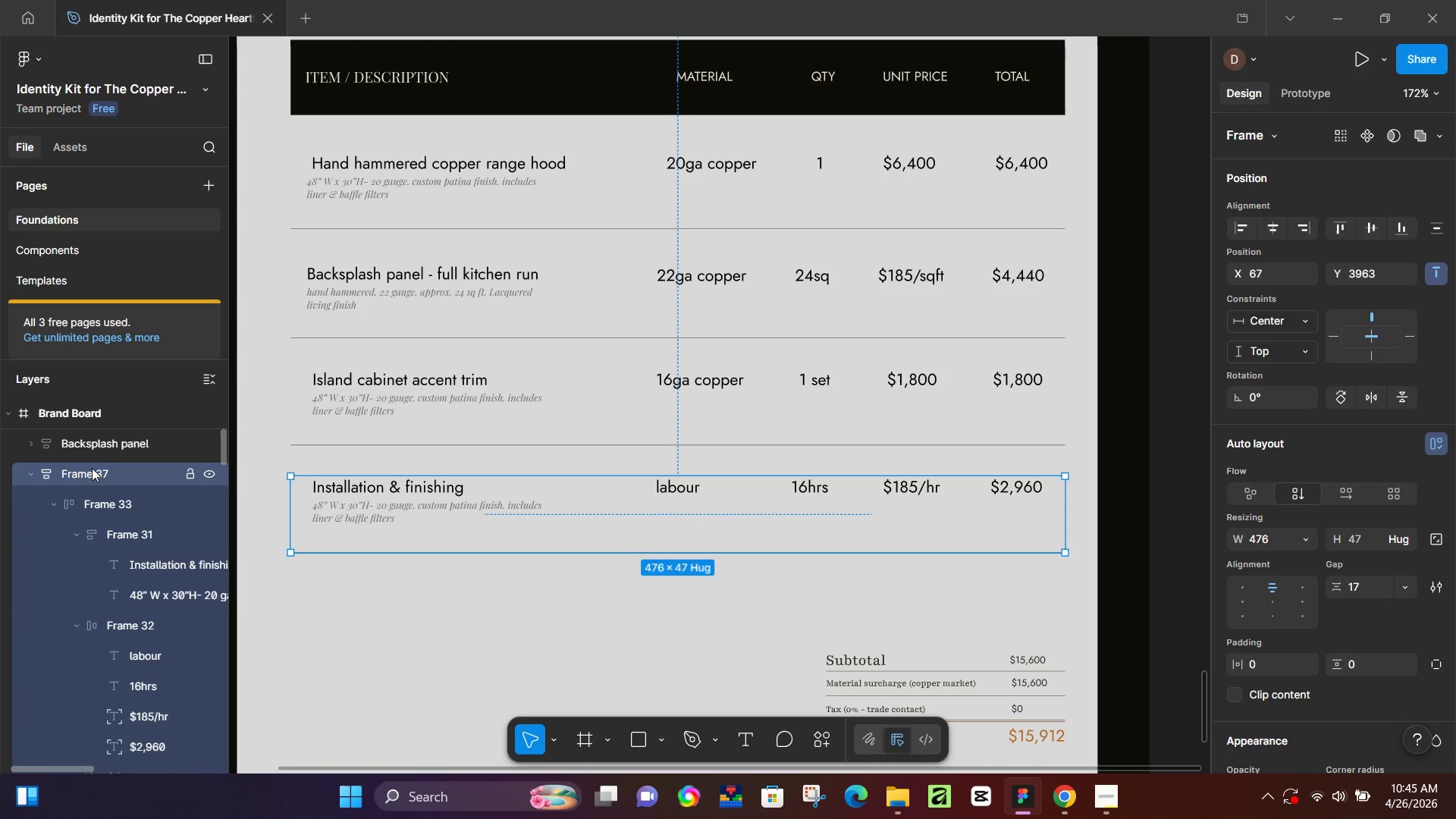 
double_click([93, 468])
 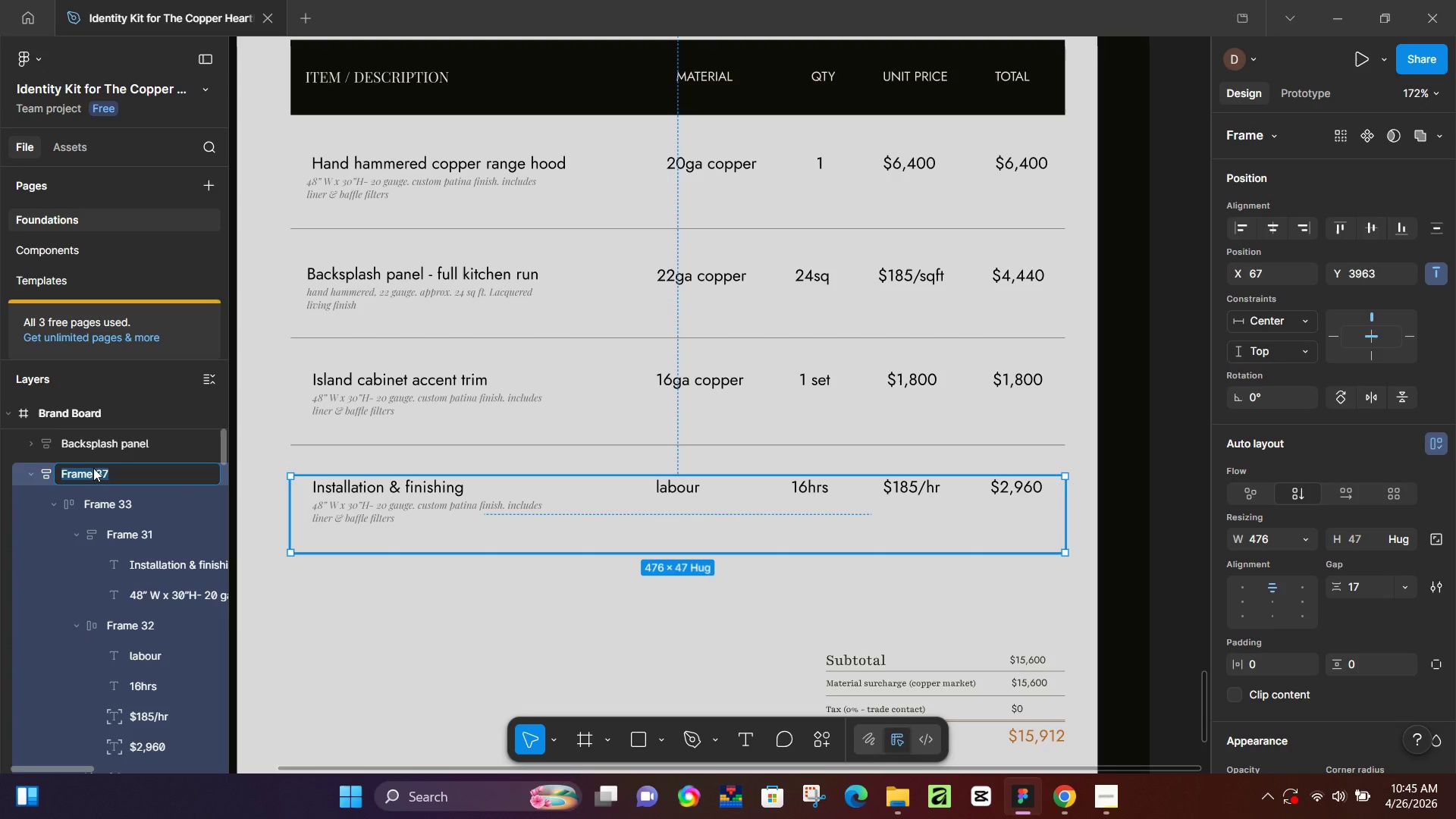 
type(Installation & fishin)
 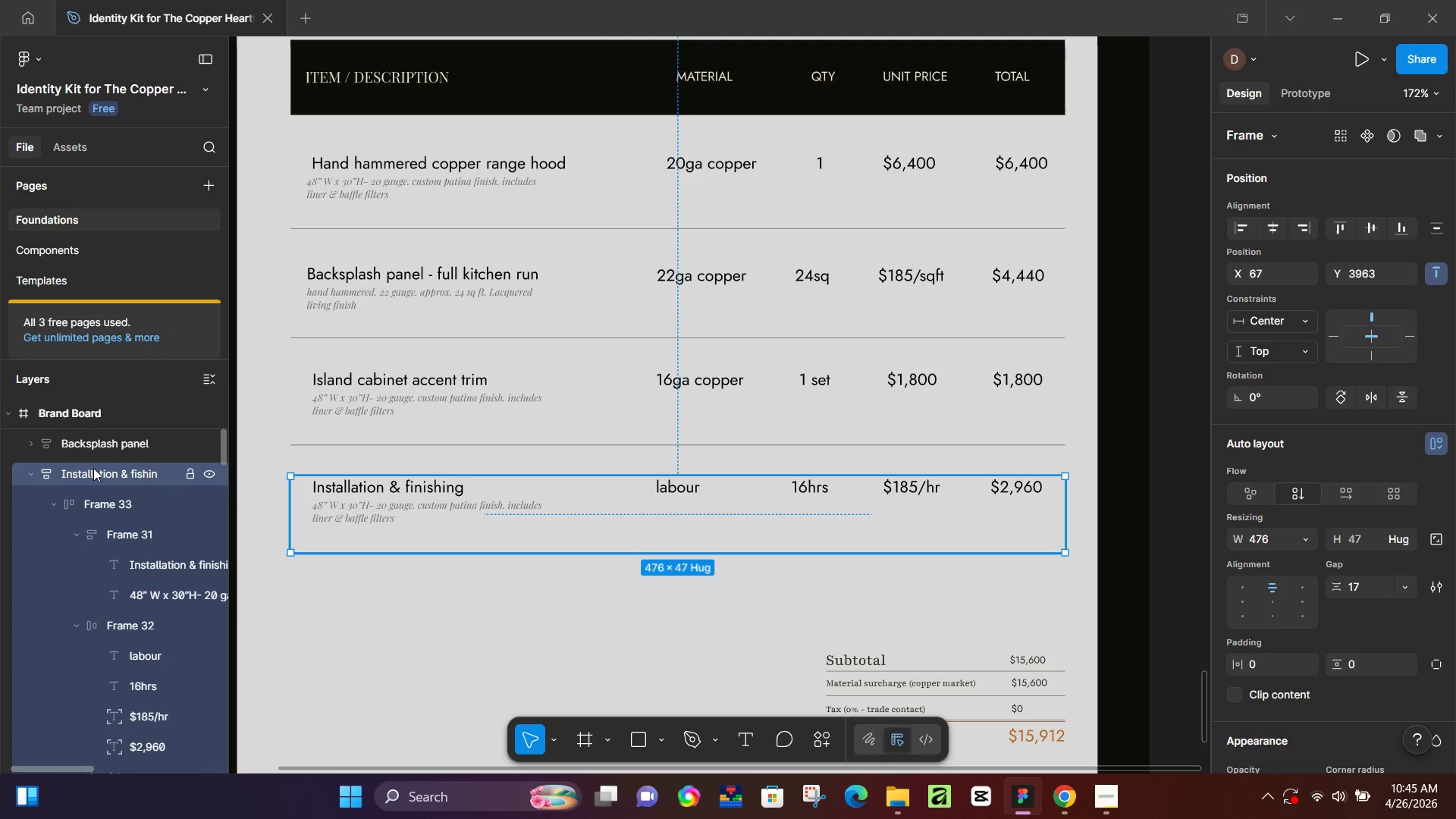 
key(Enter)
 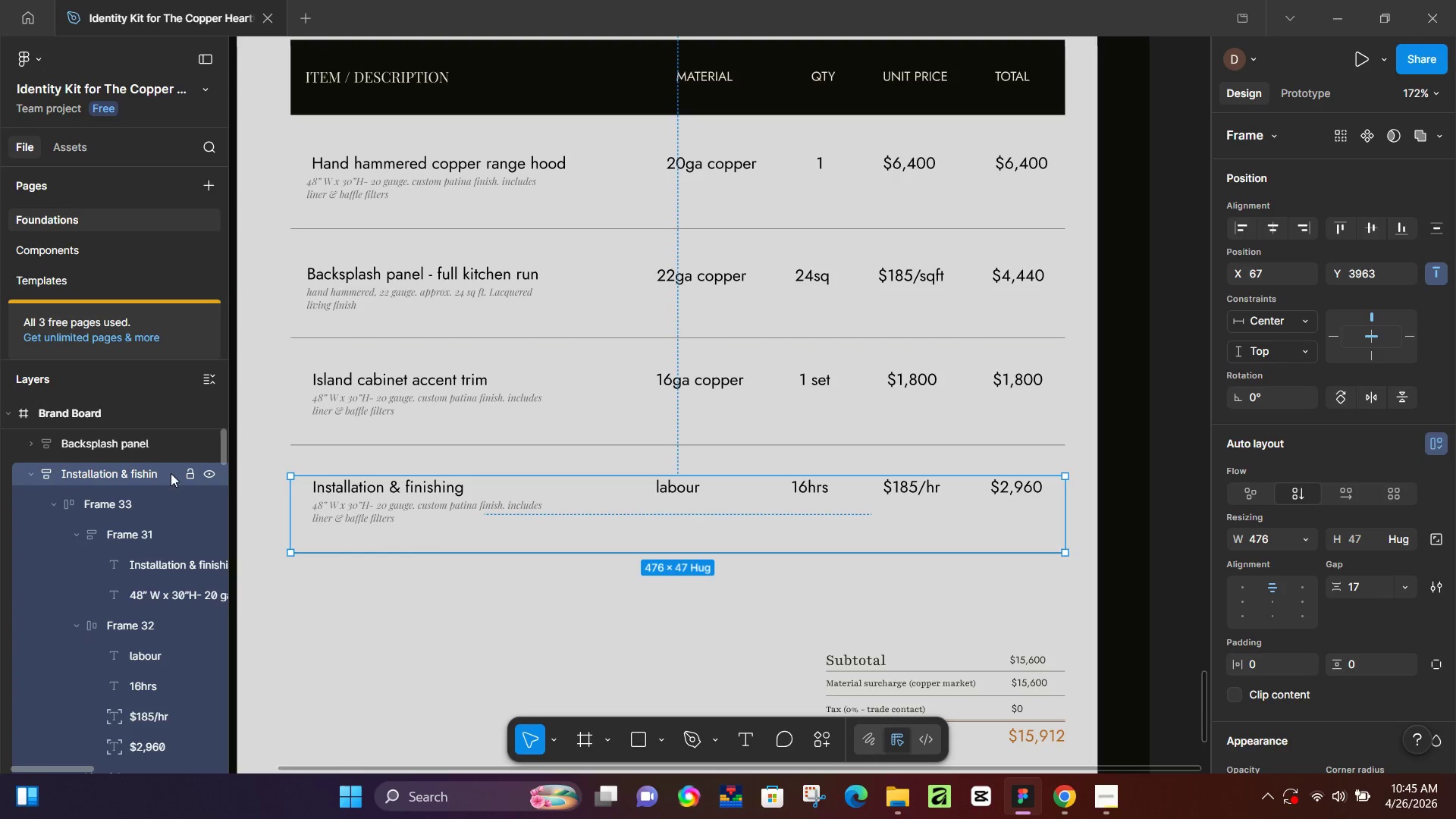 
double_click([168, 472])
 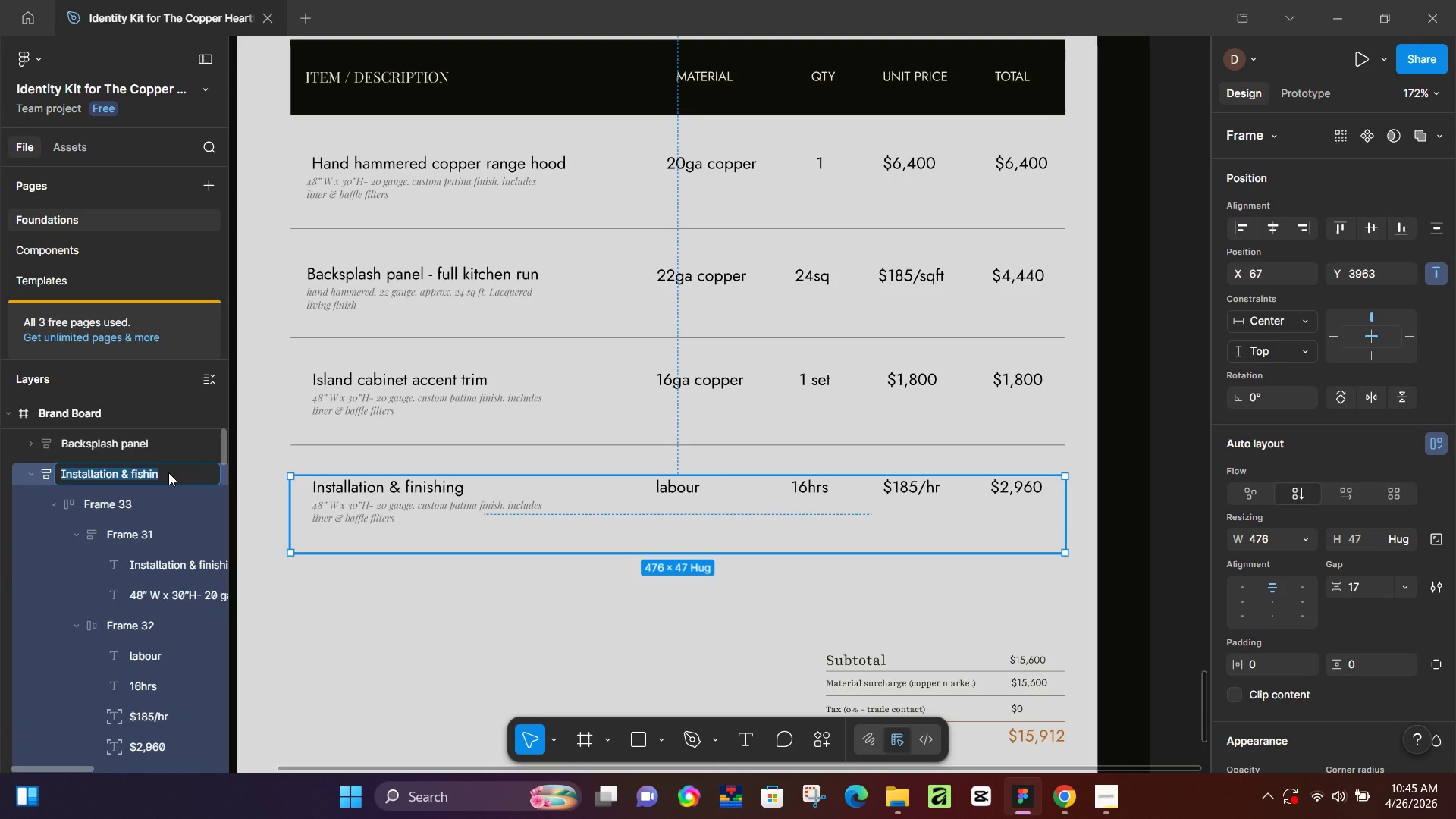 
key(ArrowRight)
 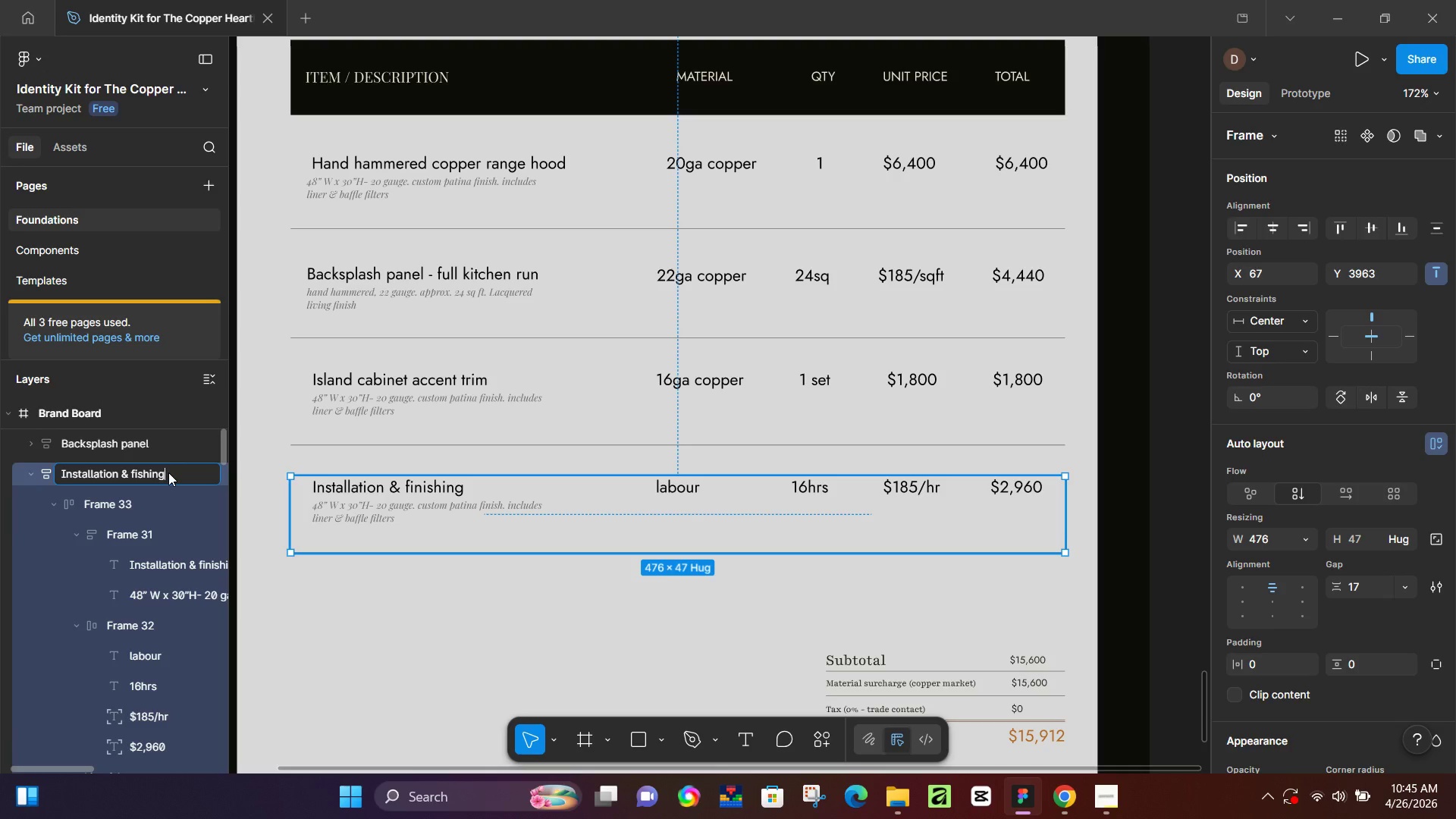 
key(G)
 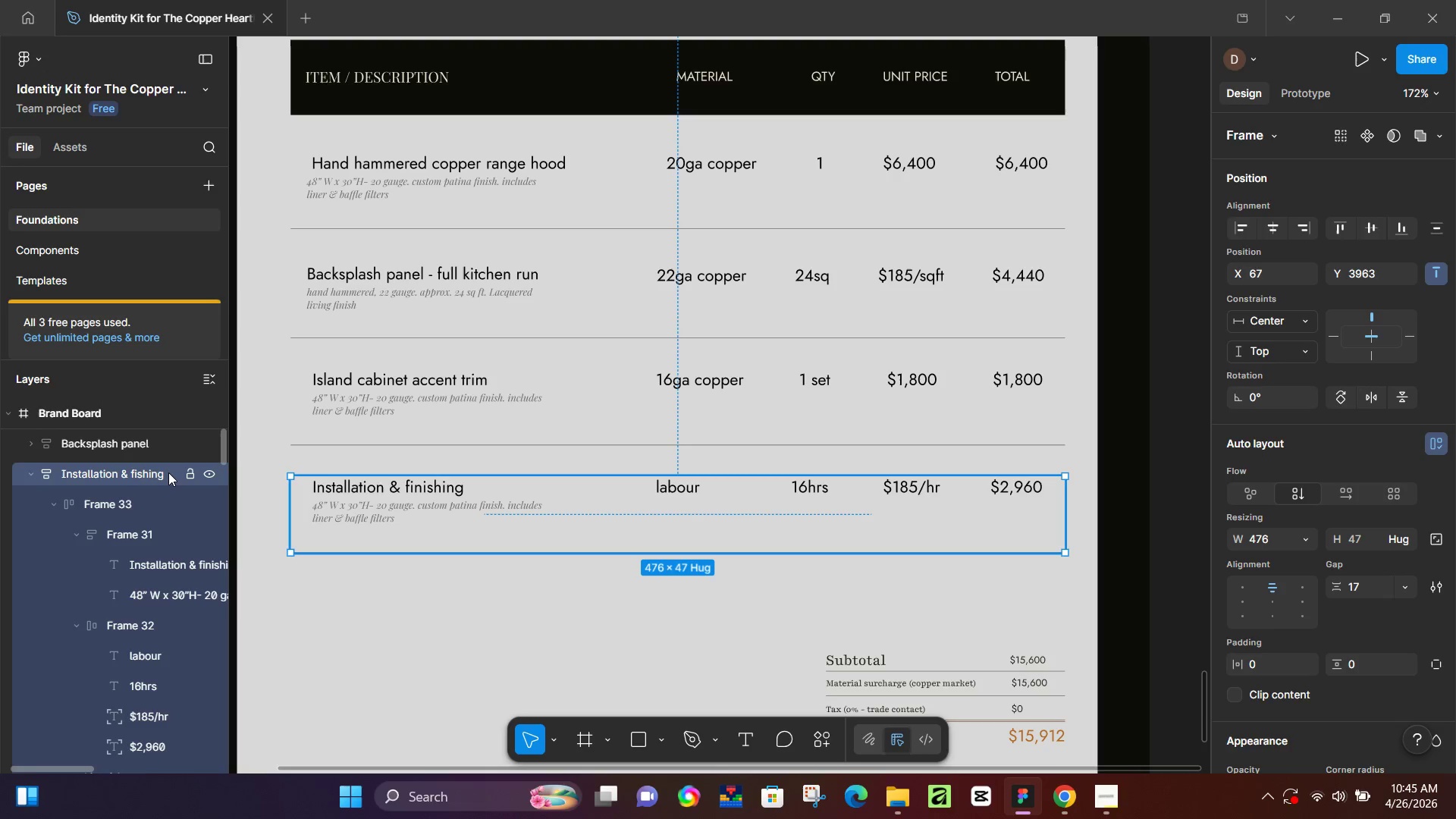 
key(Enter)
 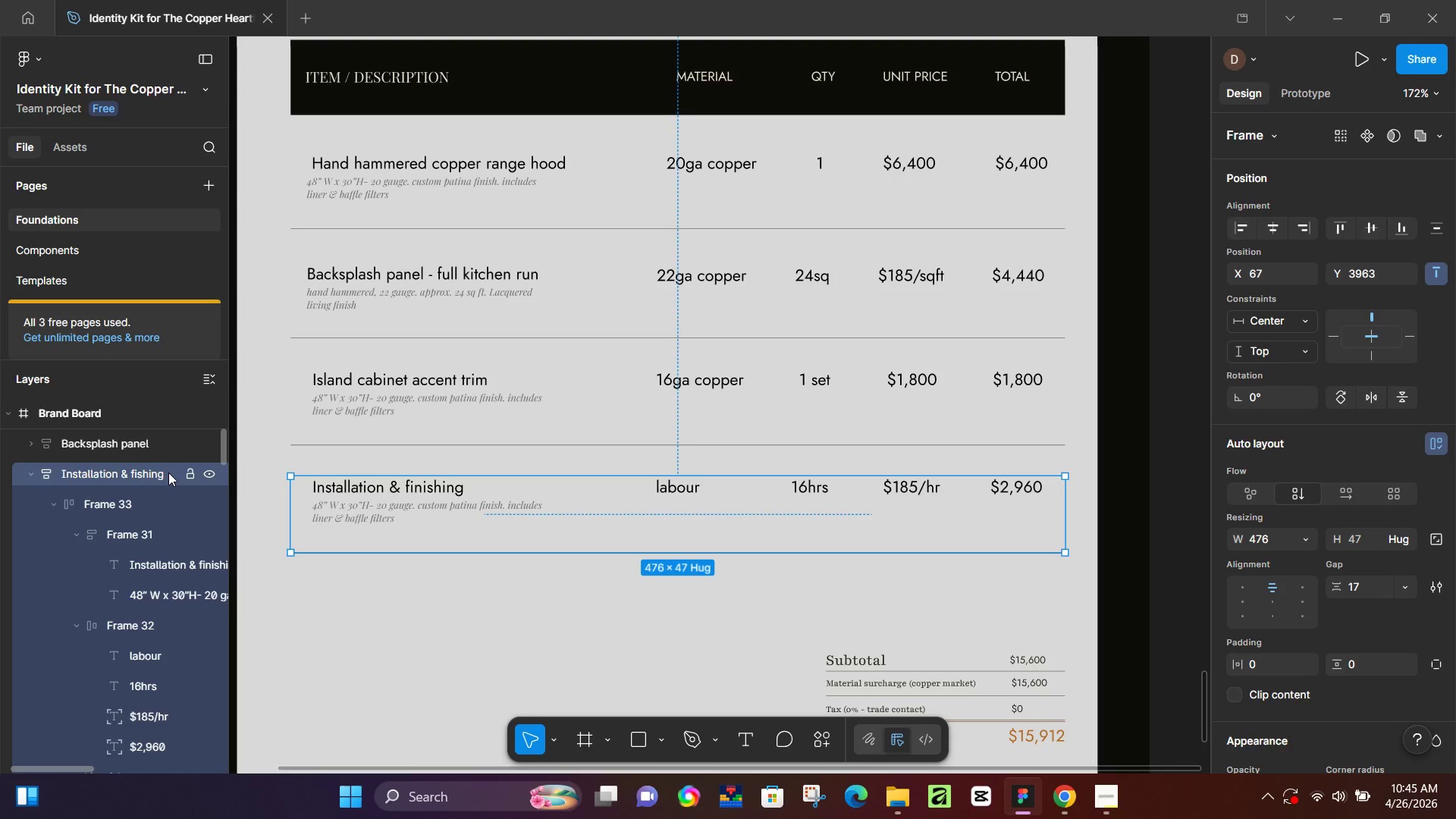 
wait(8.88)
 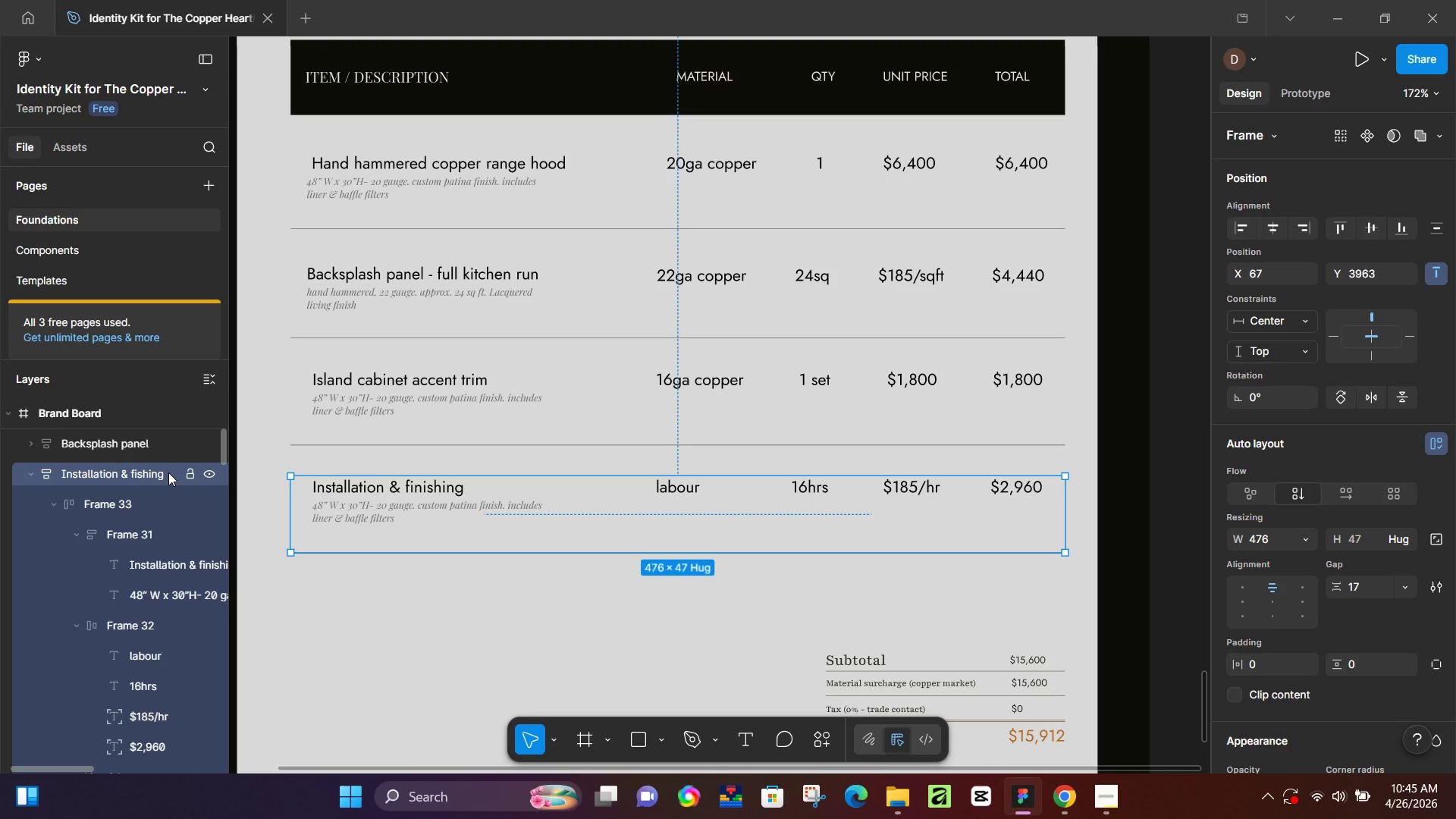 
left_click([1178, 512])
 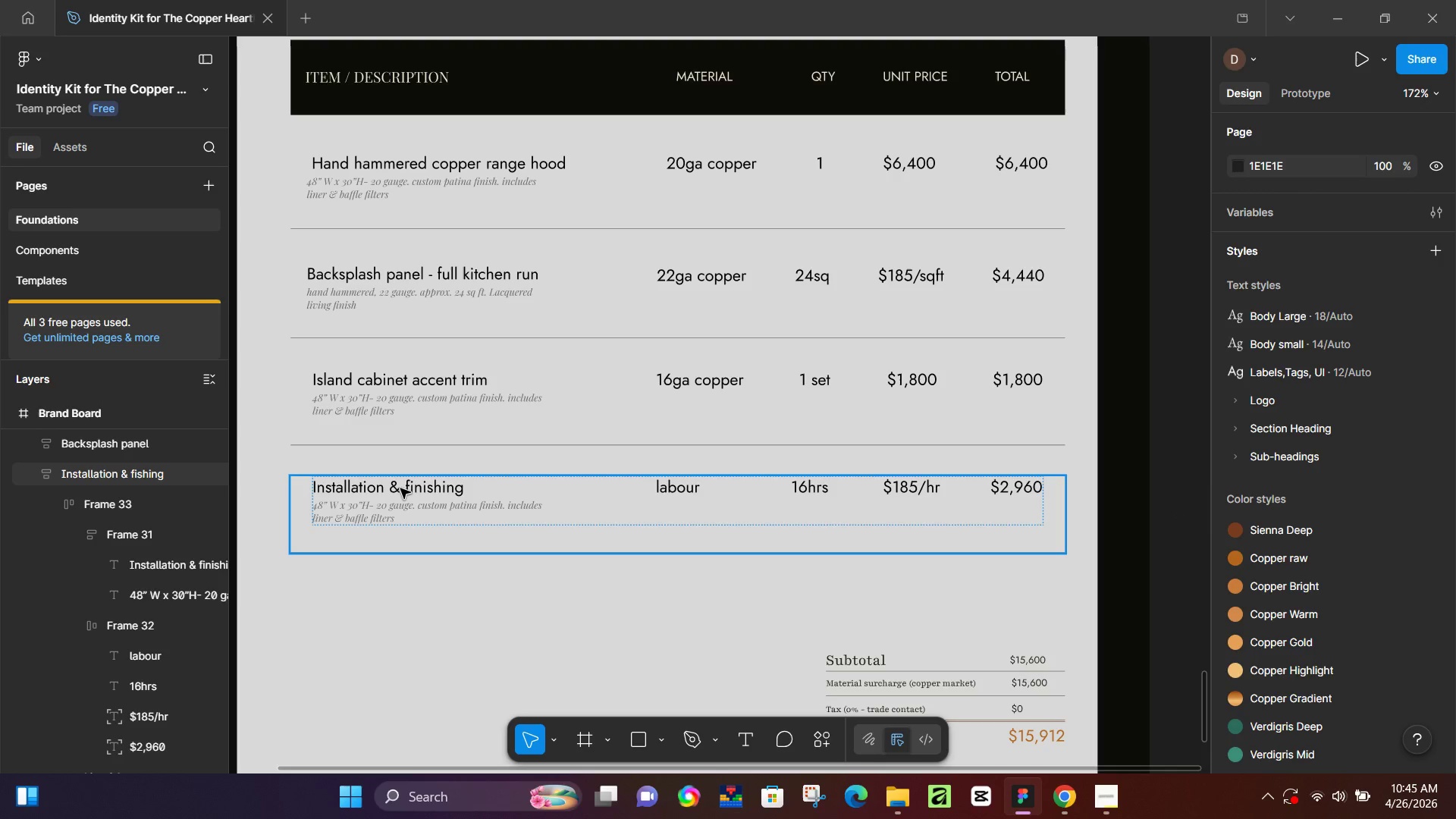 
left_click([400, 488])
 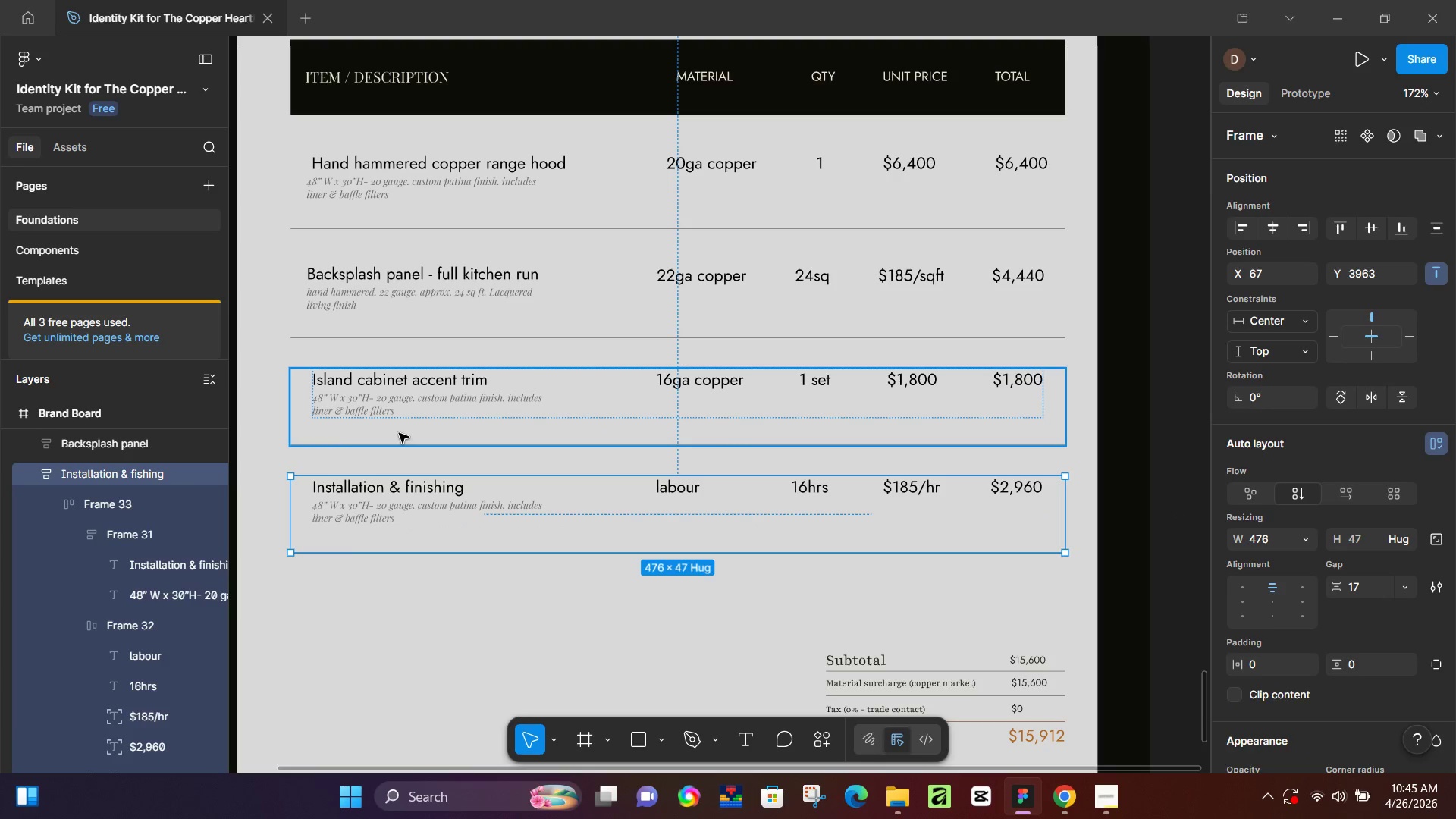 
hold_key(key=ShiftLeft, duration=0.8)
left_click([399, 433])
 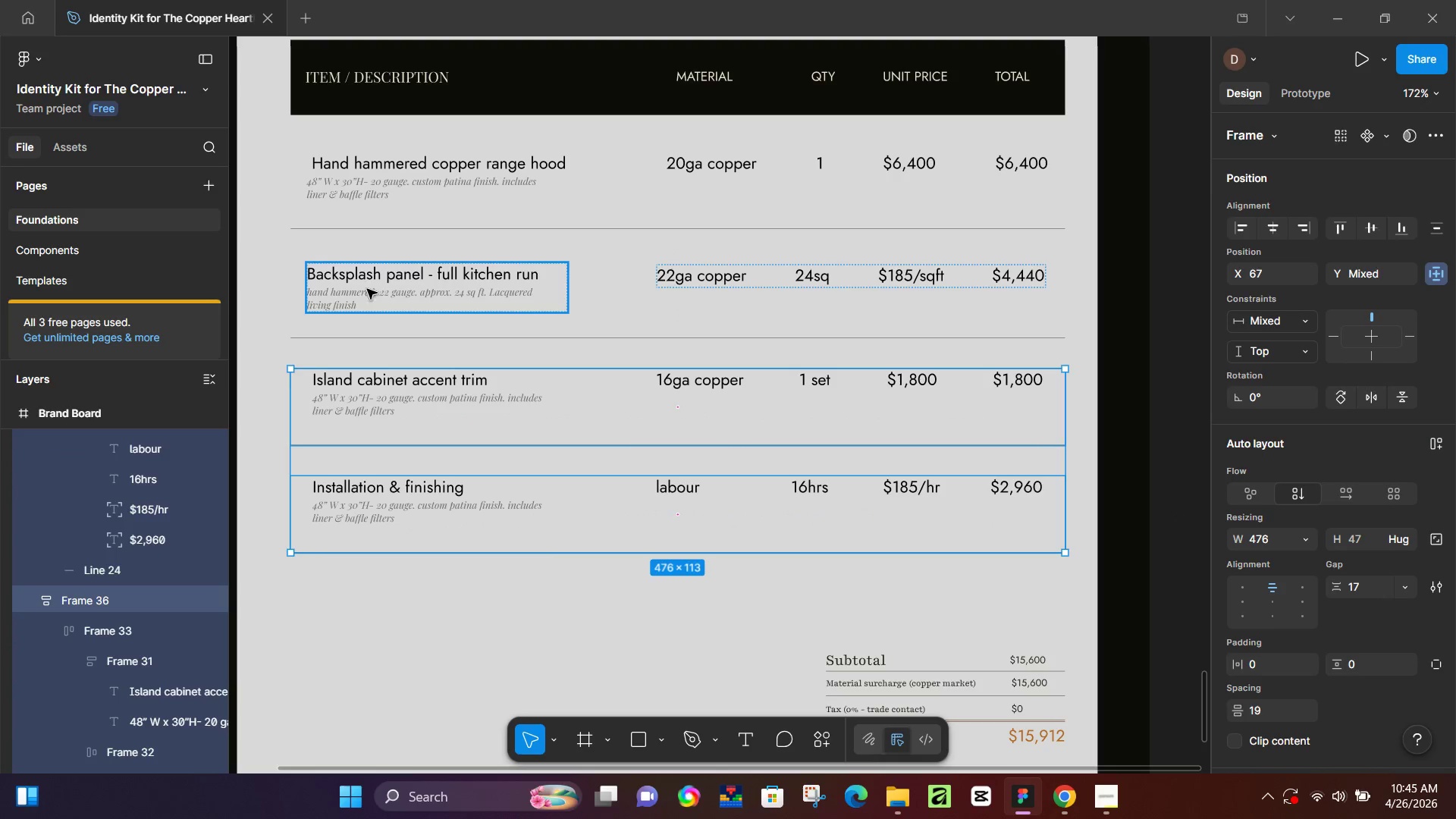 
key(Shift+A)
 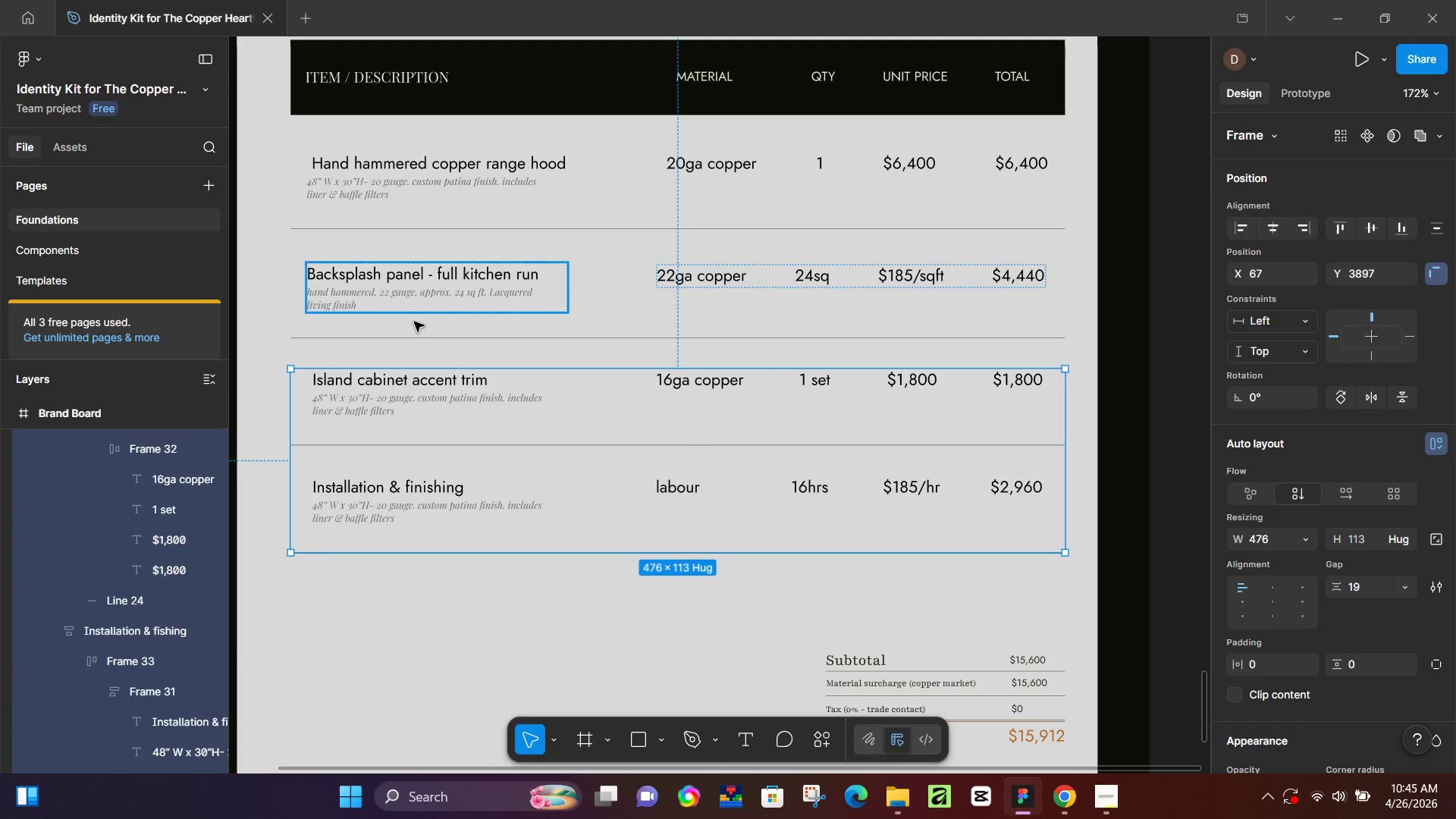 
left_click([422, 289])
 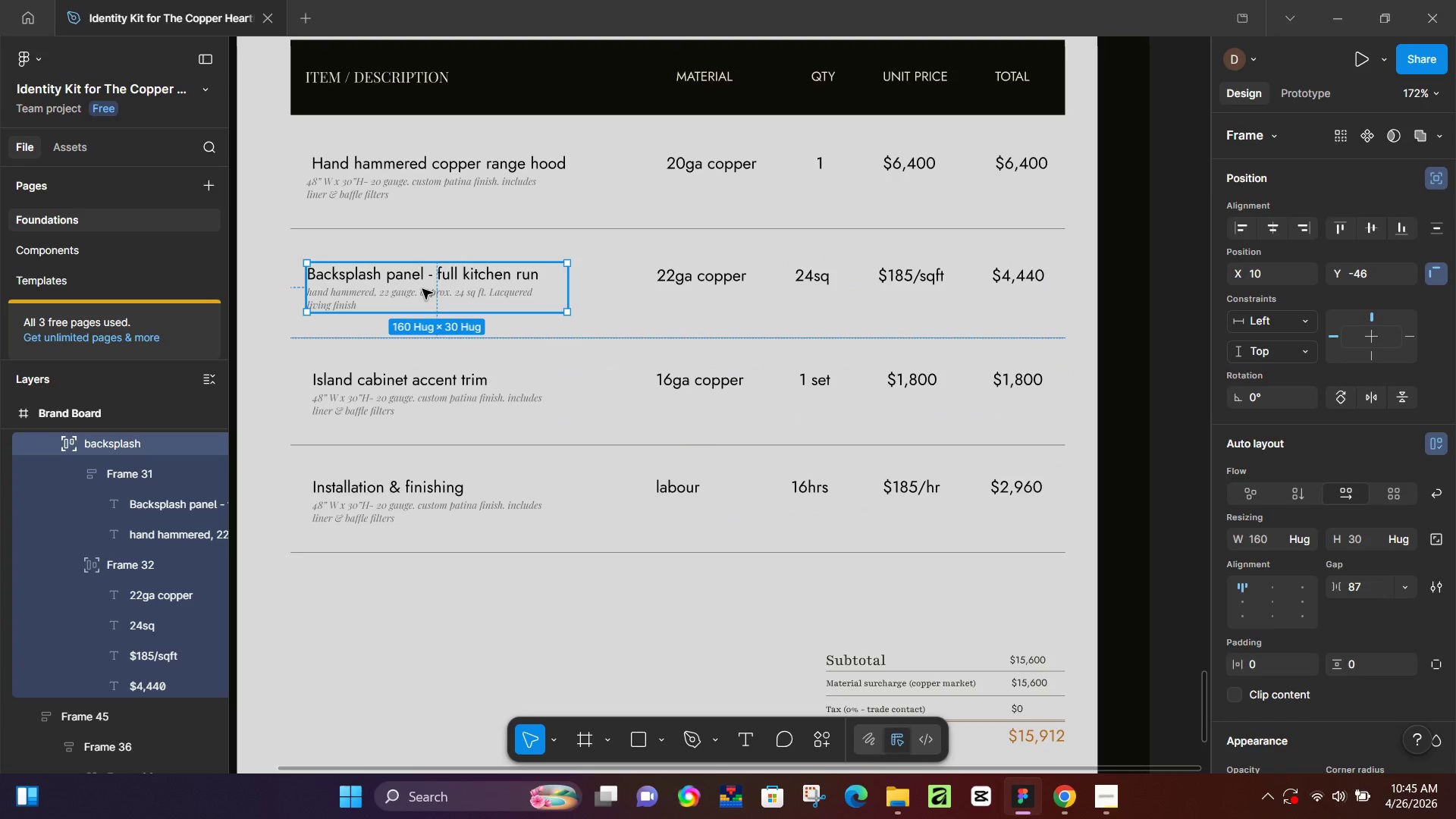 
hold_key(key=ShiftLeft, duration=0.36)
 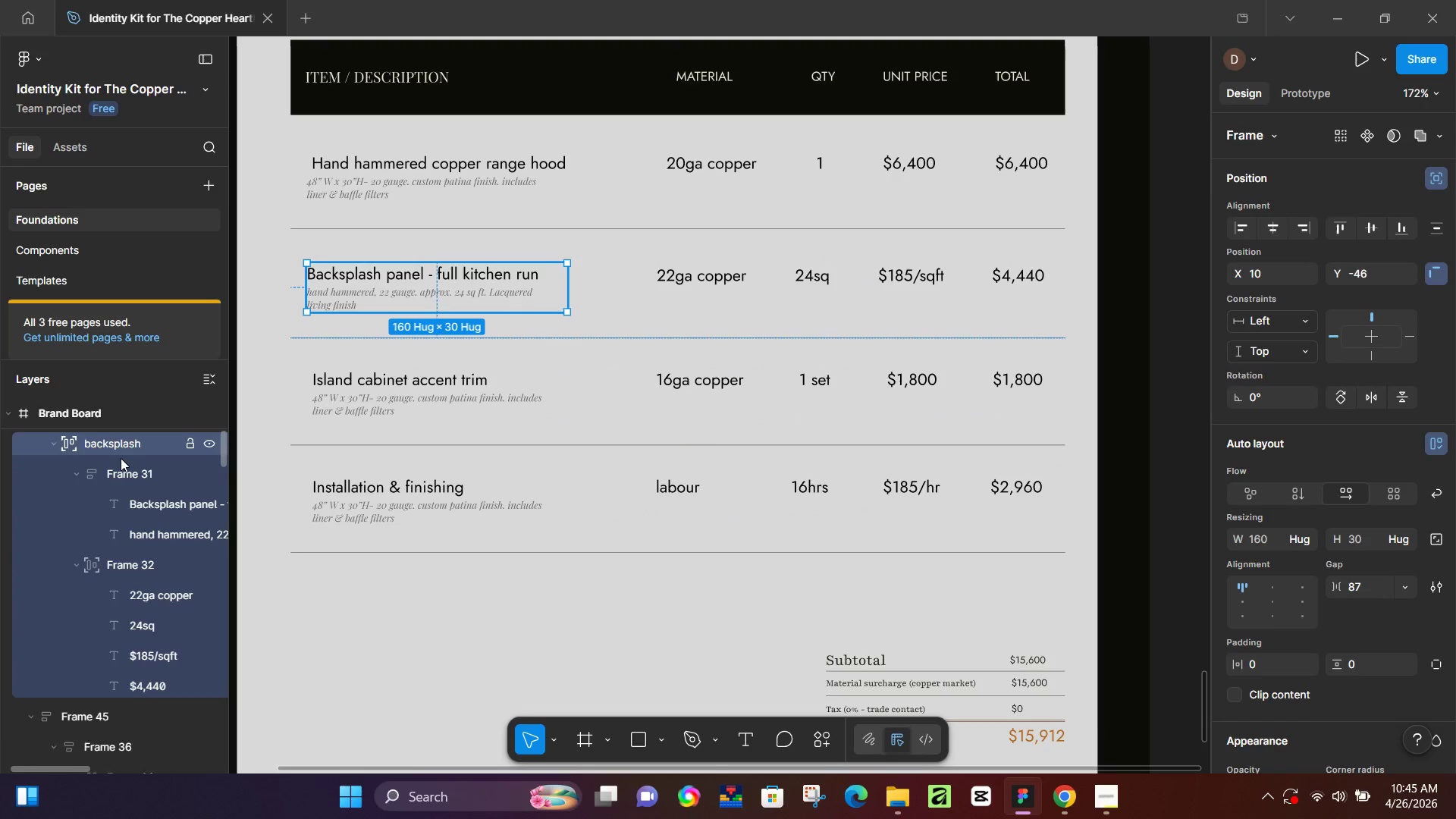 
left_click([115, 482])
 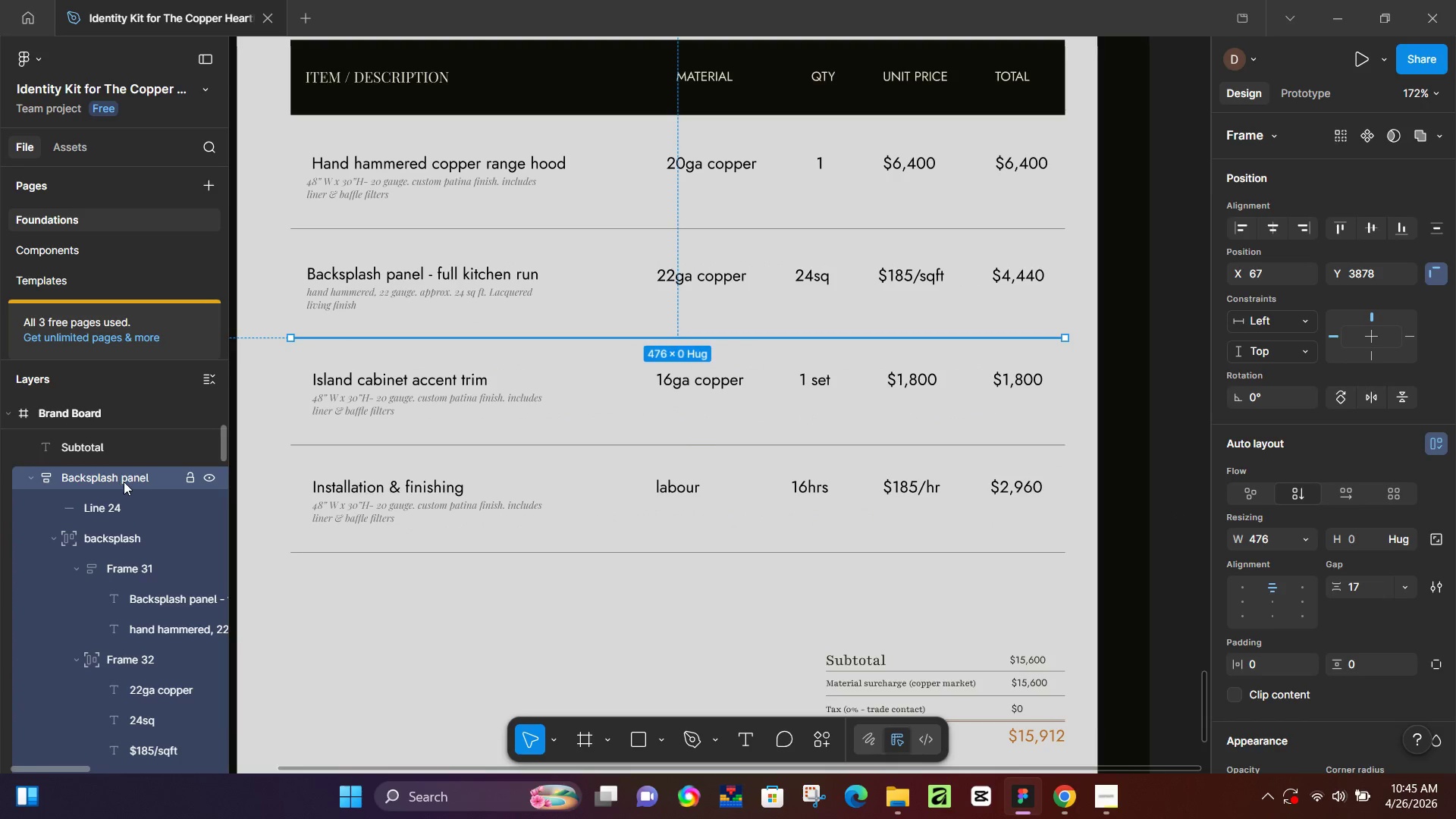 
scroll: coordinate [120, 457], scroll_direction: up, amount: 1.0
 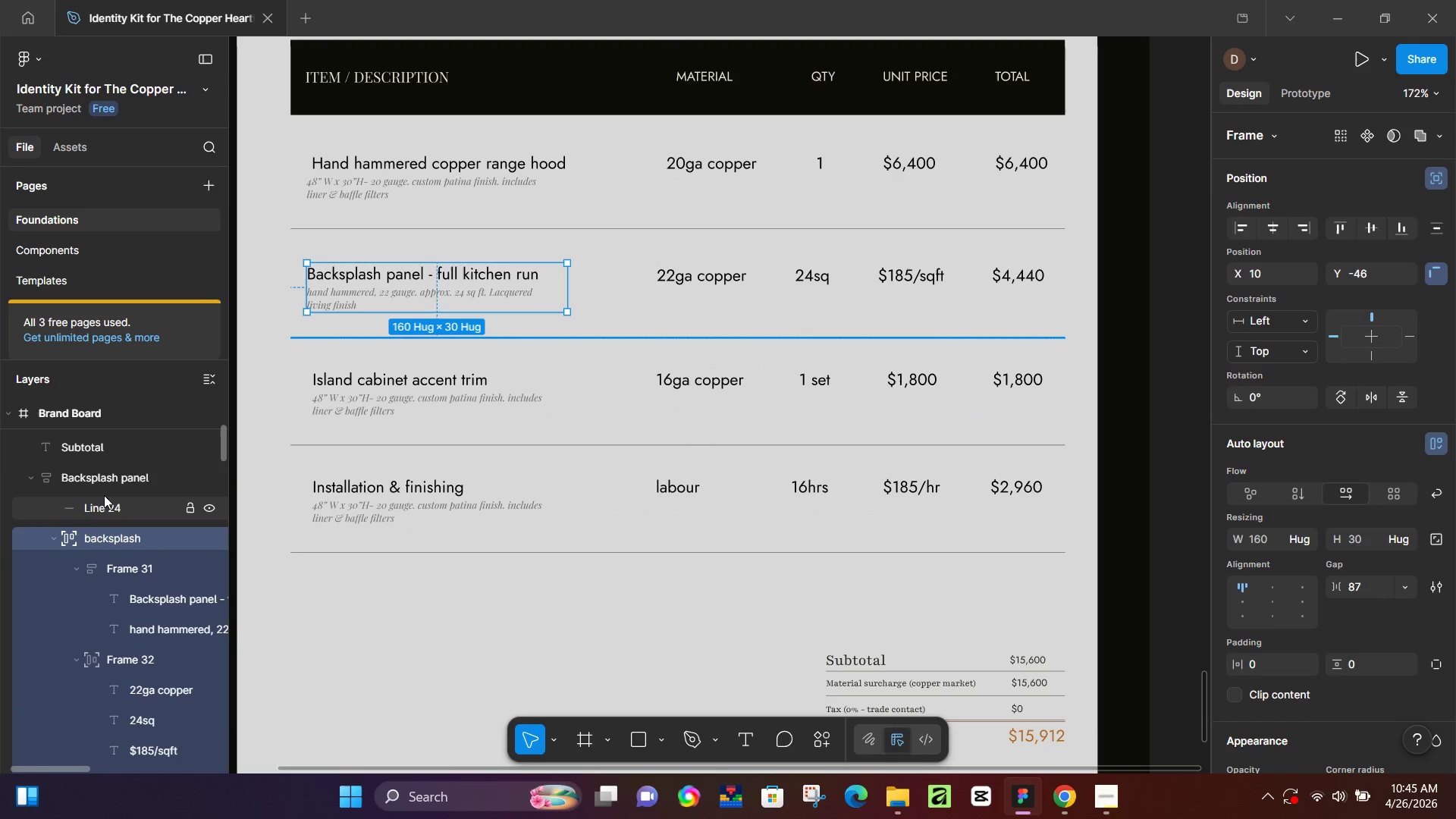 
key(Shift+A)
 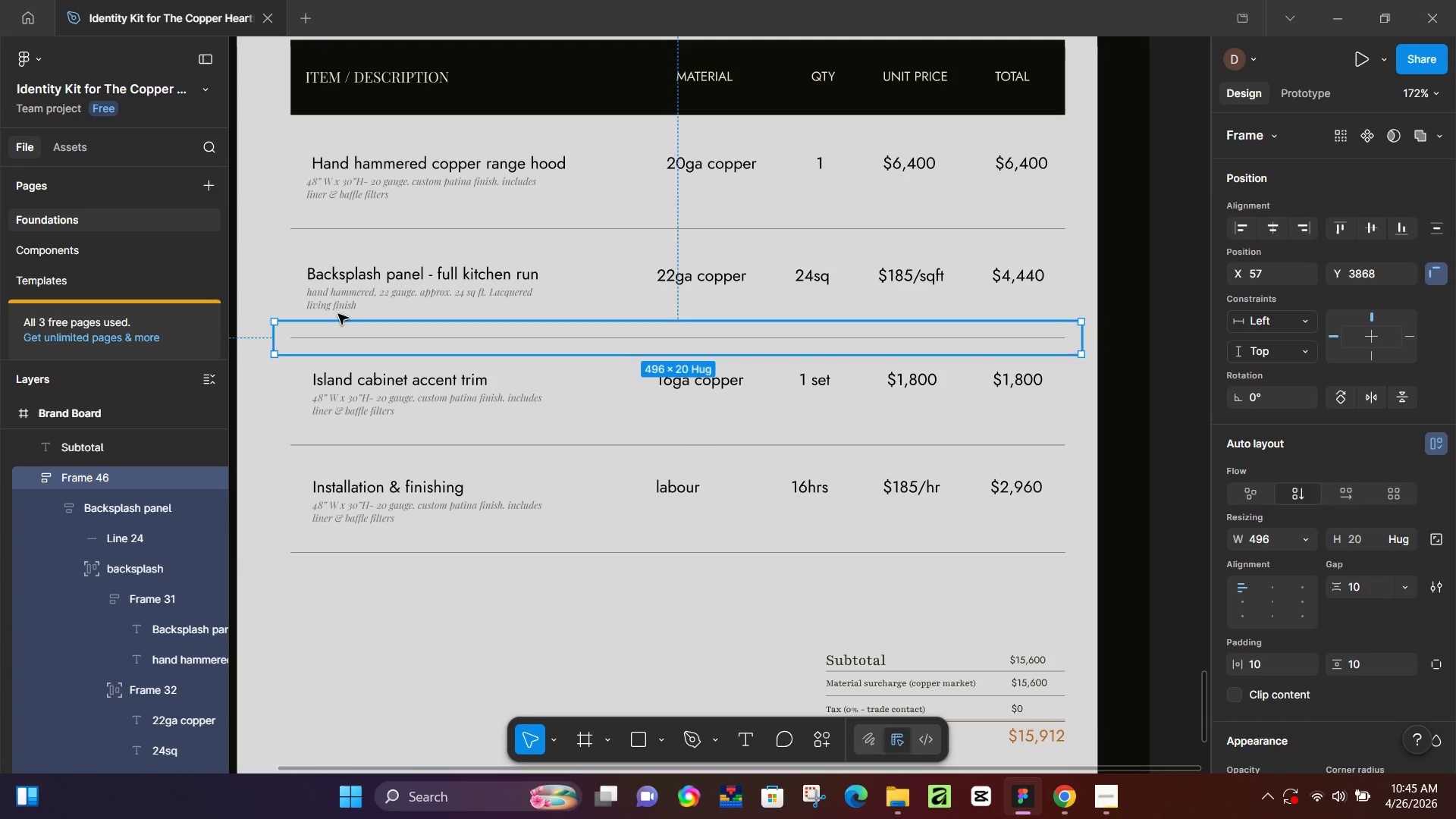 
key(Control+Z)
 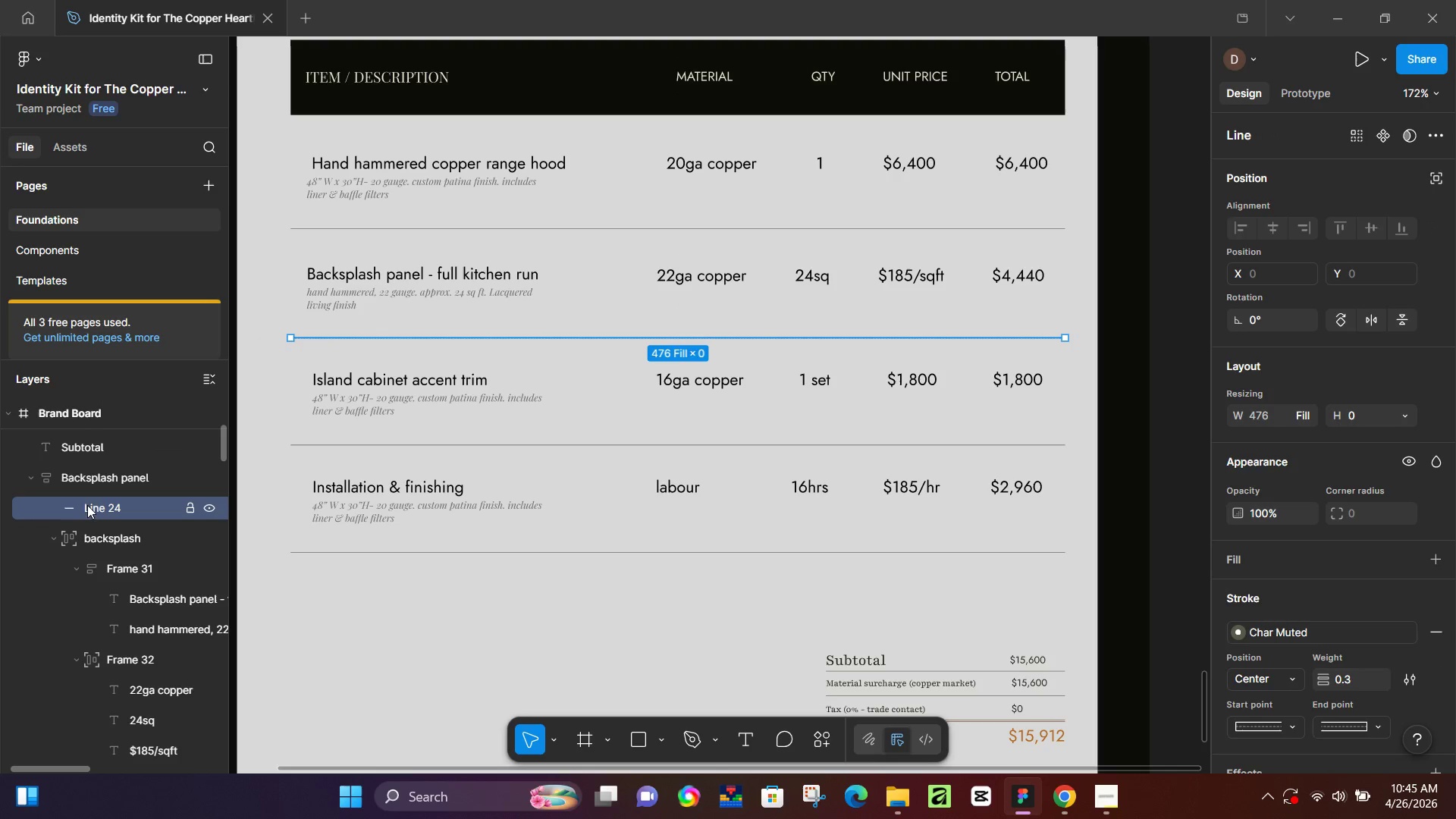 
left_click([83, 540])
 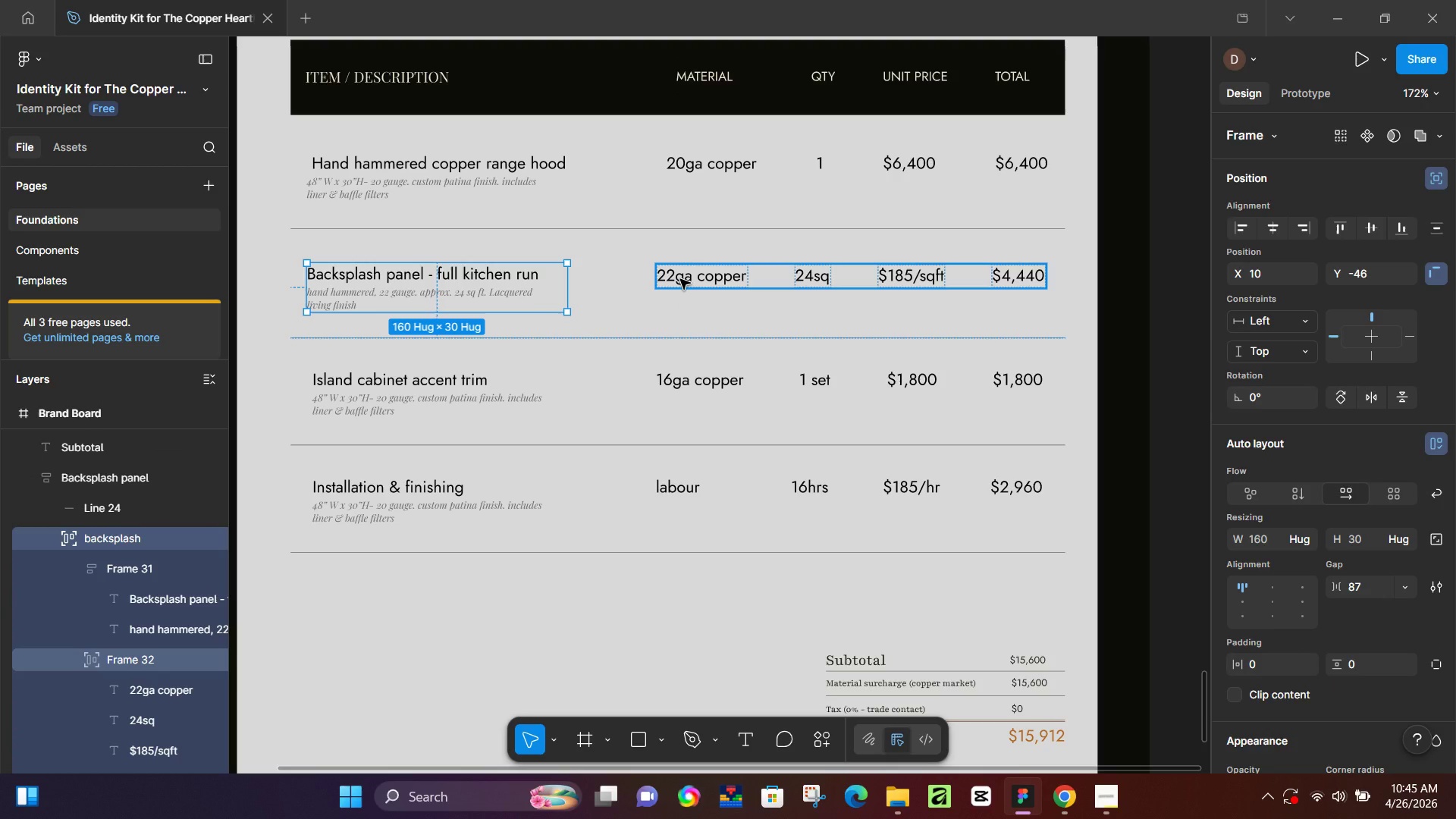 
wait(8.97)
 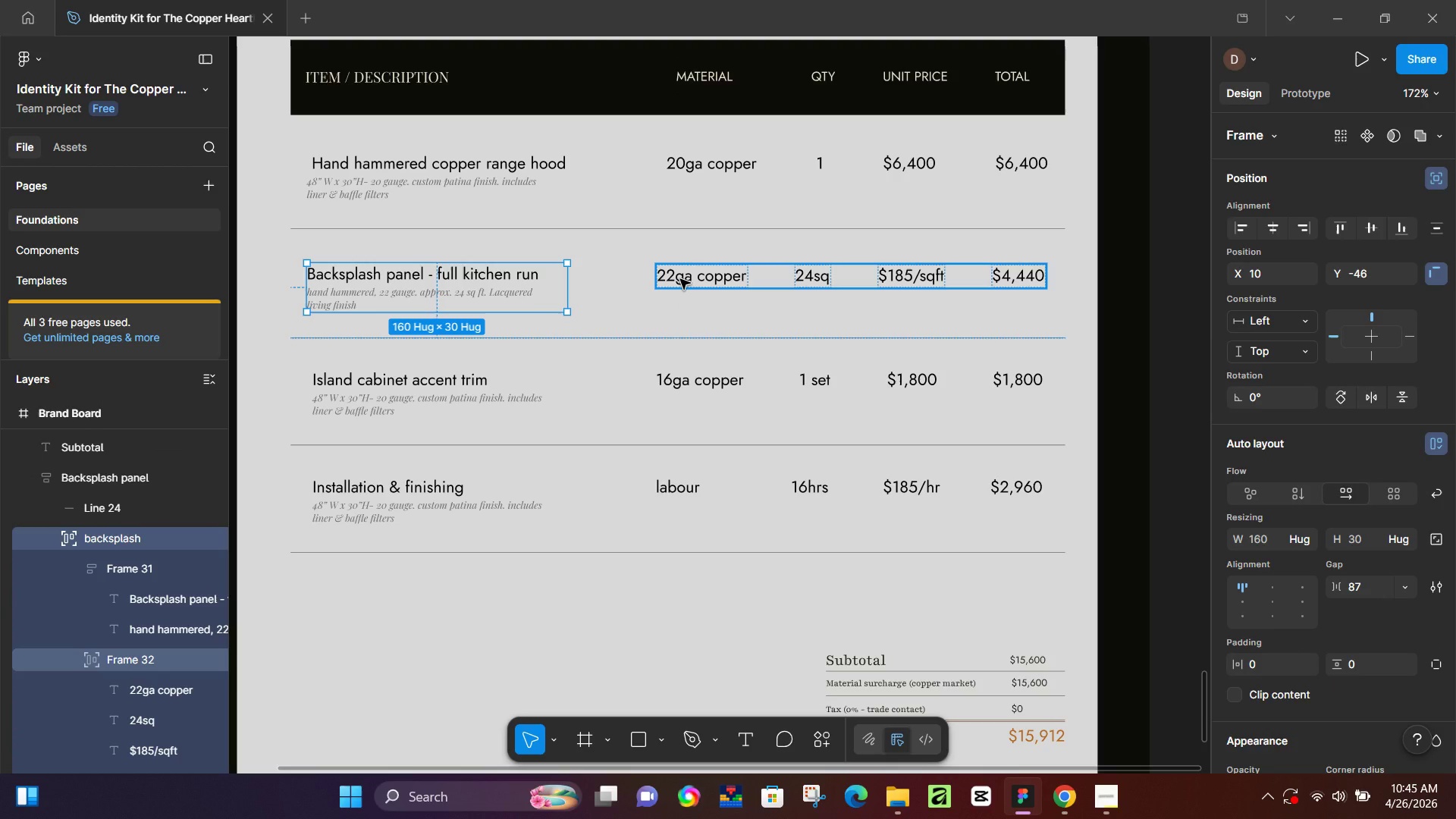 
left_click([50, 535])
 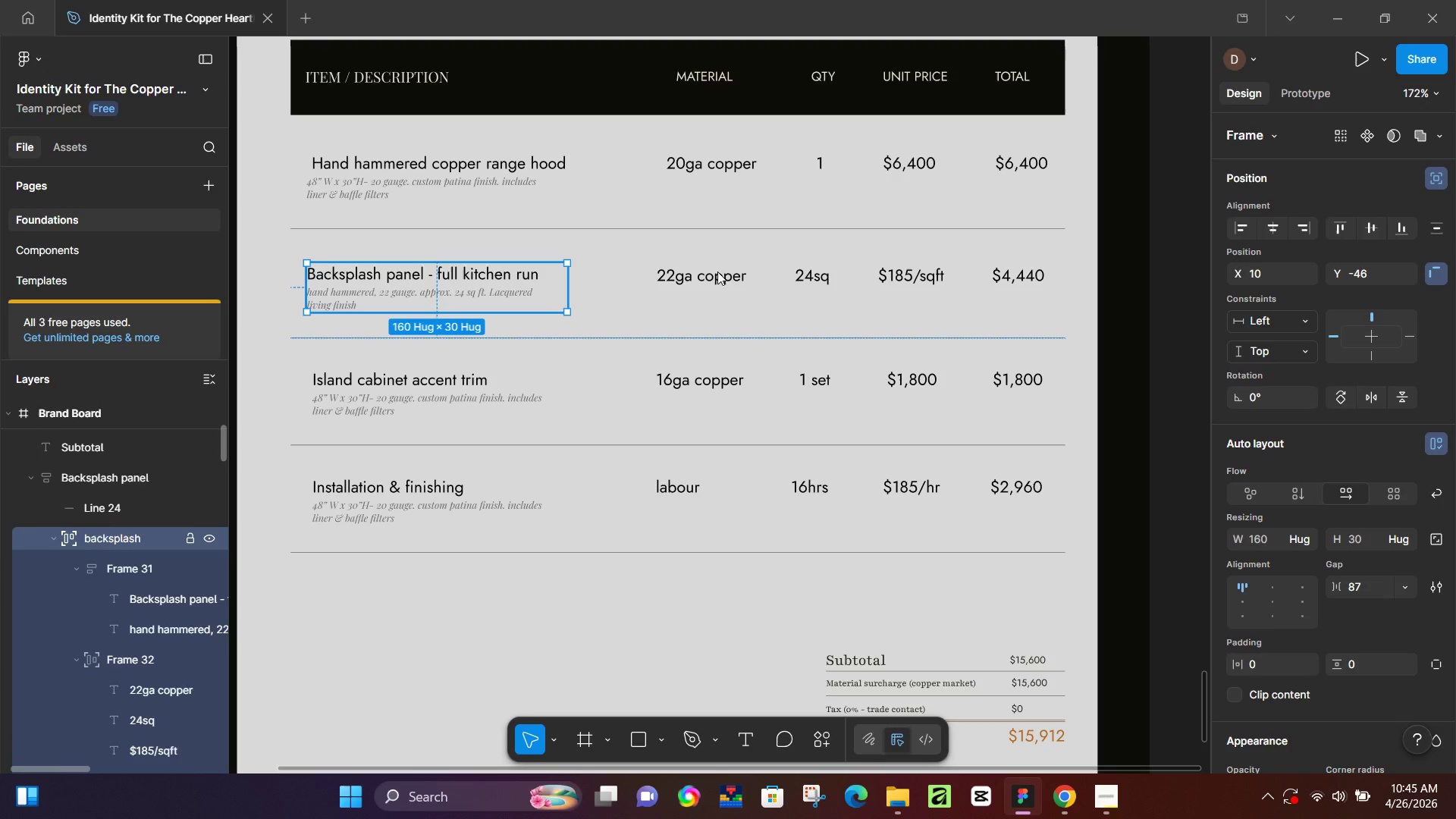 
left_click([717, 271])
 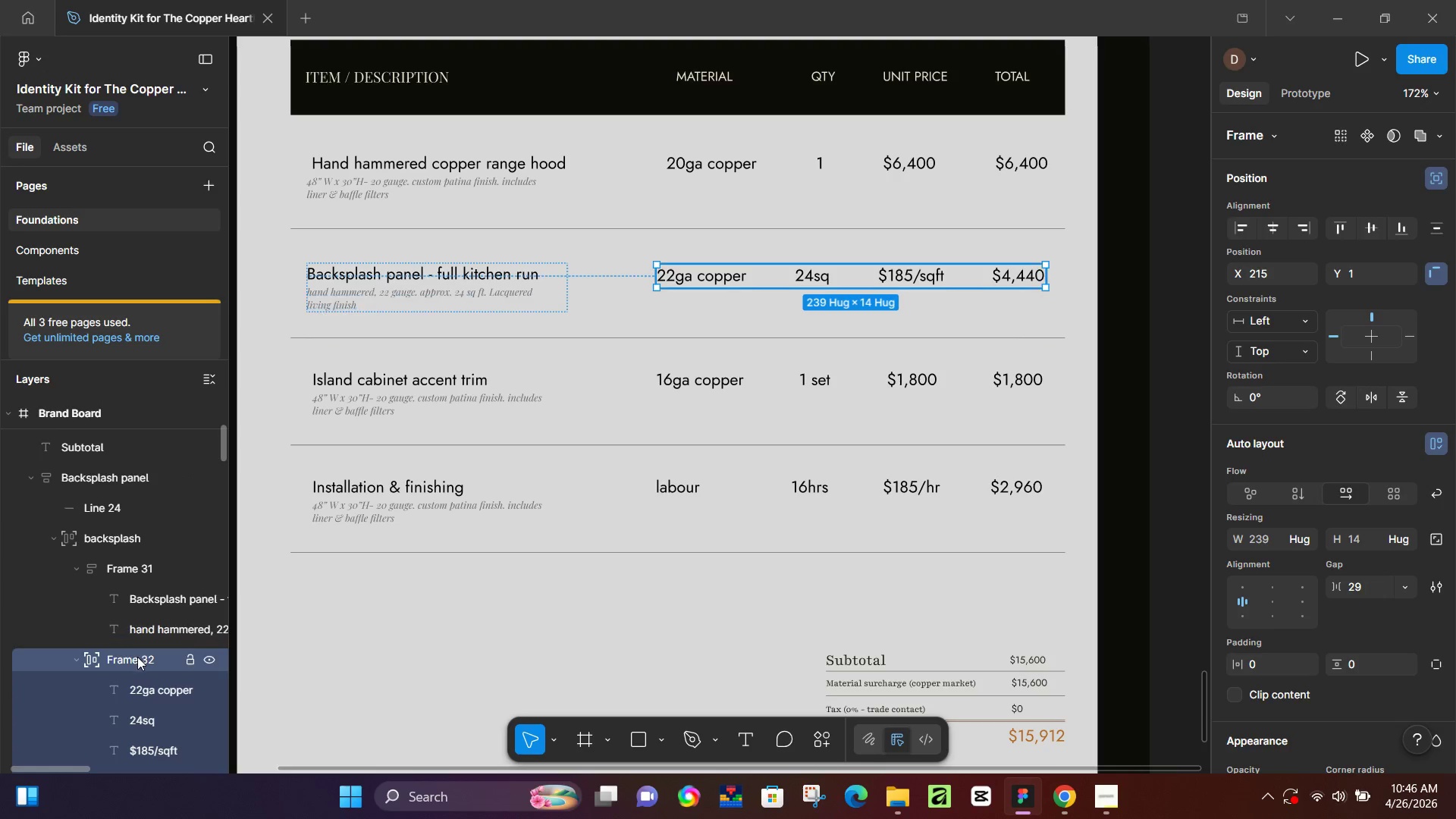 
left_click([87, 538])
 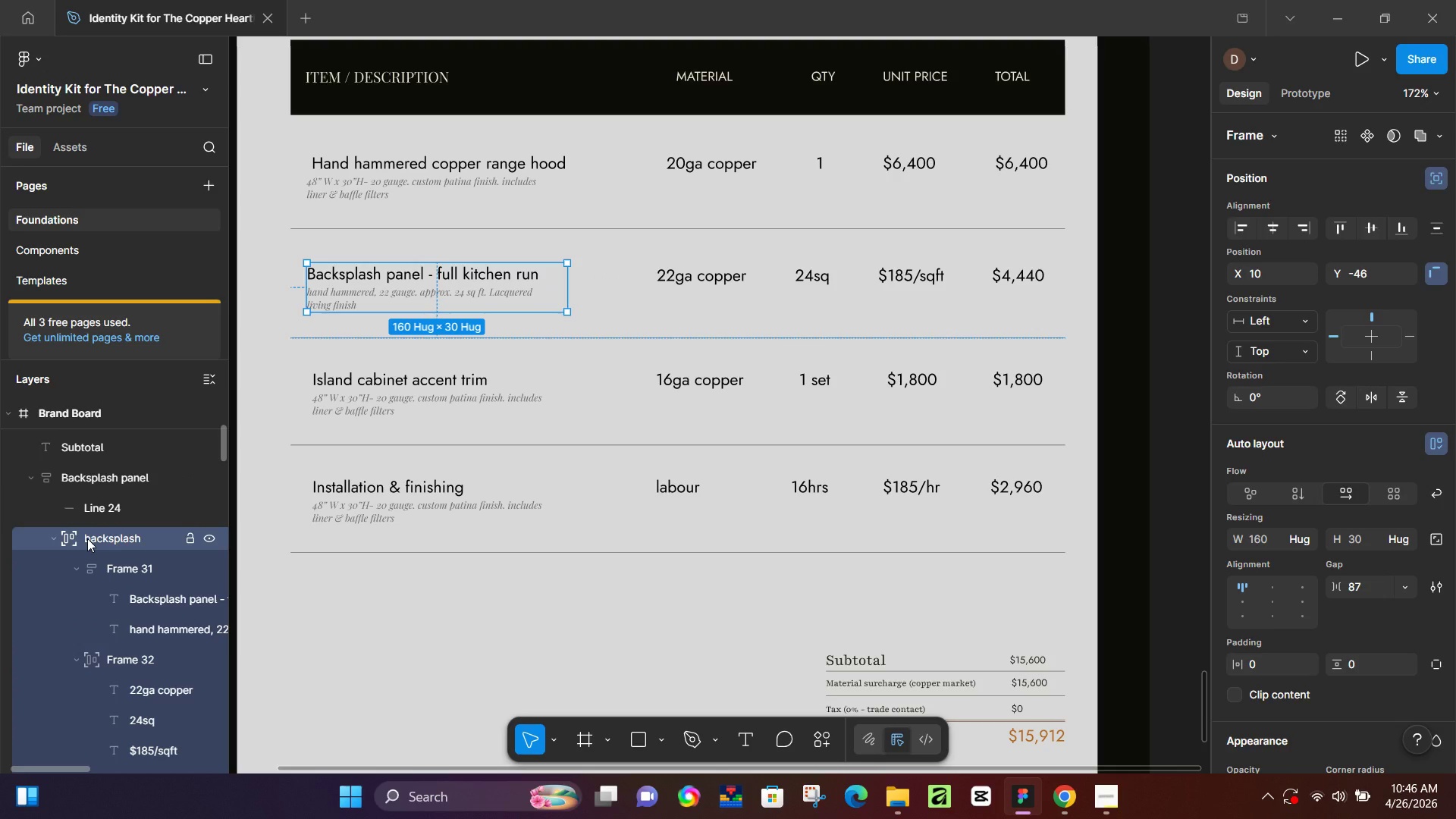 
left_click_drag(start_coordinate=[87, 538], to_coordinate=[107, 467])
 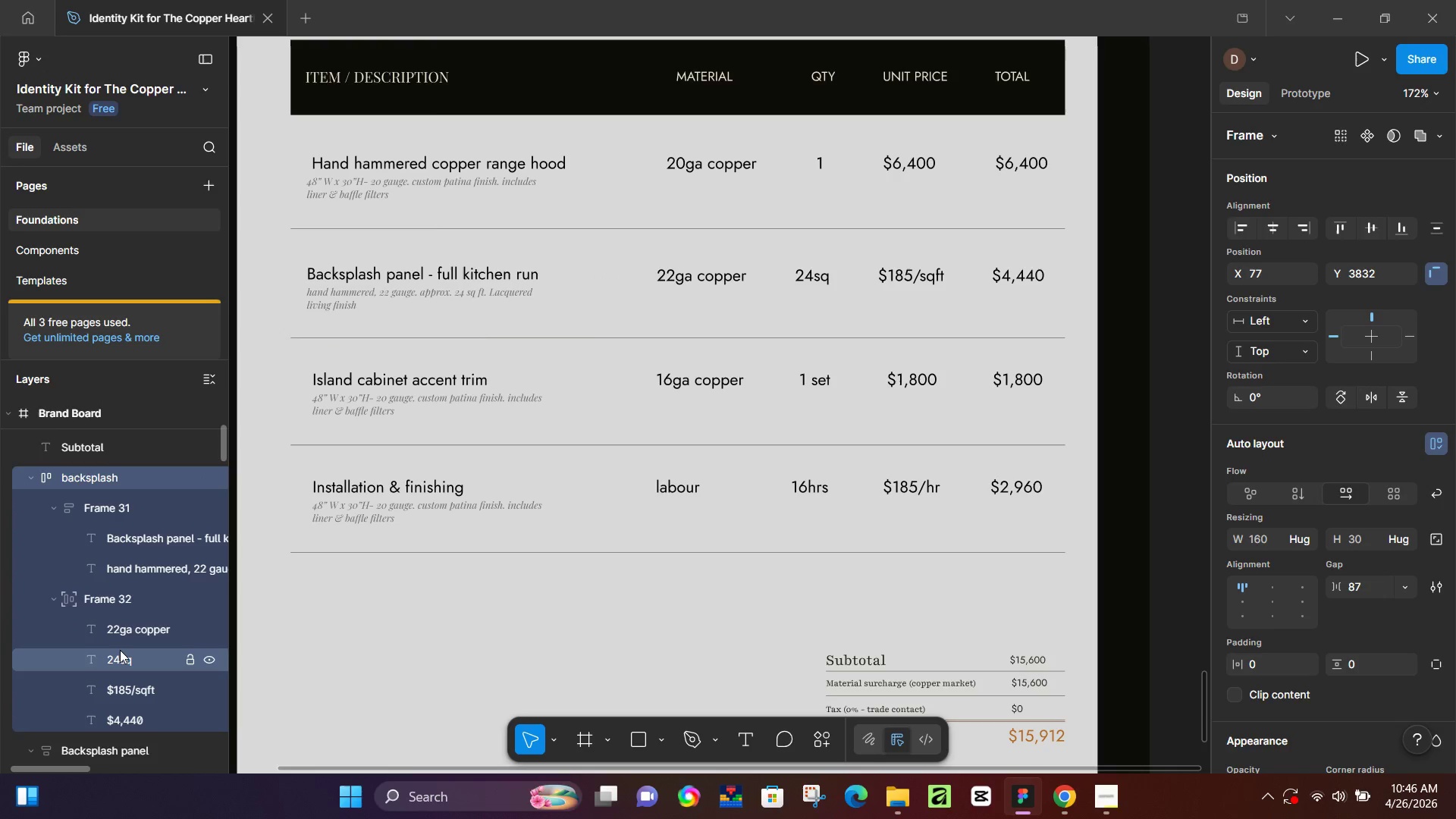 
scroll: coordinate [120, 650], scroll_direction: down, amount: 1.0
 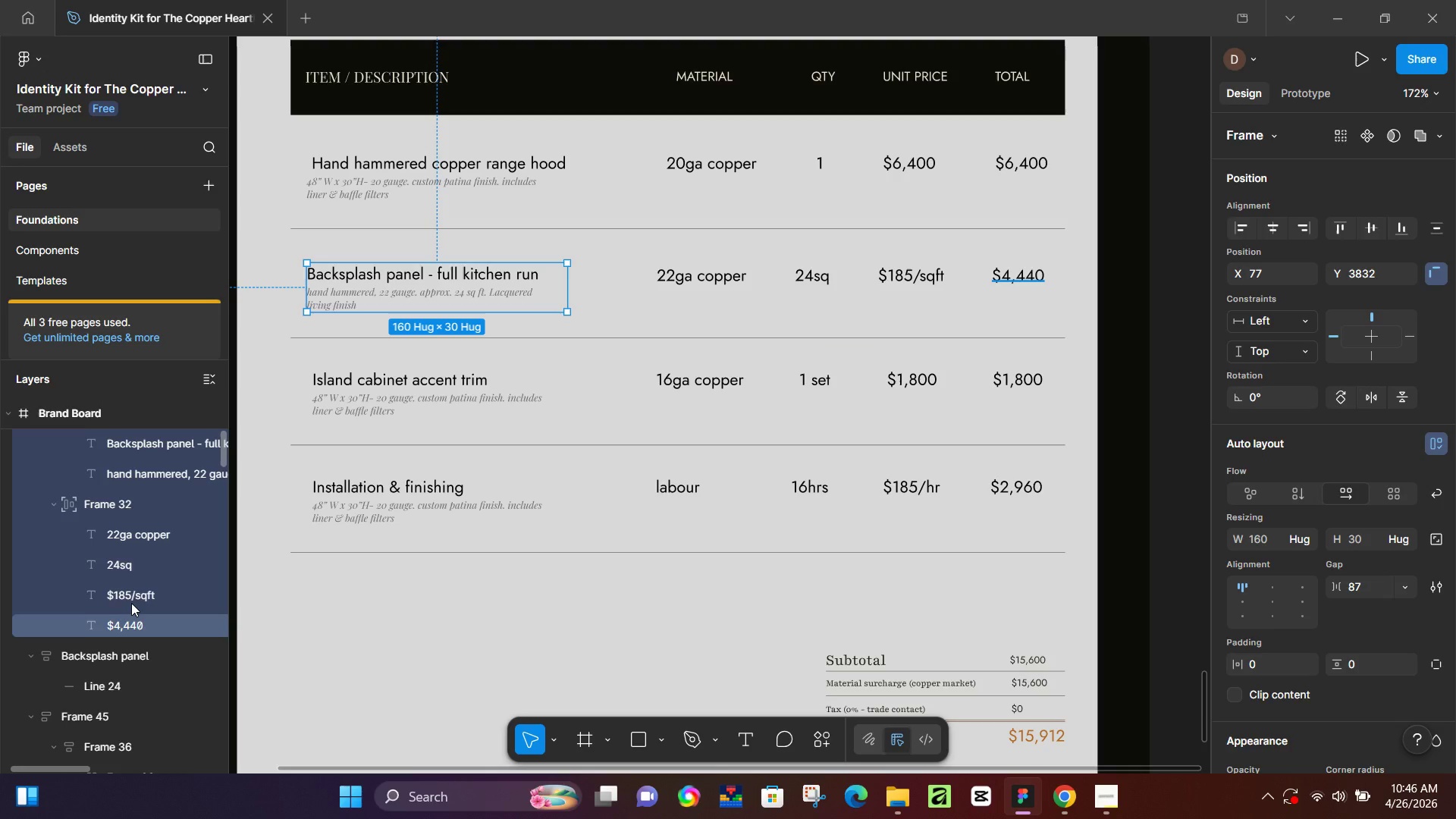 
left_click([113, 695])
 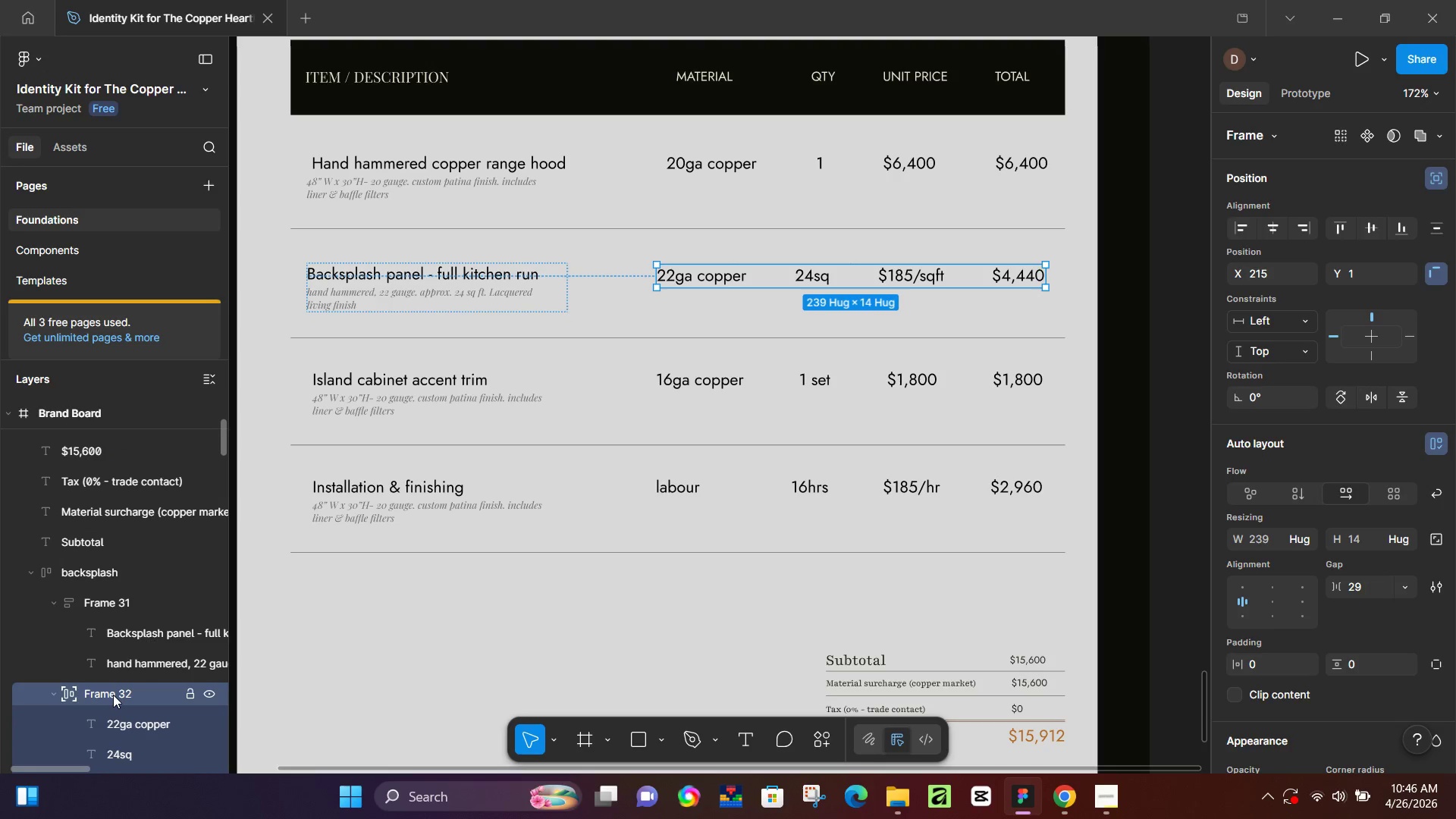 
scroll: coordinate [131, 603], scroll_direction: up, amount: 2.0
 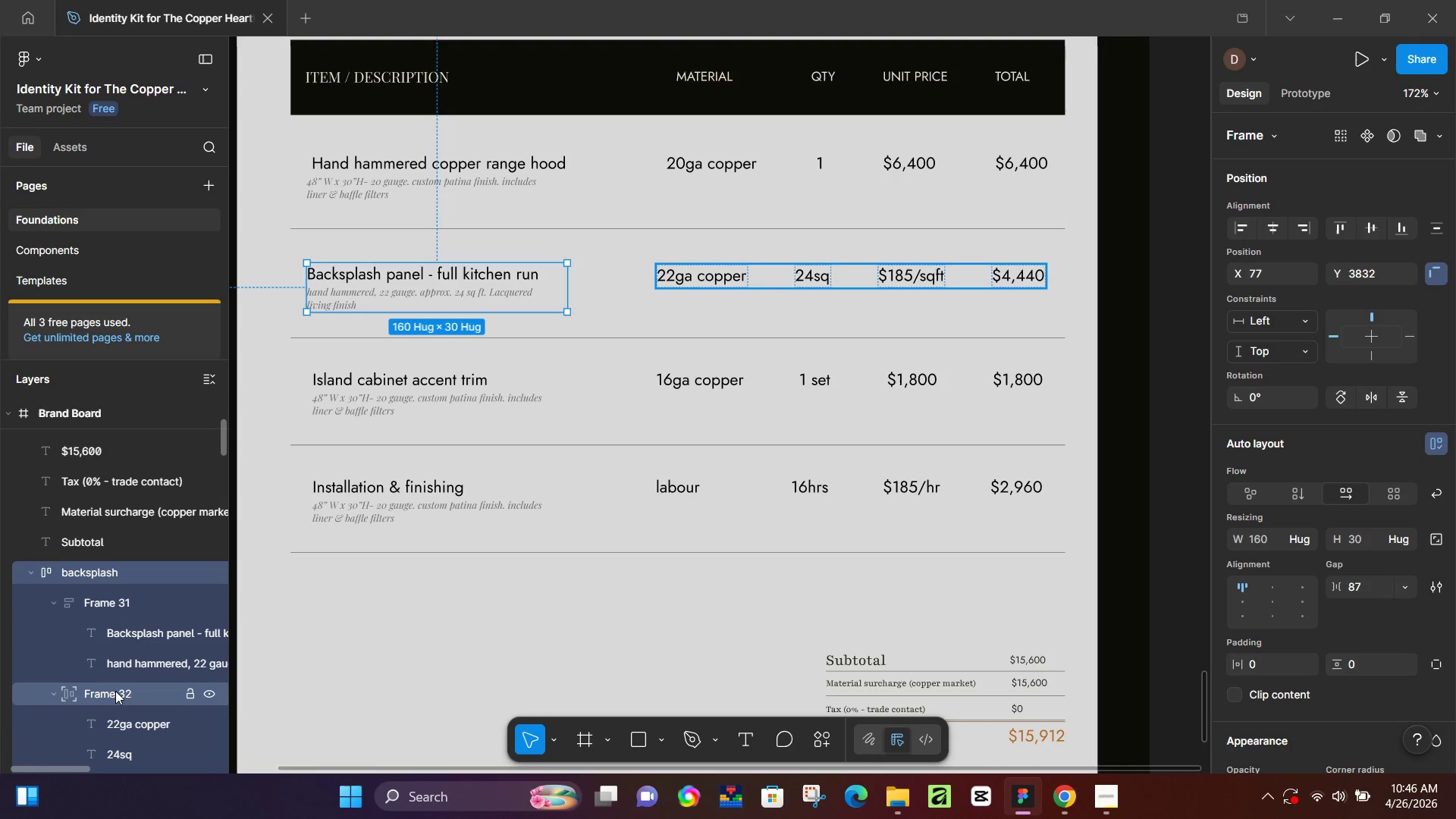 
left_click_drag(start_coordinate=[113, 695], to_coordinate=[119, 562])
 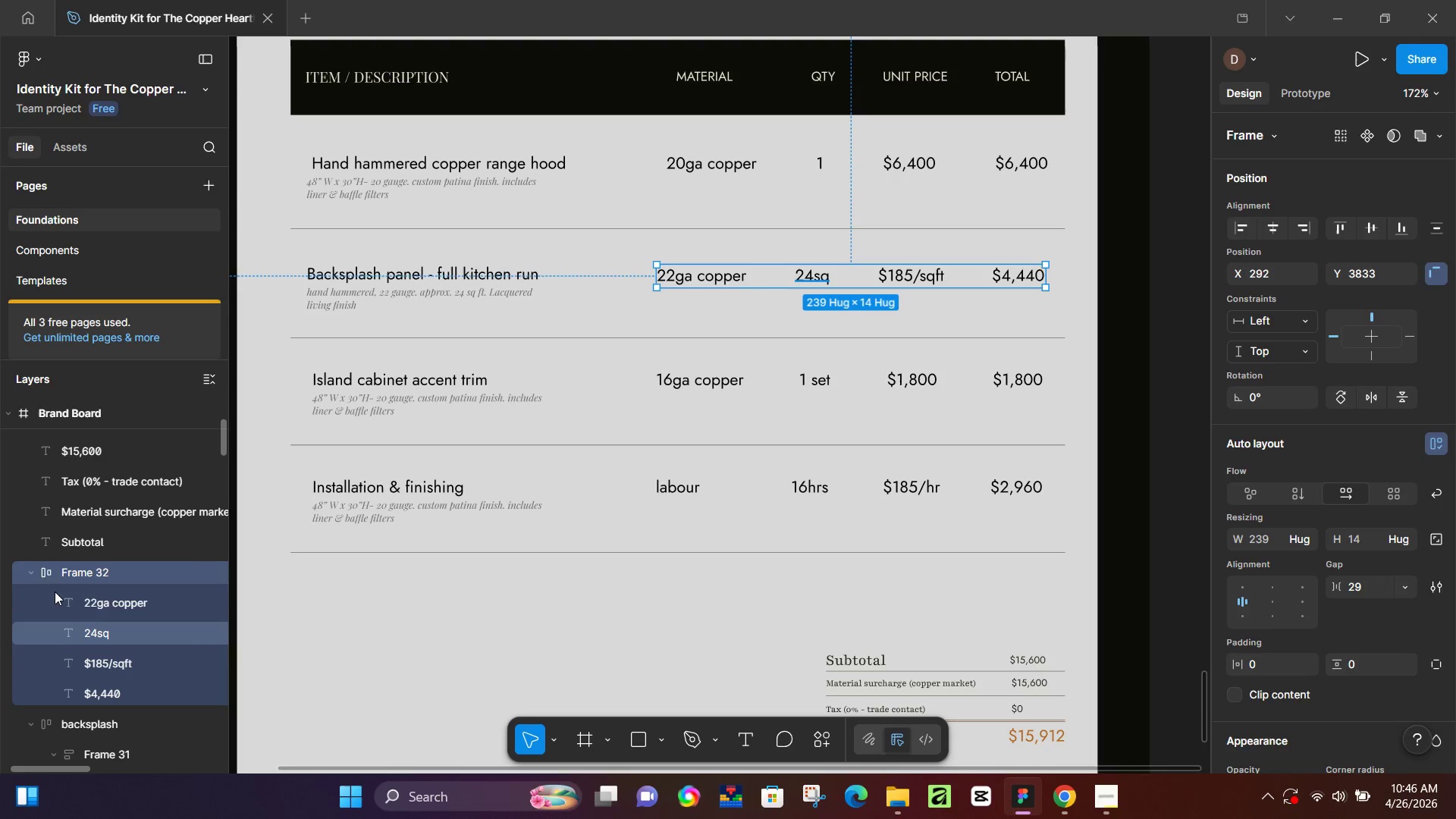 
left_click([30, 571])
 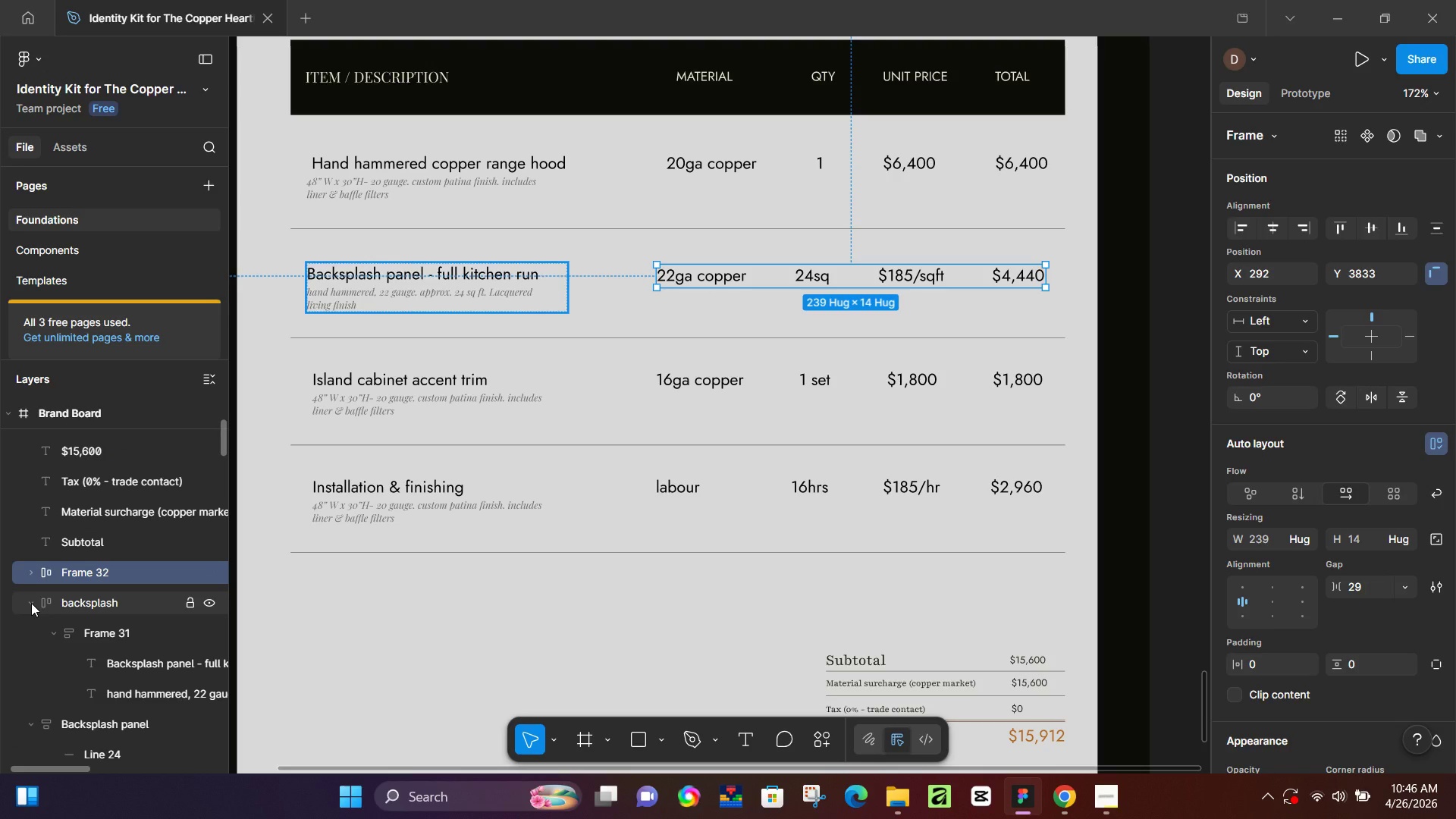 
left_click([31, 603])
 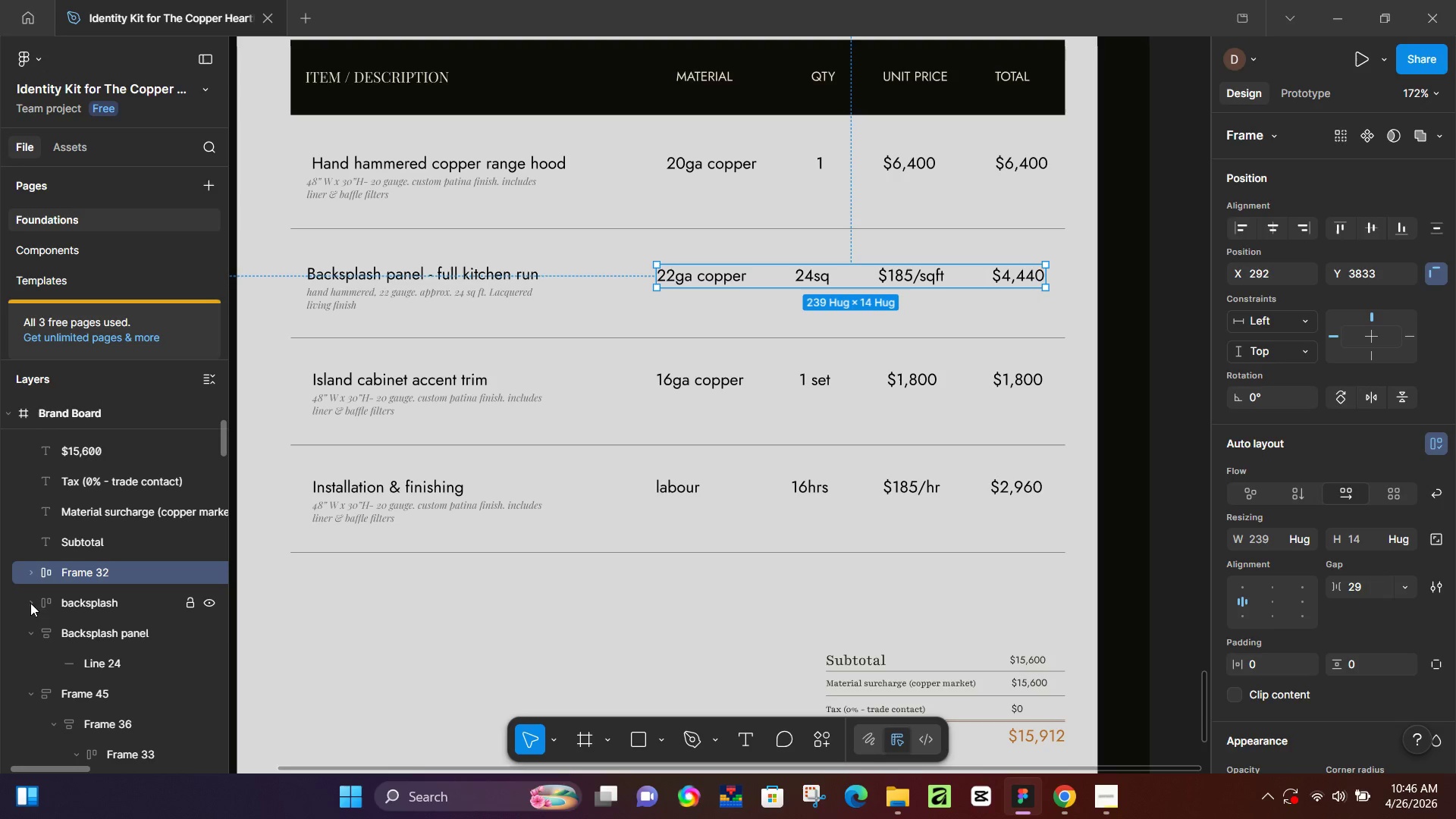 
left_click([71, 626])
 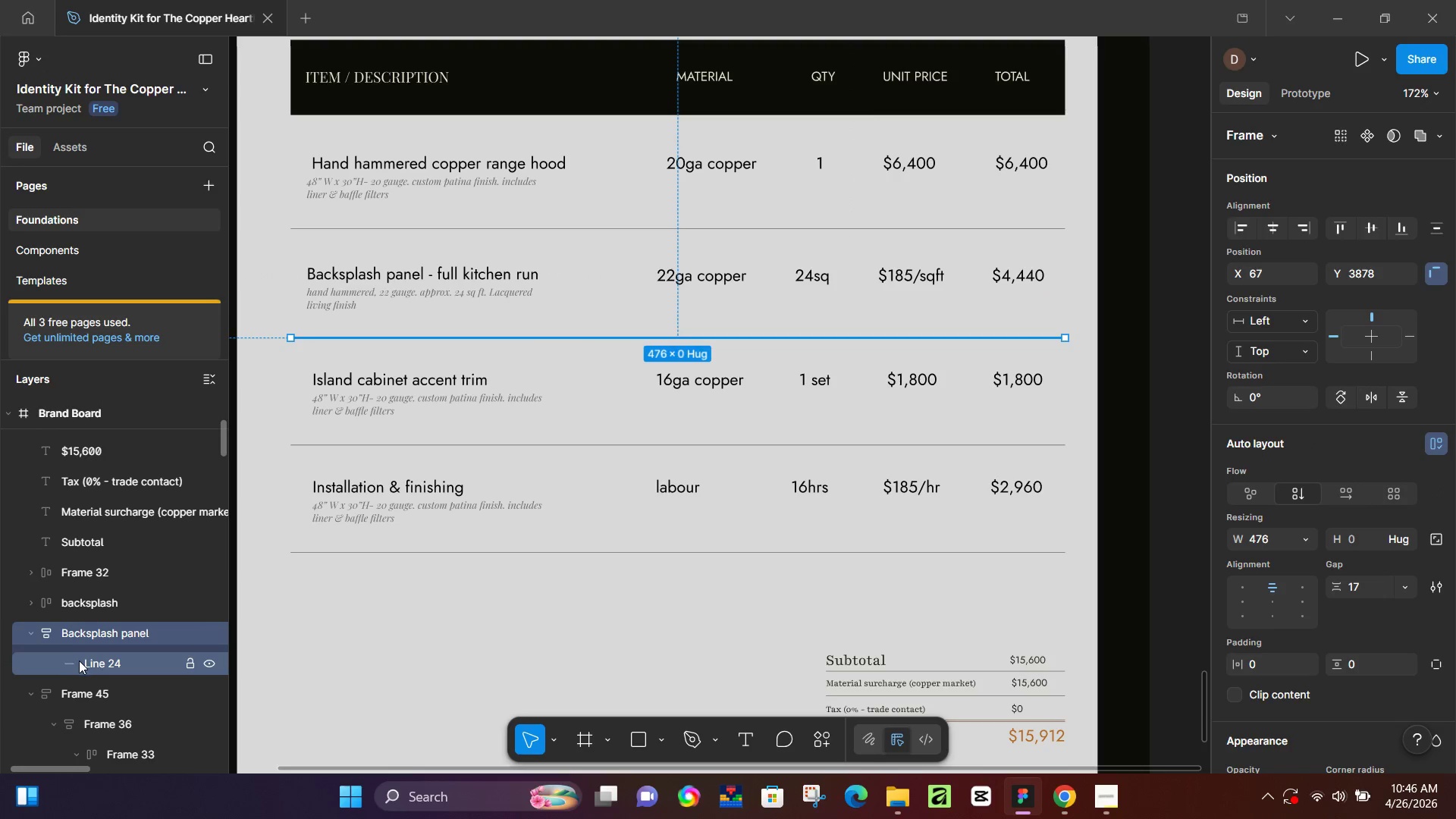 
left_click([79, 661])
 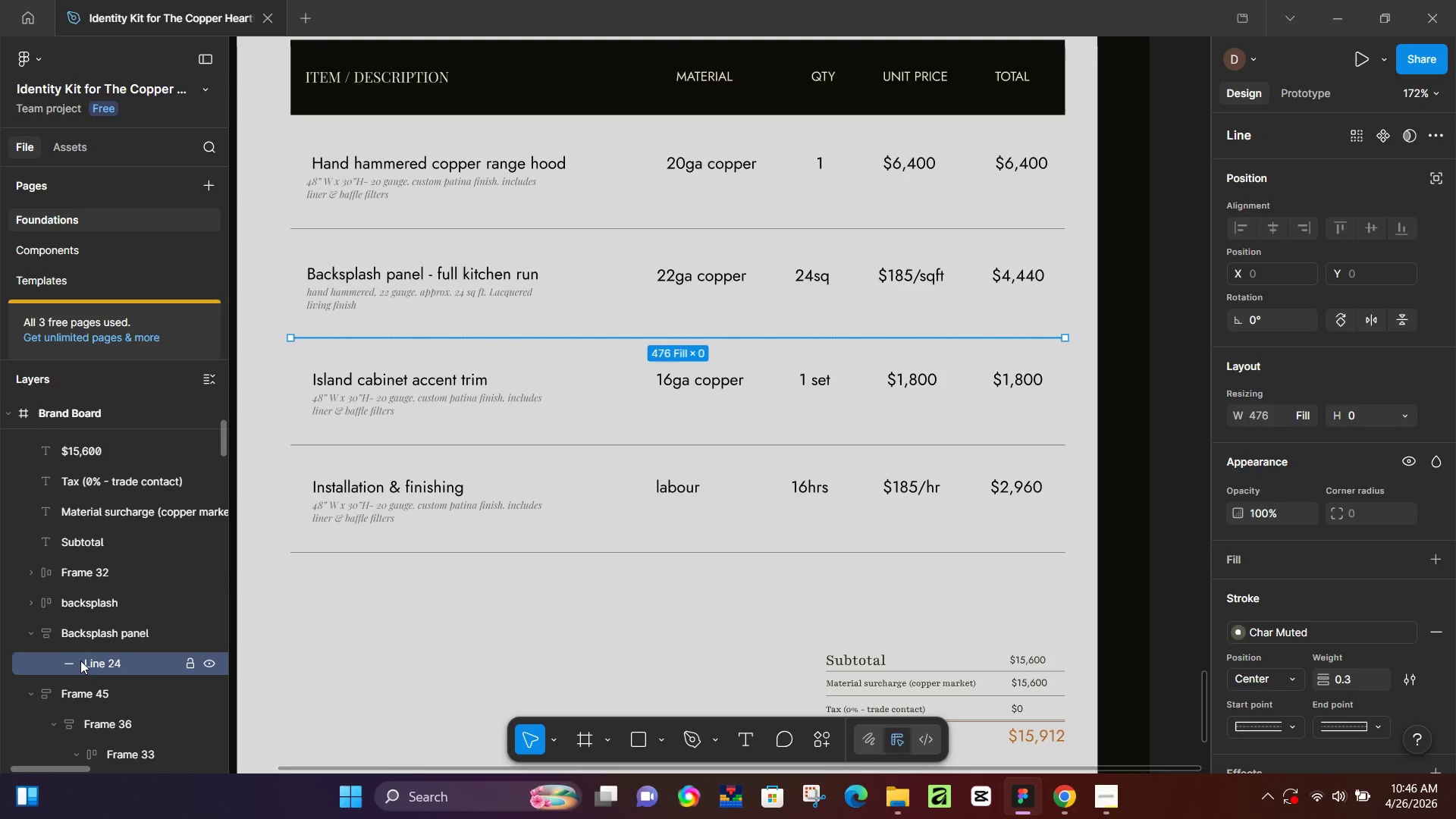 
left_click_drag(start_coordinate=[80, 661], to_coordinate=[95, 620])
 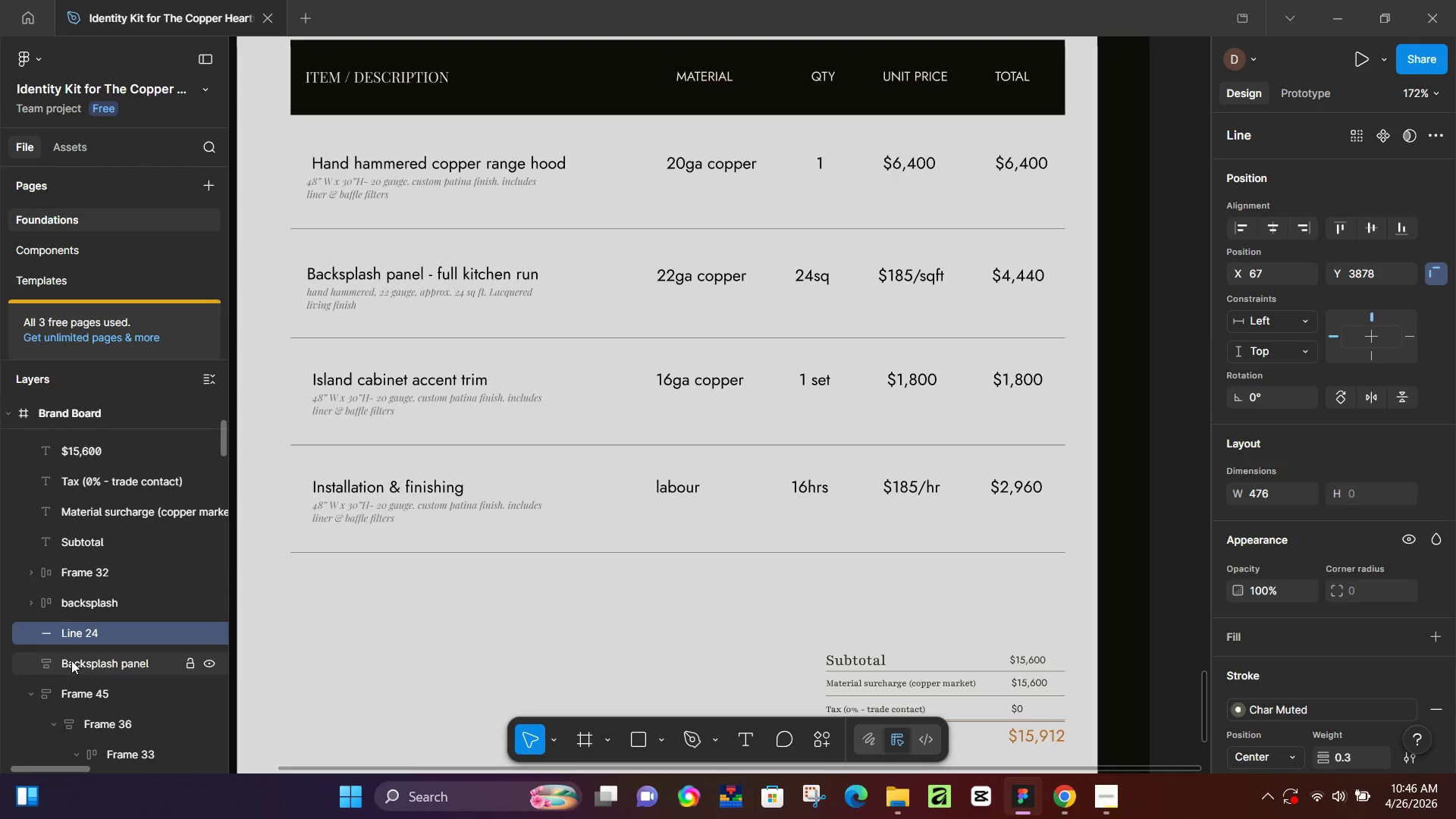 
left_click([71, 661])
 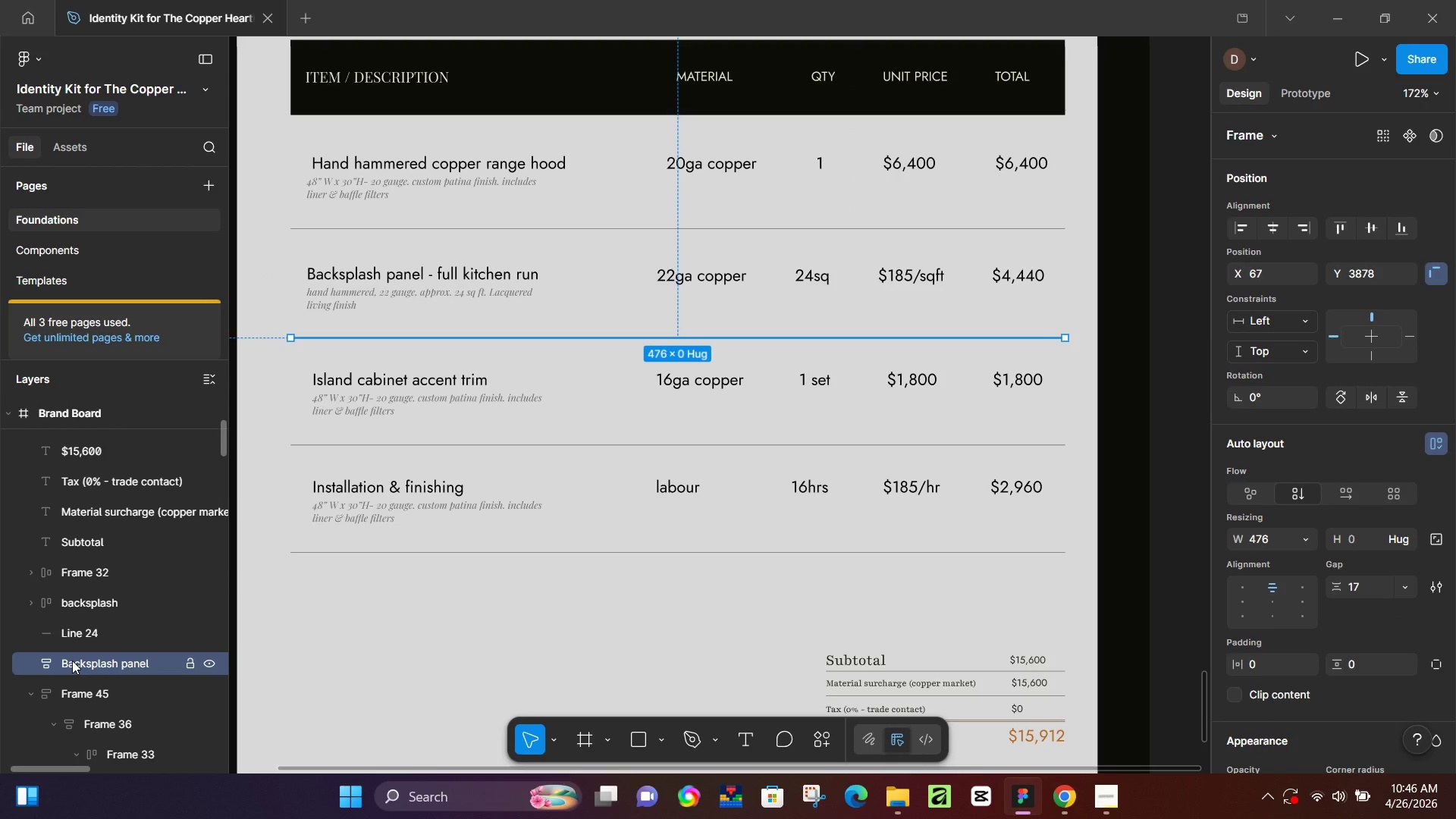 
key(Backspace)
 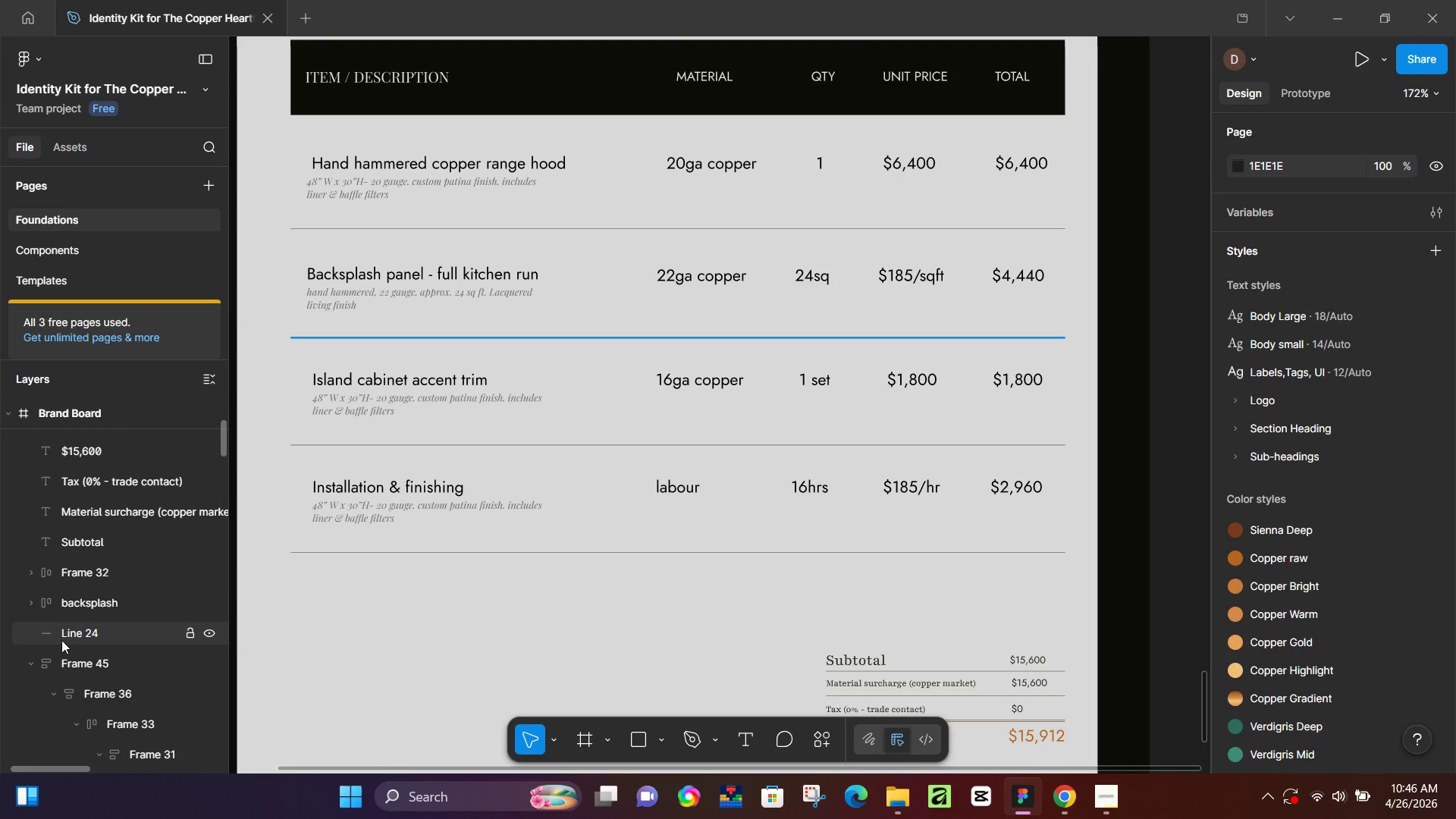 
left_click([64, 635])
 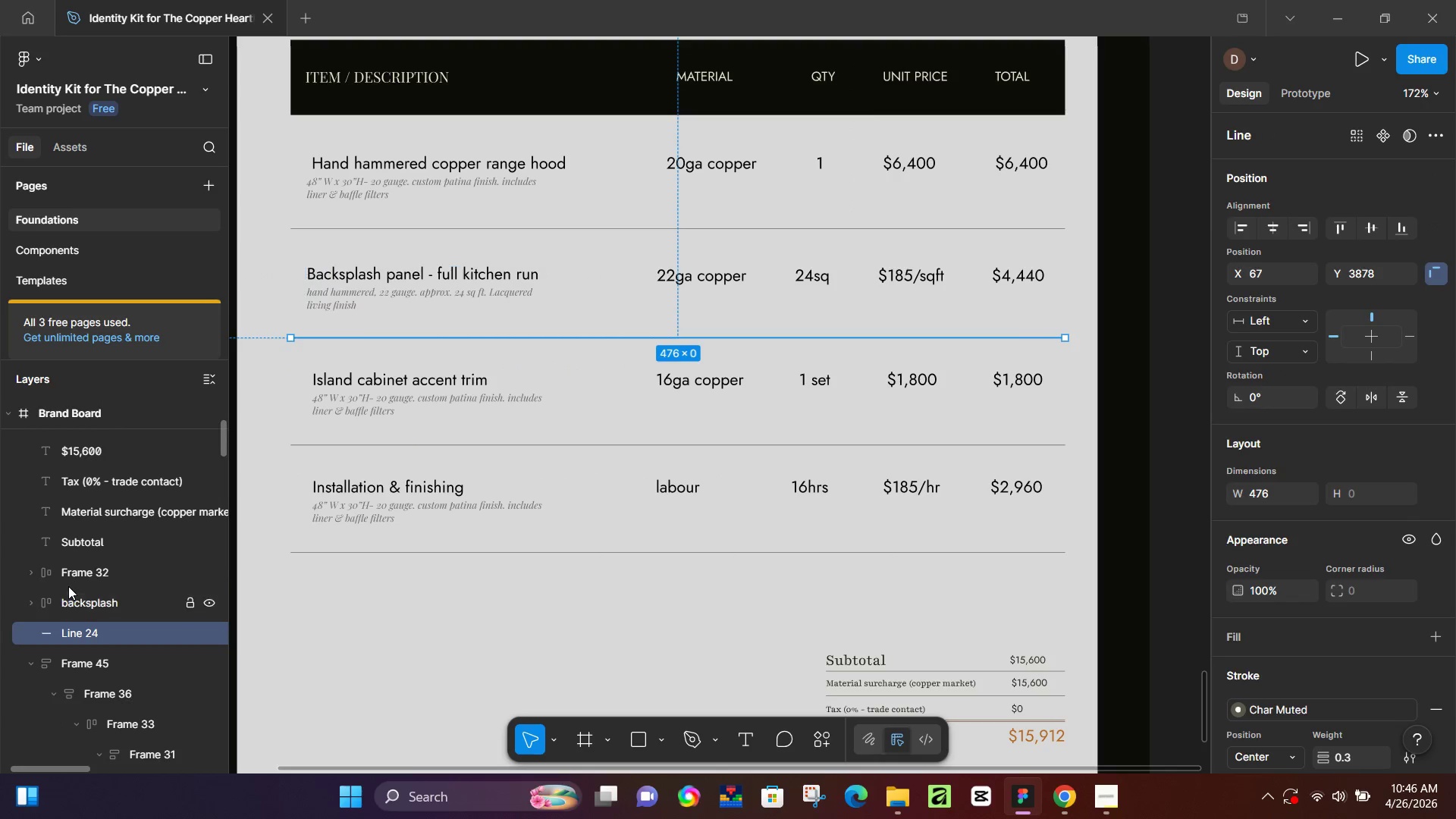 
hold_key(key=ShiftLeft, duration=1.52)
left_click([71, 582])
 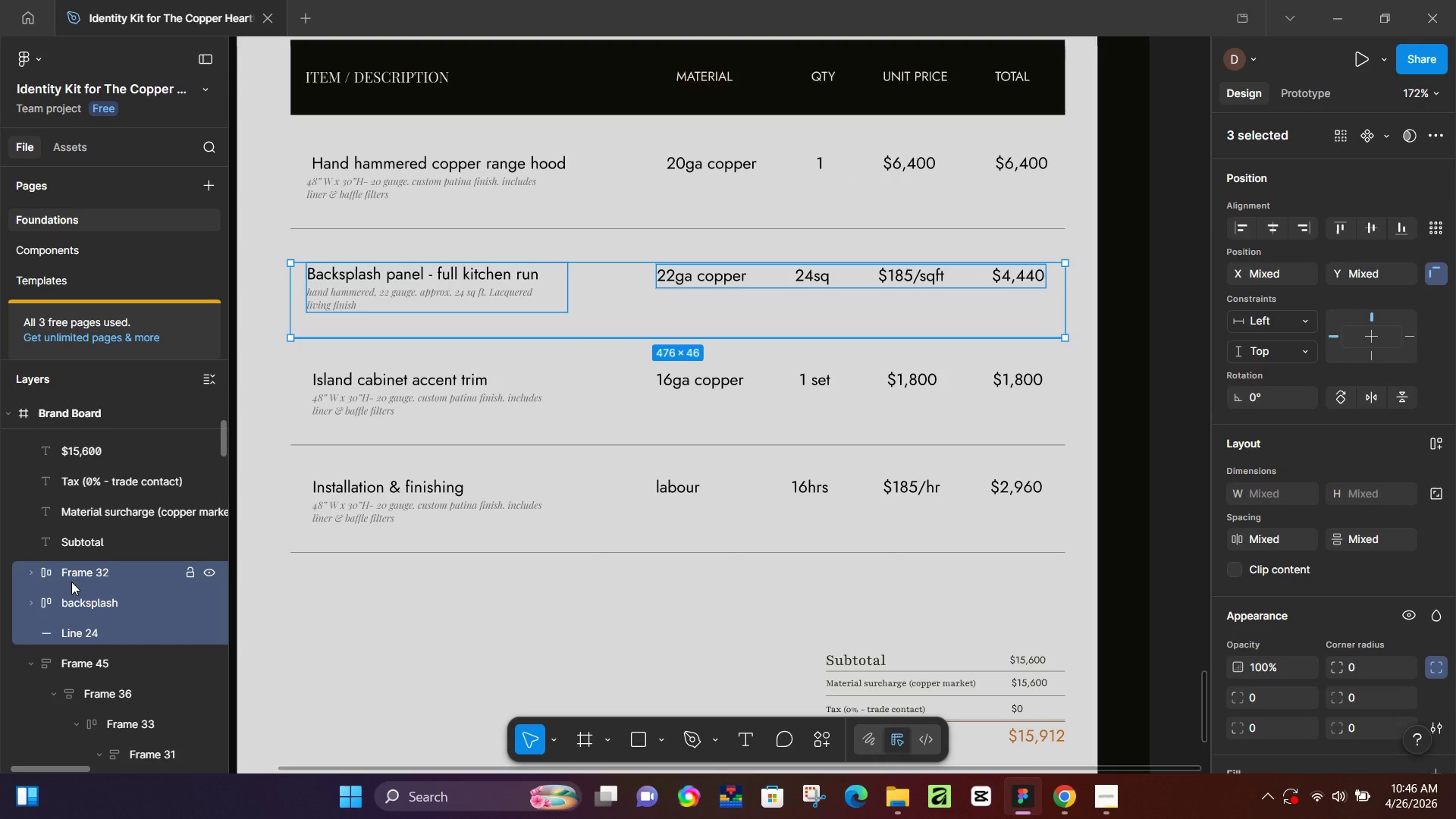 
key(Shift+A)
 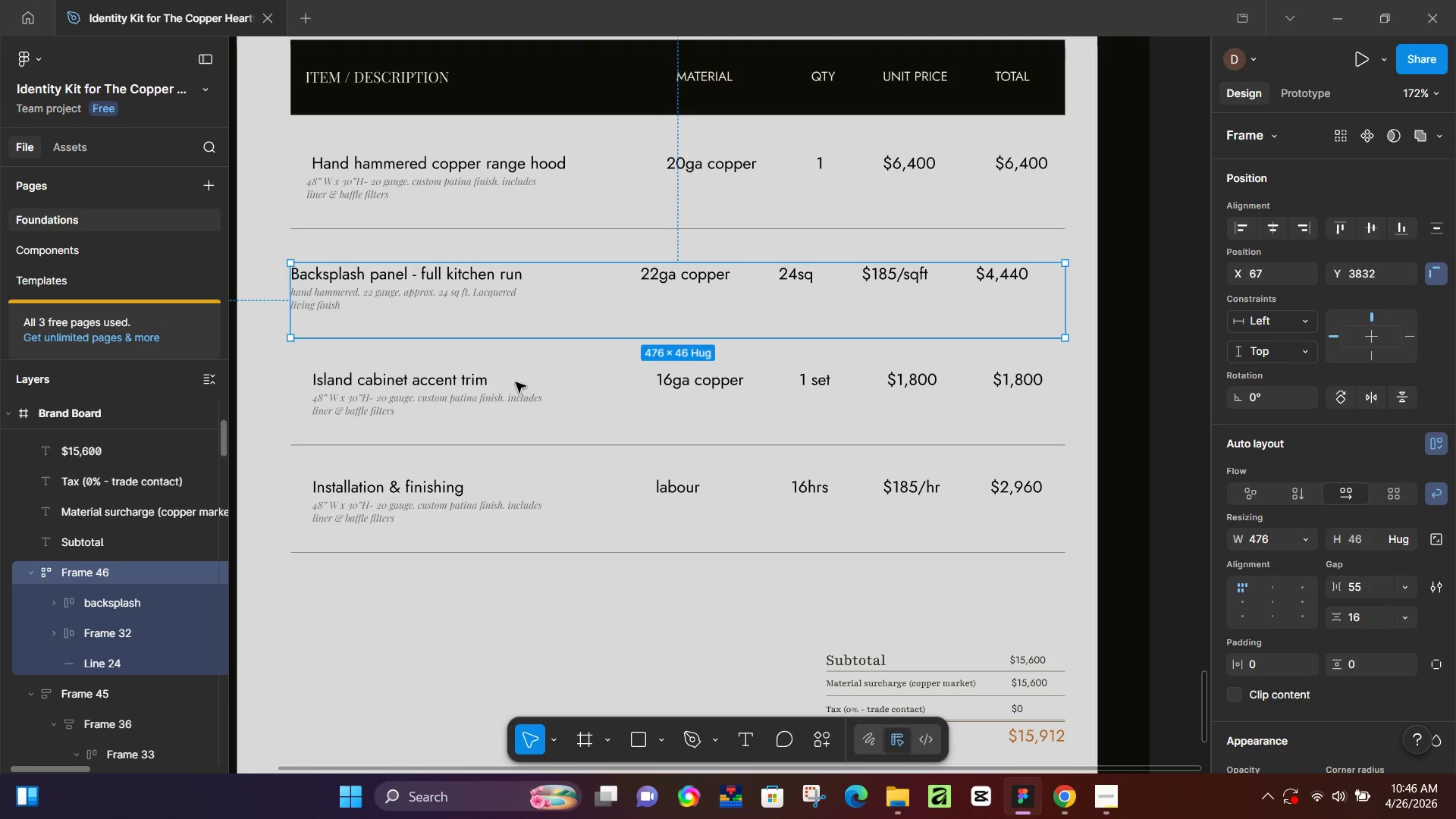 
hold_key(key=ControlLeft, duration=0.5)
 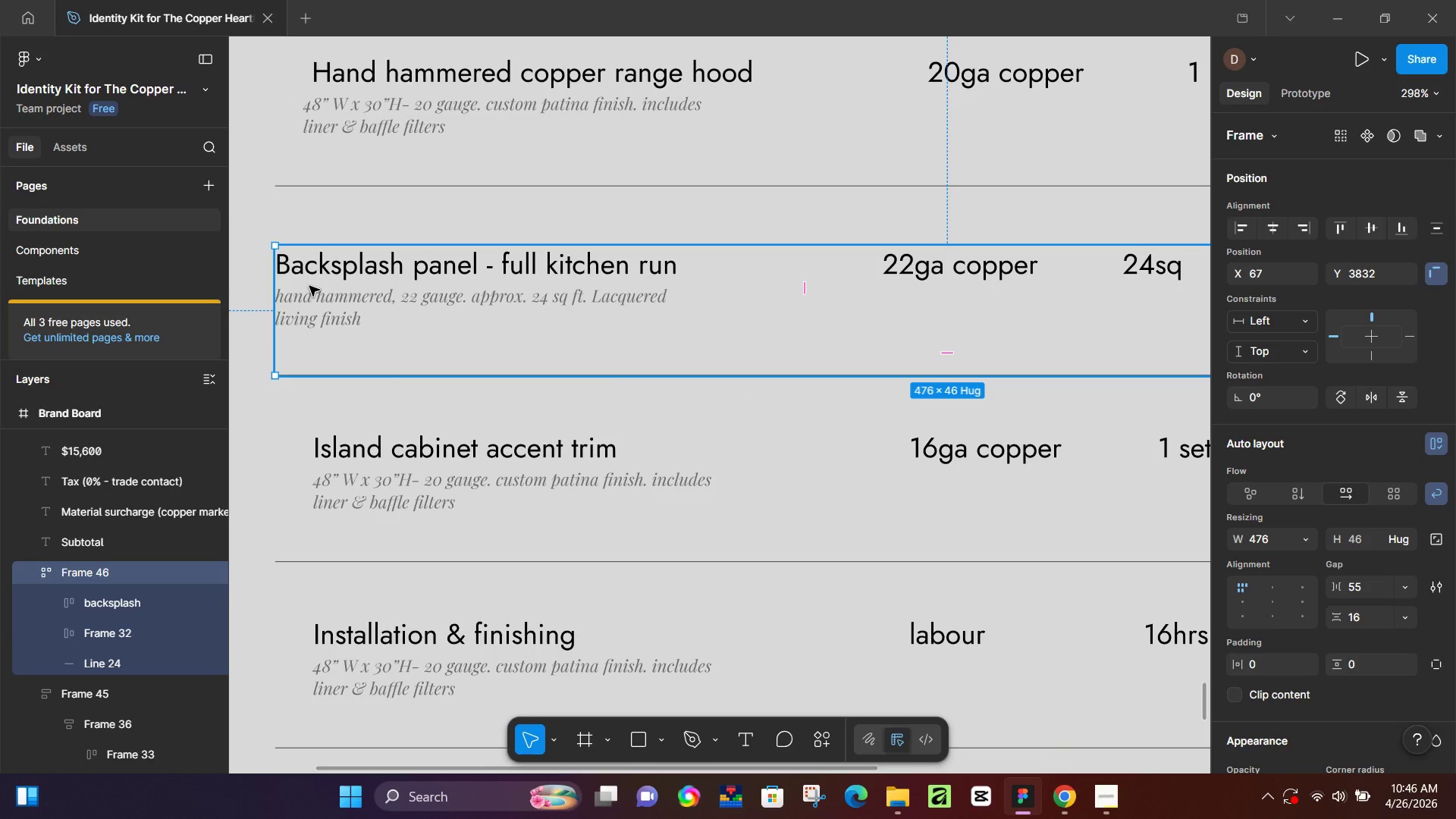 
hold_key(key=ControlLeft, duration=8.61)
left_click([309, 286])
 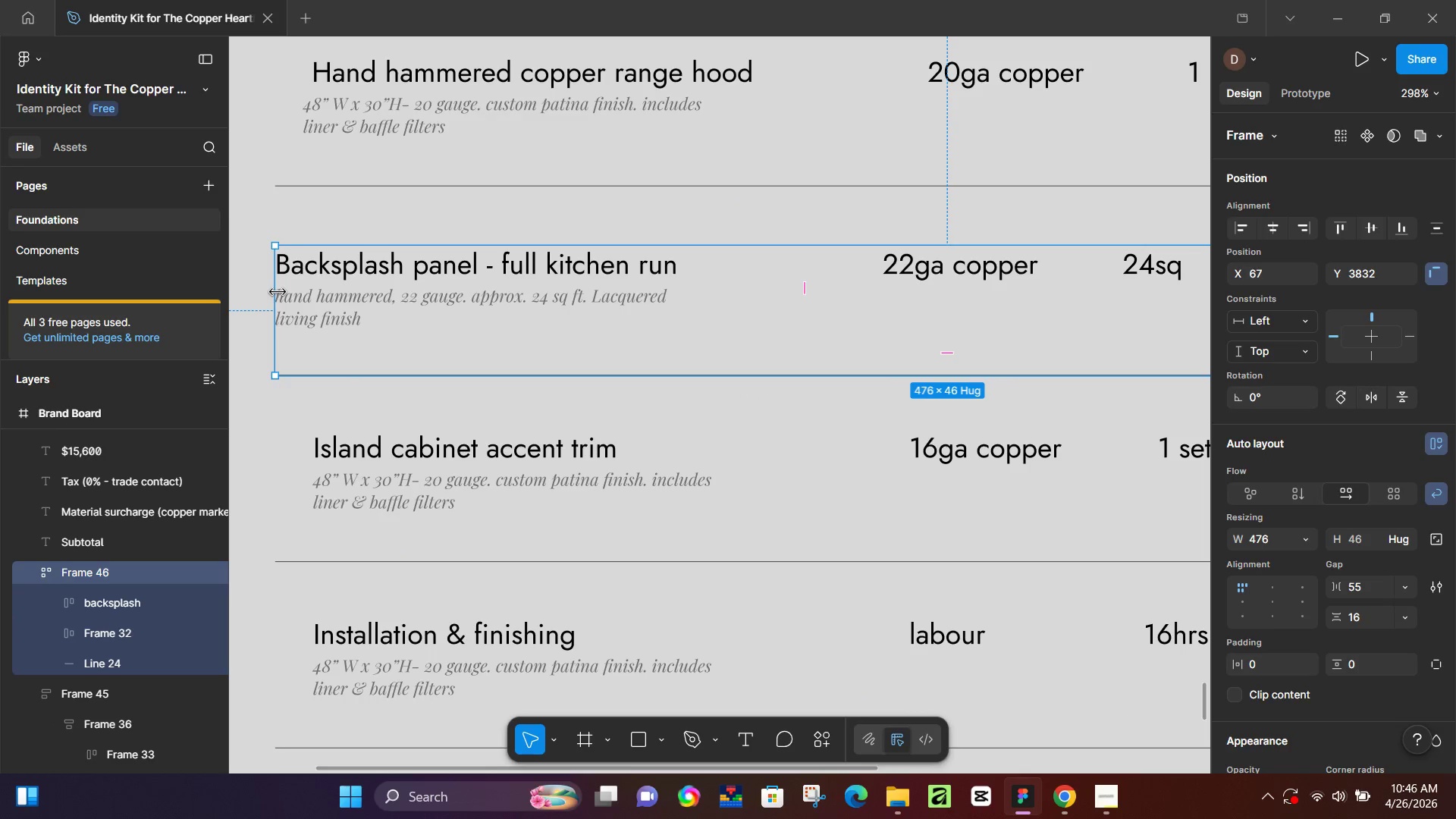 
scroll: coordinate [328, 289], scroll_direction: up, amount: 7.0
 